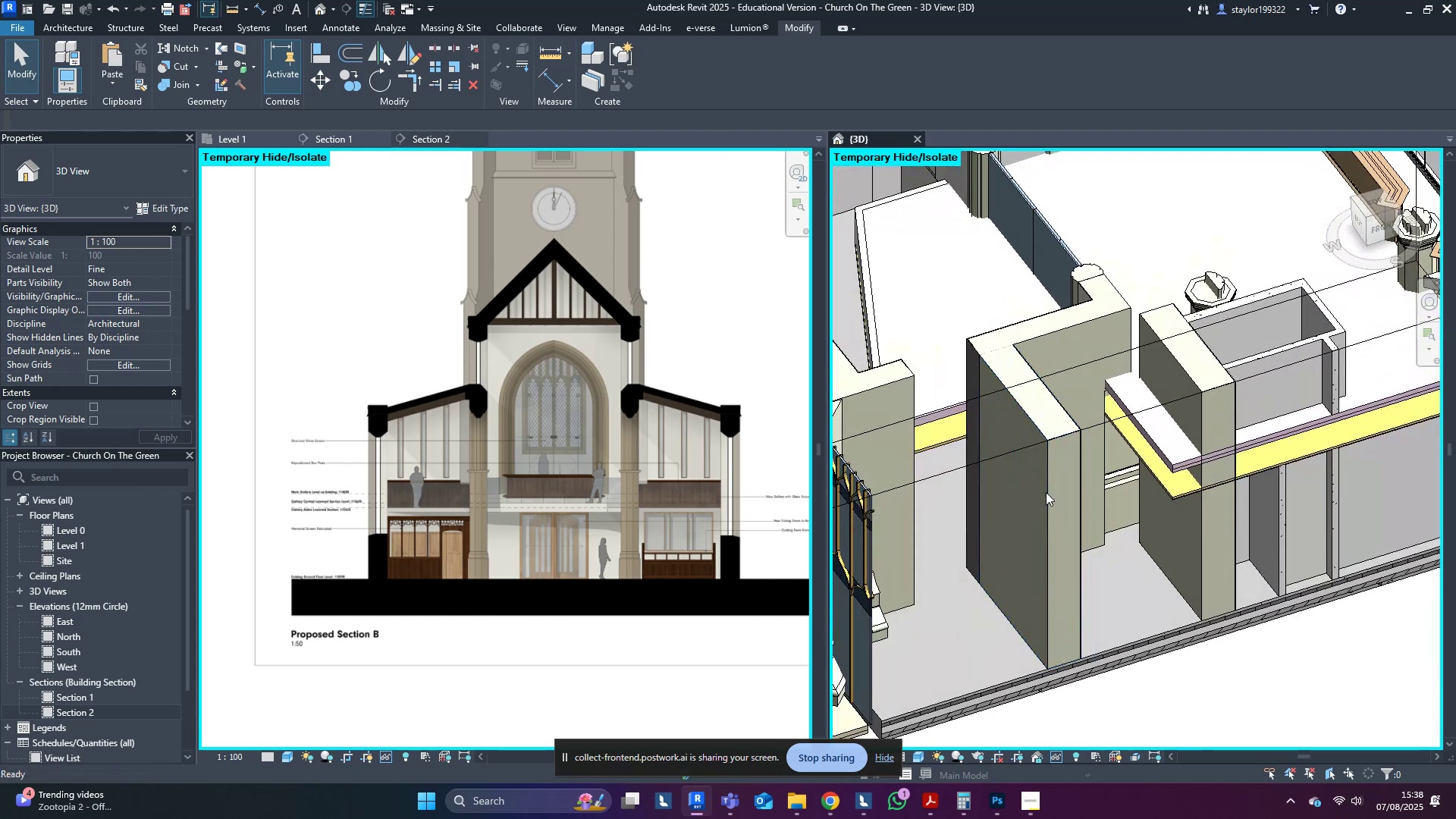 
scroll: coordinate [1046, 492], scroll_direction: down, amount: 4.0
 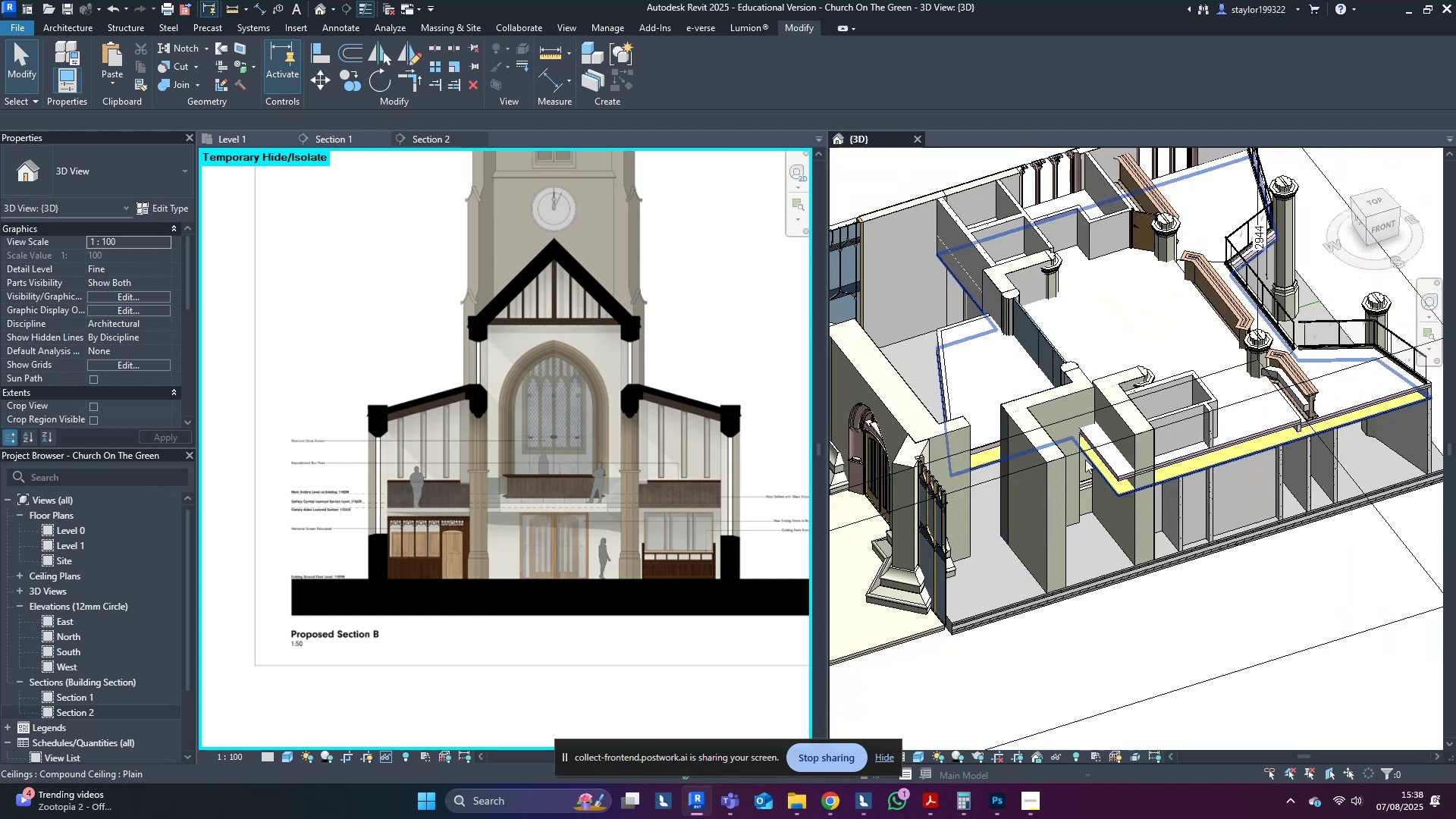 
left_click([1085, 460])
 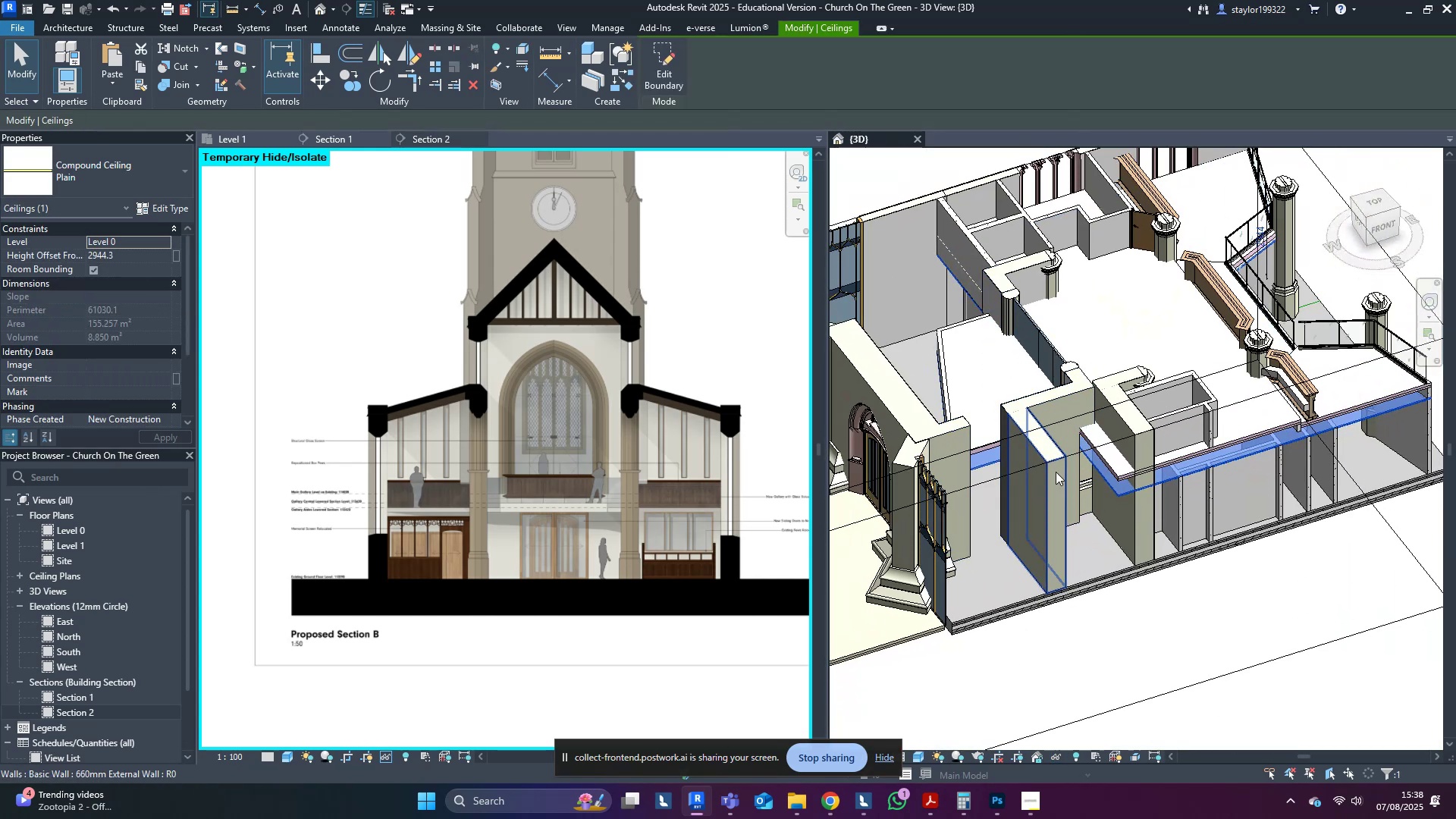 
key(Escape)
 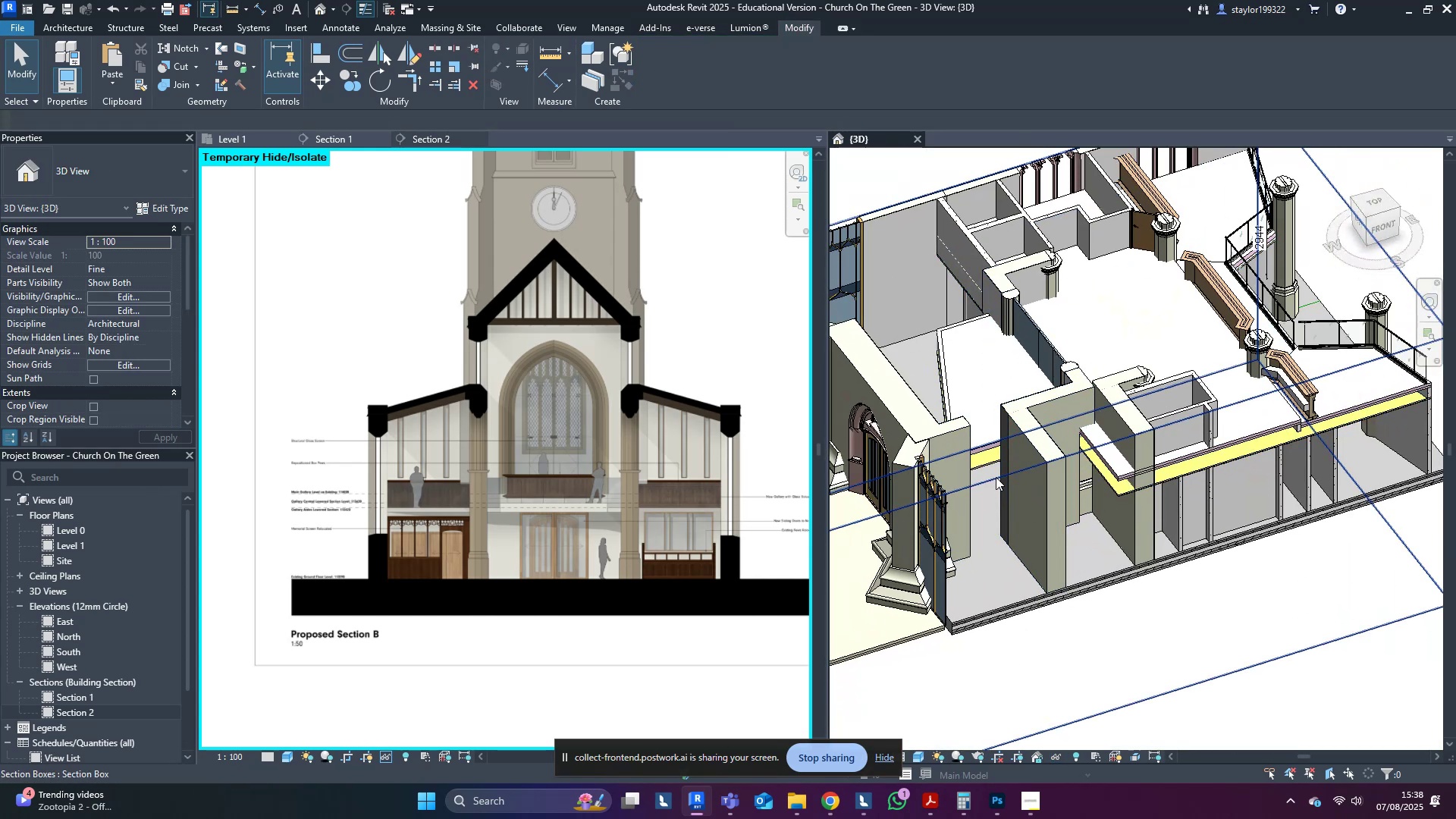 
left_click([996, 477])
 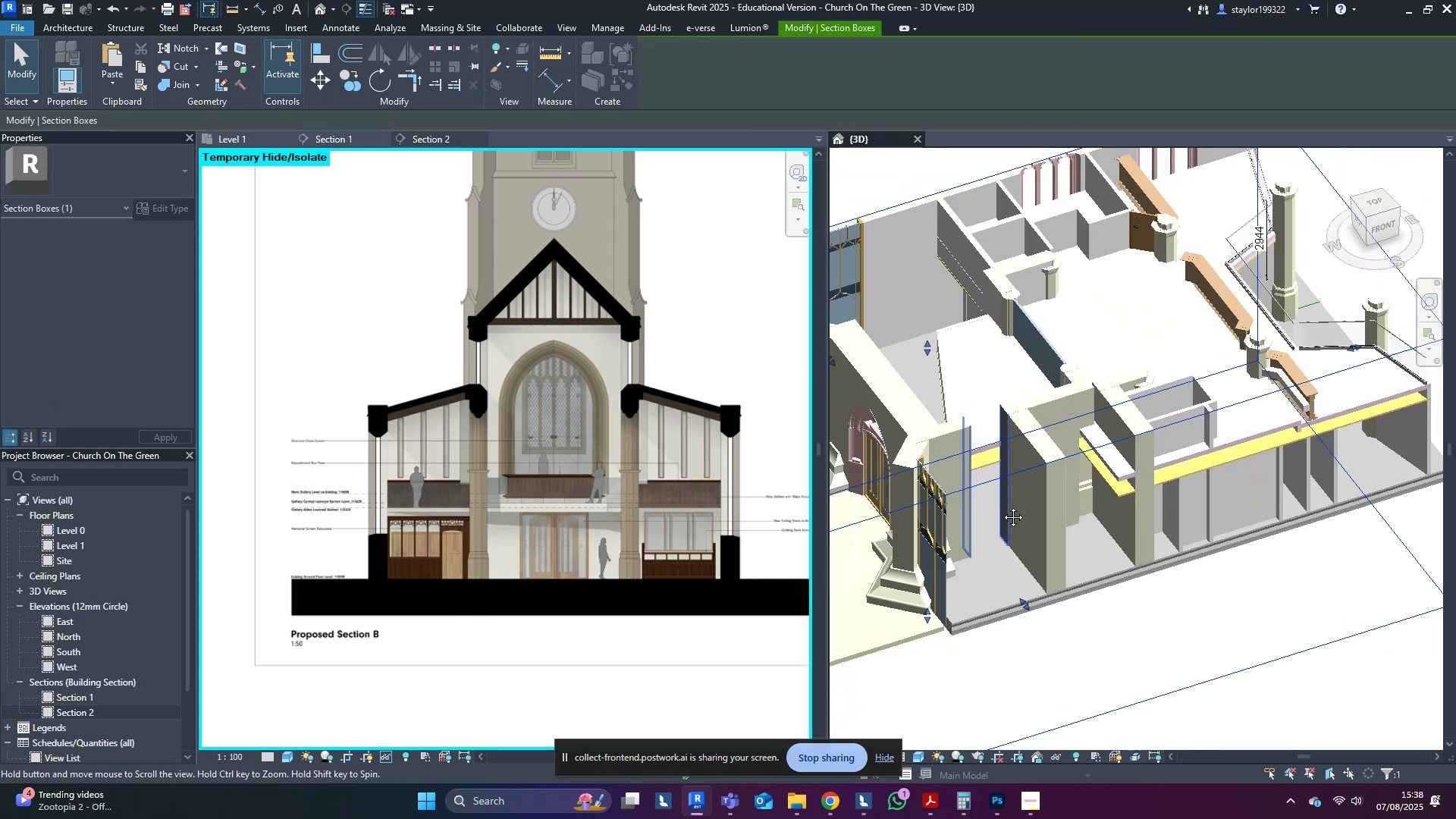 
hold_key(key=ShiftLeft, duration=0.43)
 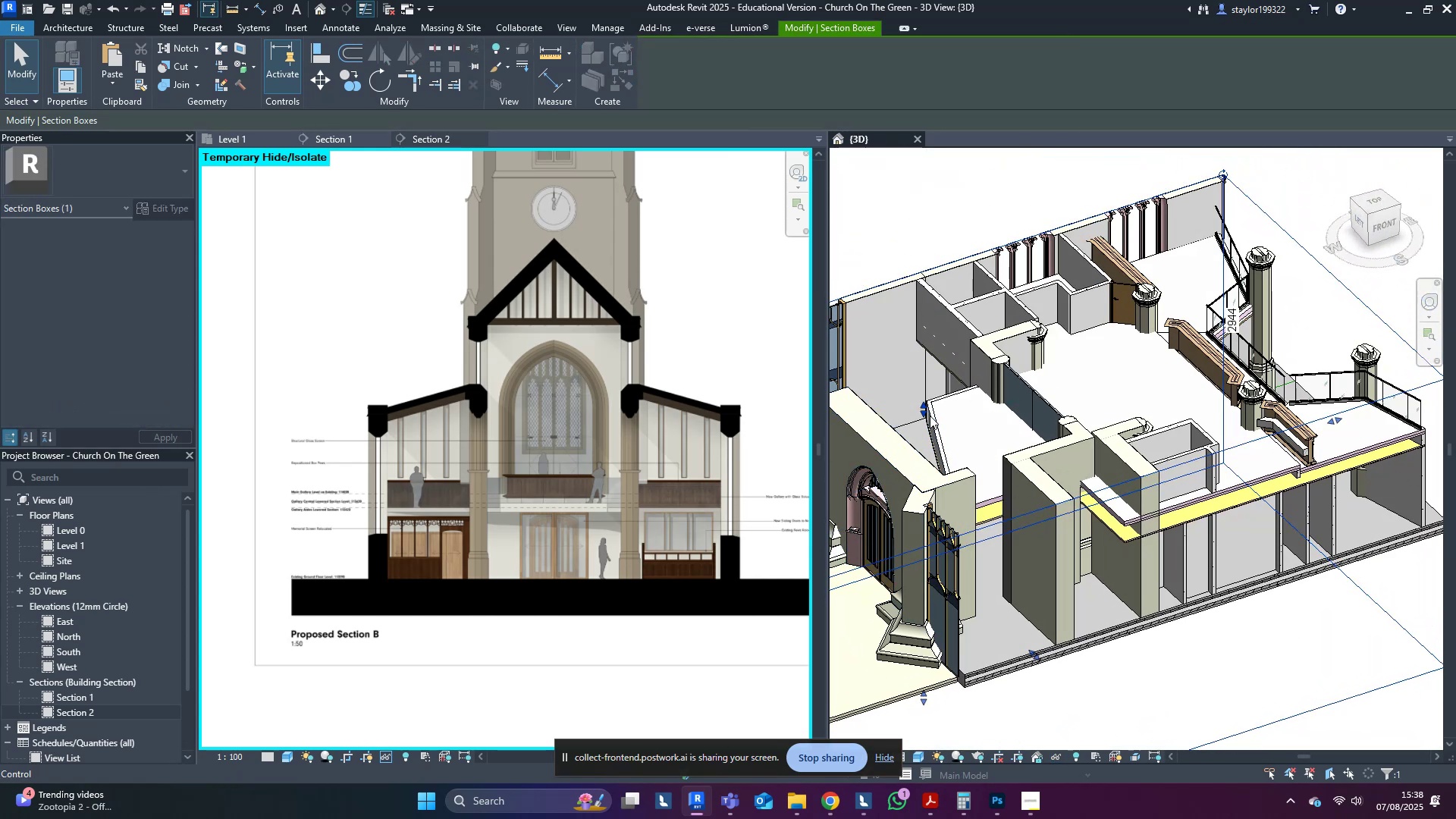 
left_click_drag(start_coordinate=[926, 409], to_coordinate=[926, 391])
 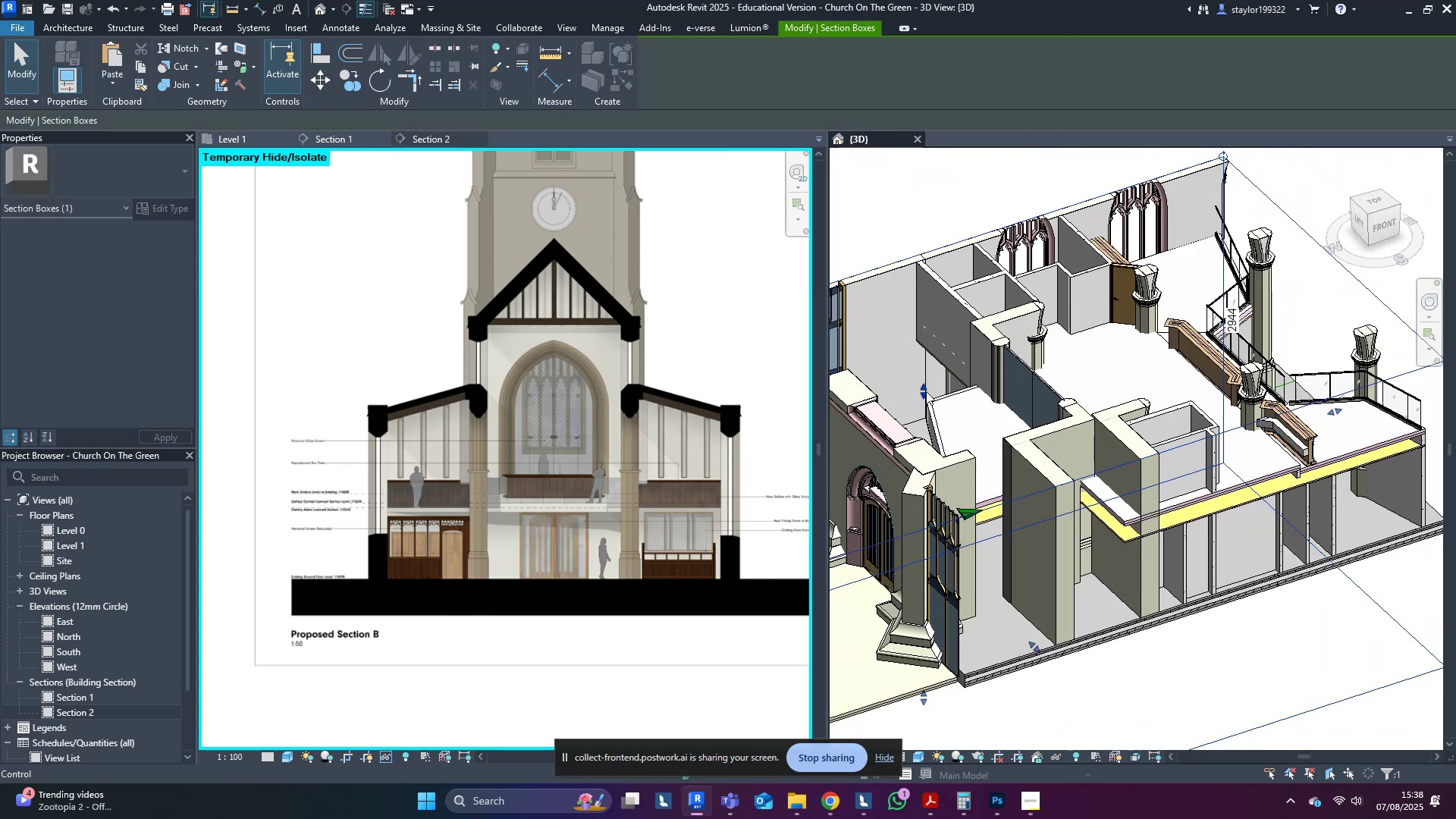 
left_click_drag(start_coordinate=[926, 391], to_coordinate=[927, 369])
 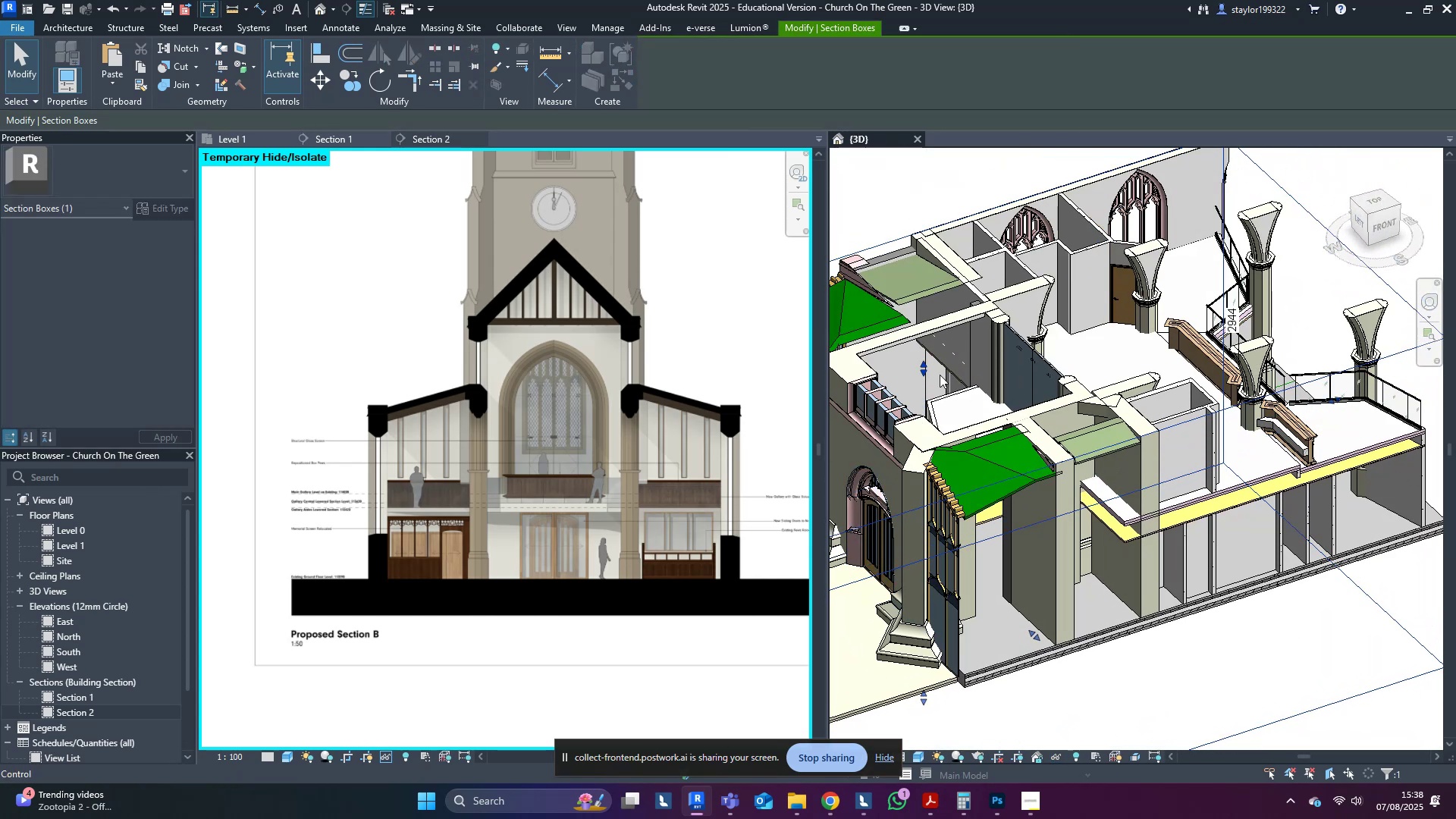 
scroll: coordinate [1225, 543], scroll_direction: up, amount: 4.0
 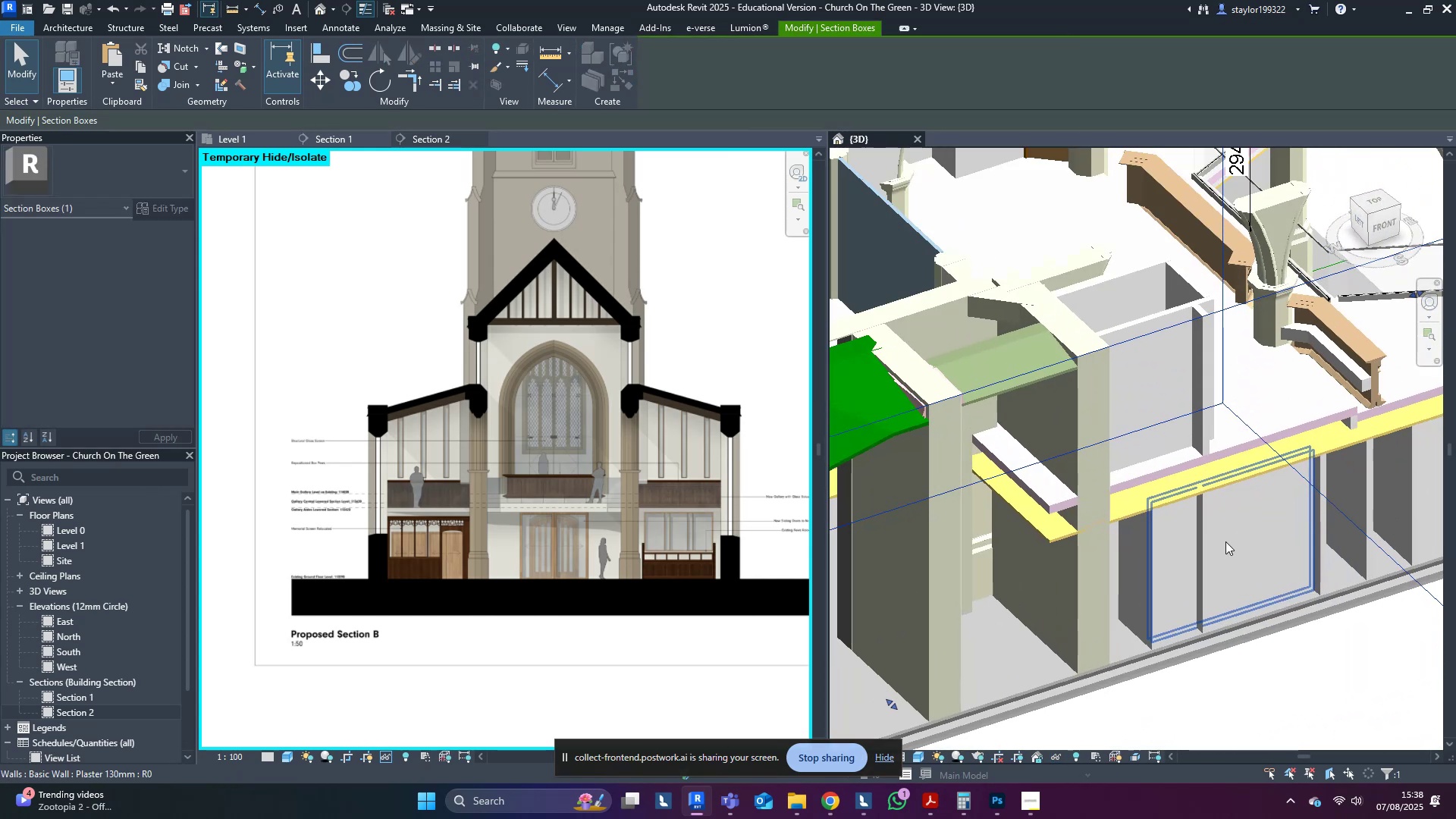 
hold_key(key=ShiftLeft, duration=0.71)
 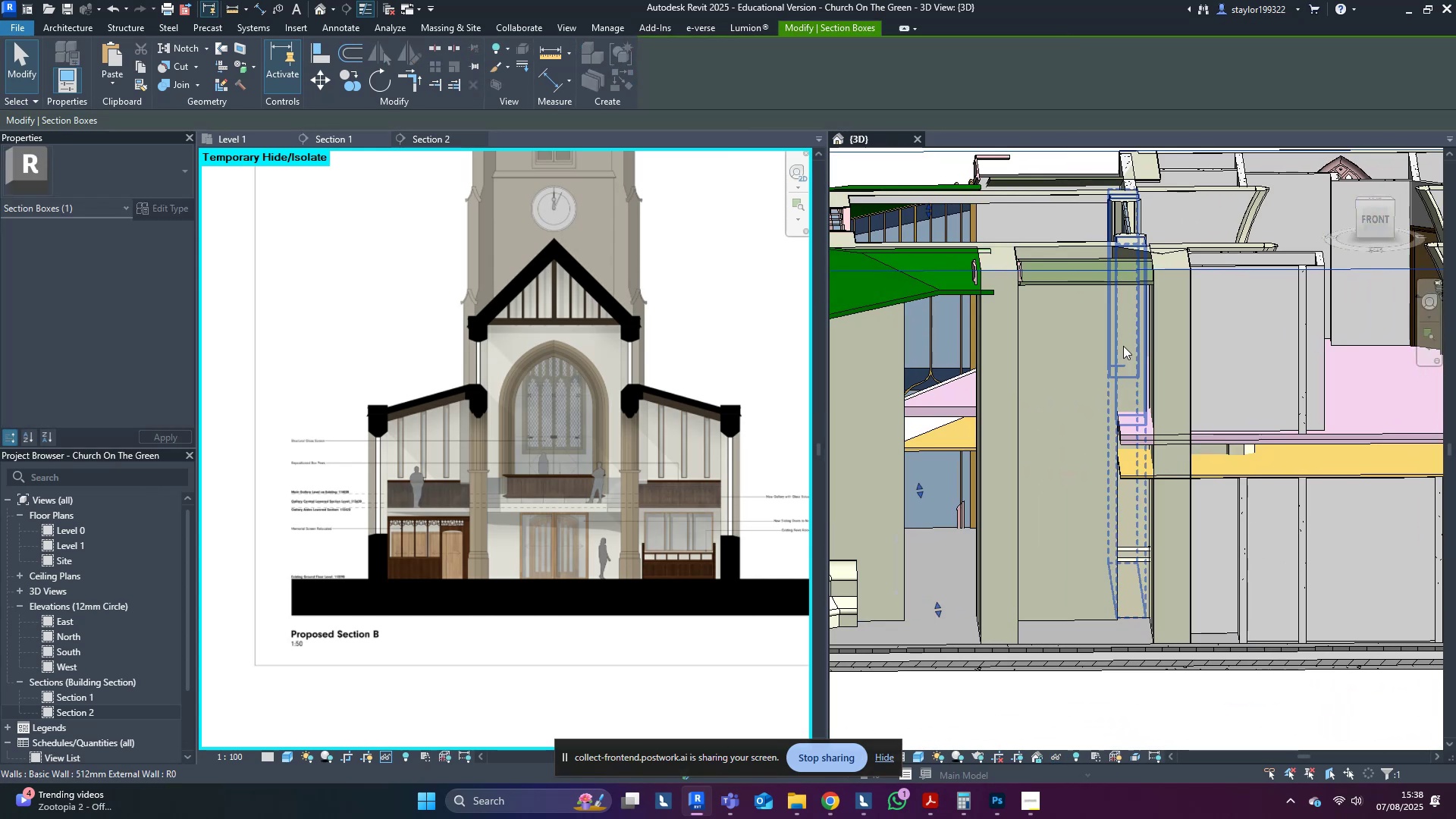 
left_click([1137, 349])
 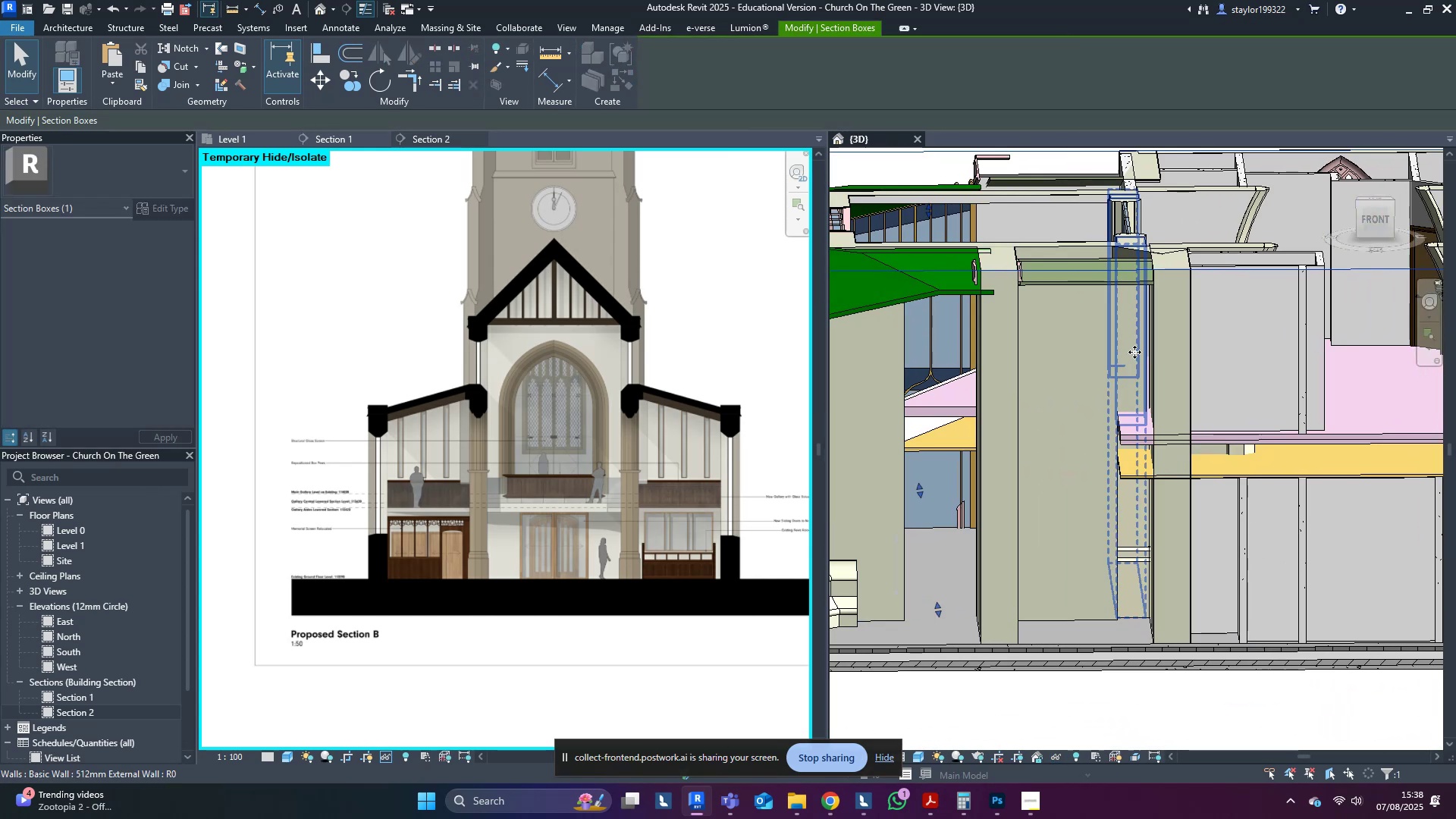 
hold_key(key=ShiftLeft, duration=0.41)
 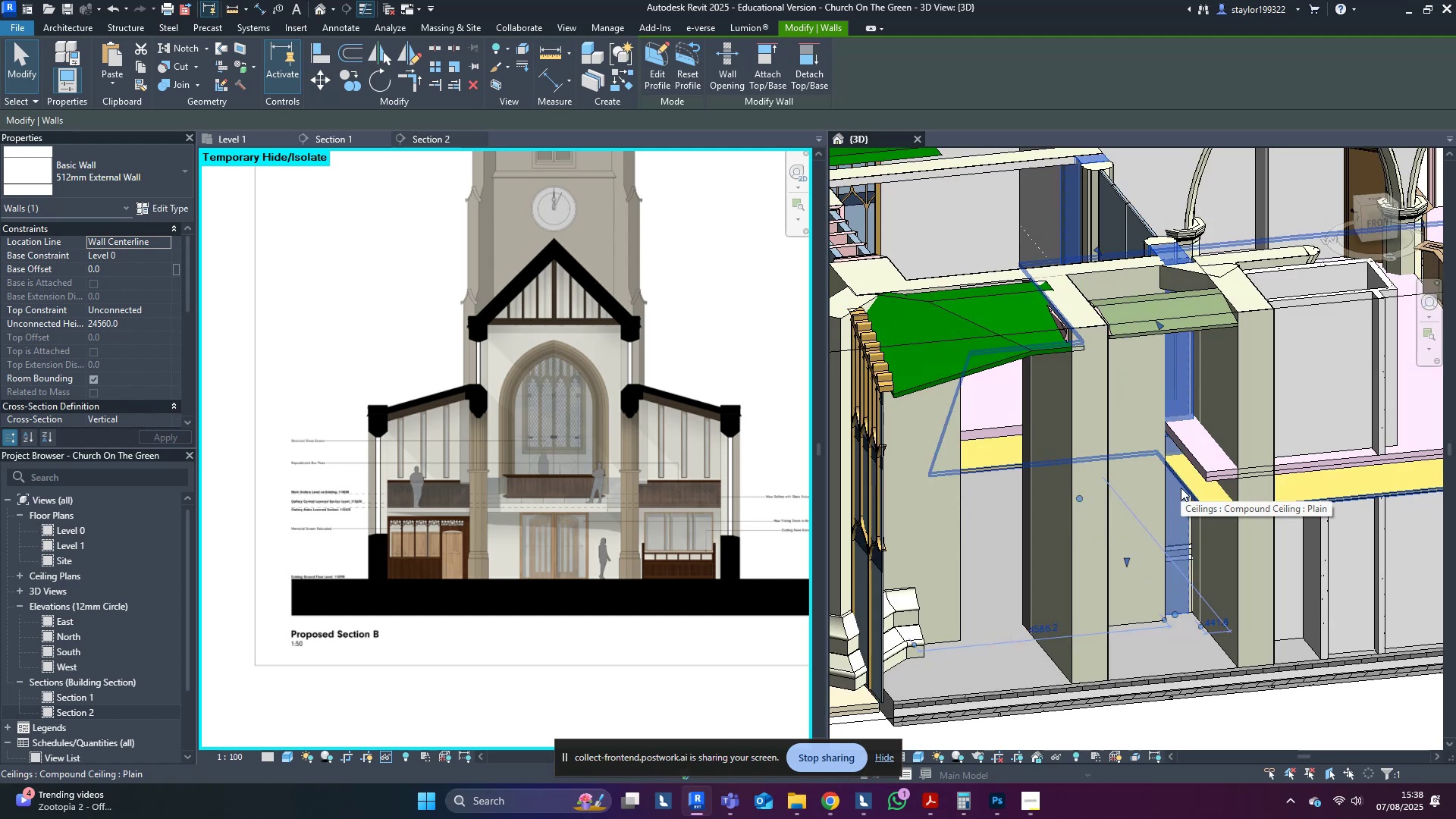 
key(Escape)
 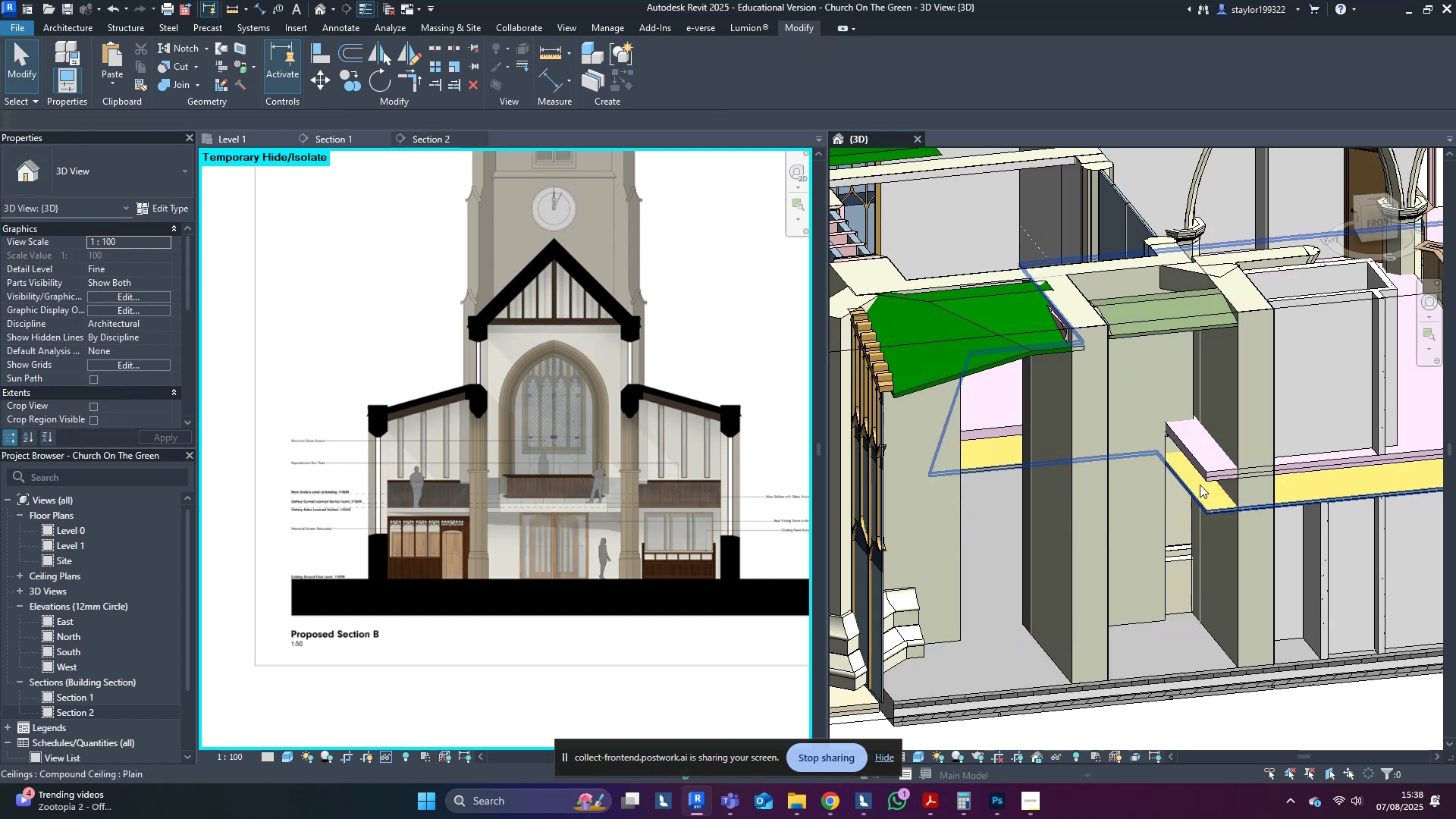 
hold_key(key=ShiftLeft, duration=1.37)
 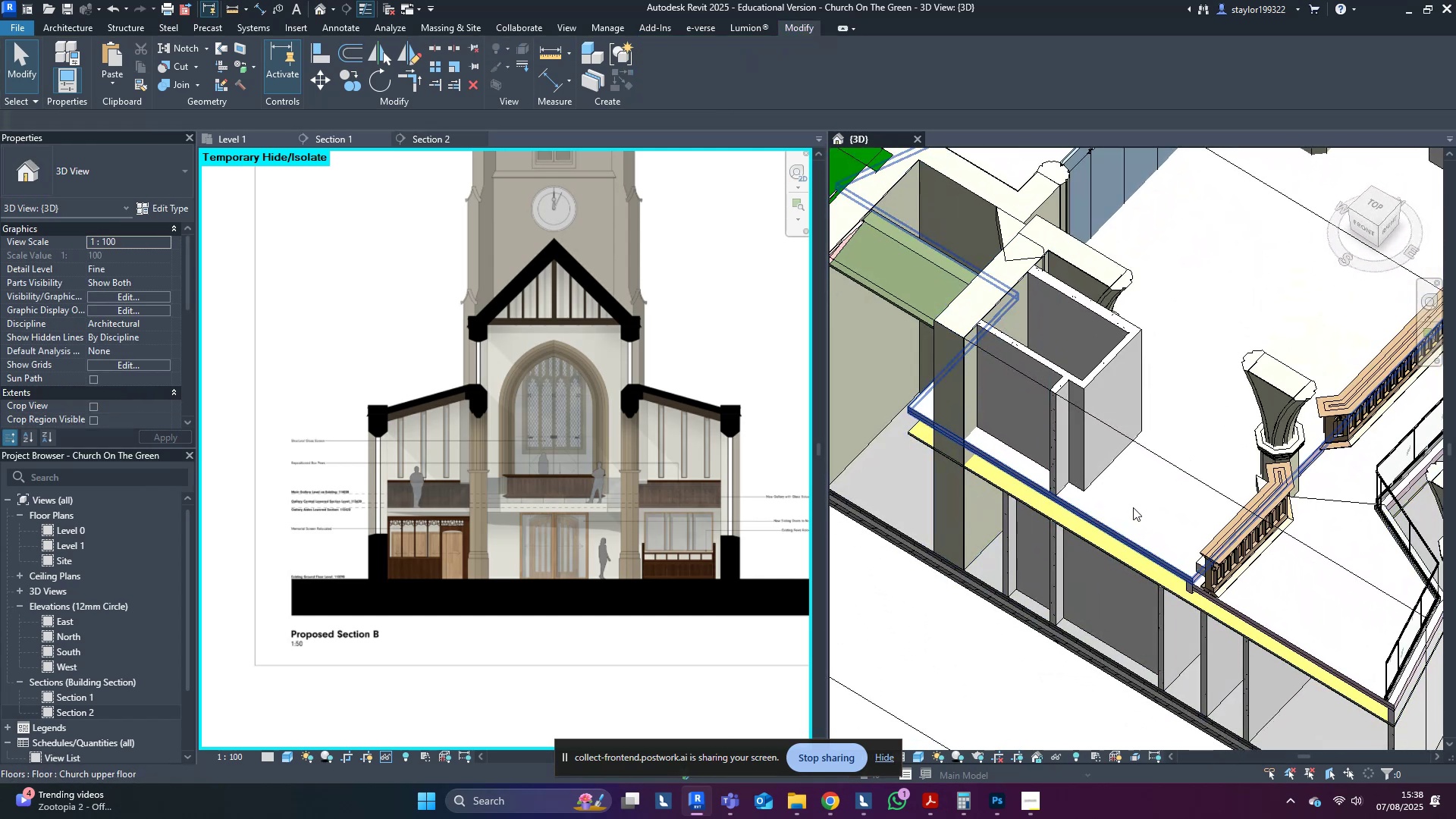 
left_click([1134, 507])
 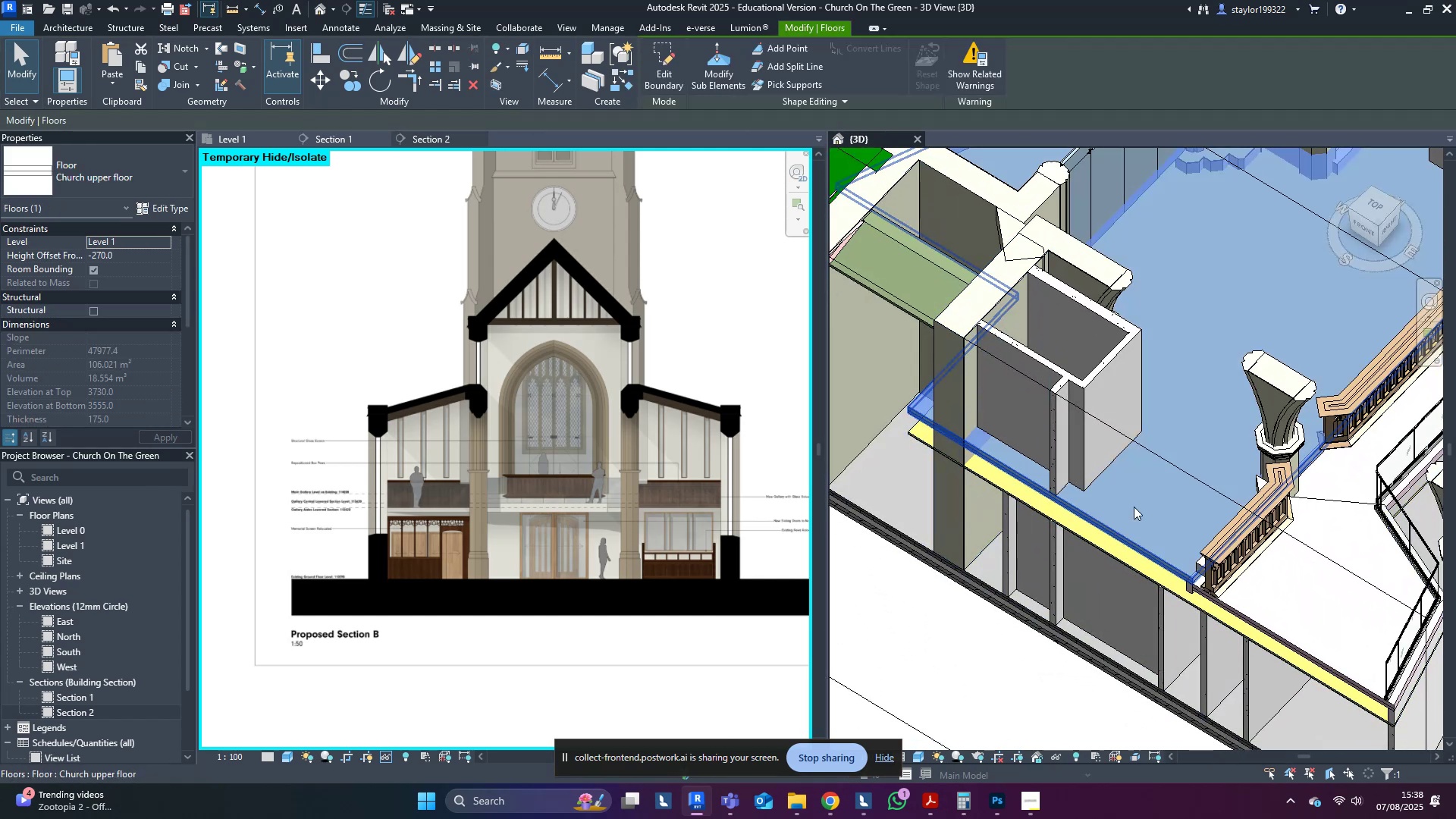 
hold_key(key=ShiftLeft, duration=0.32)
 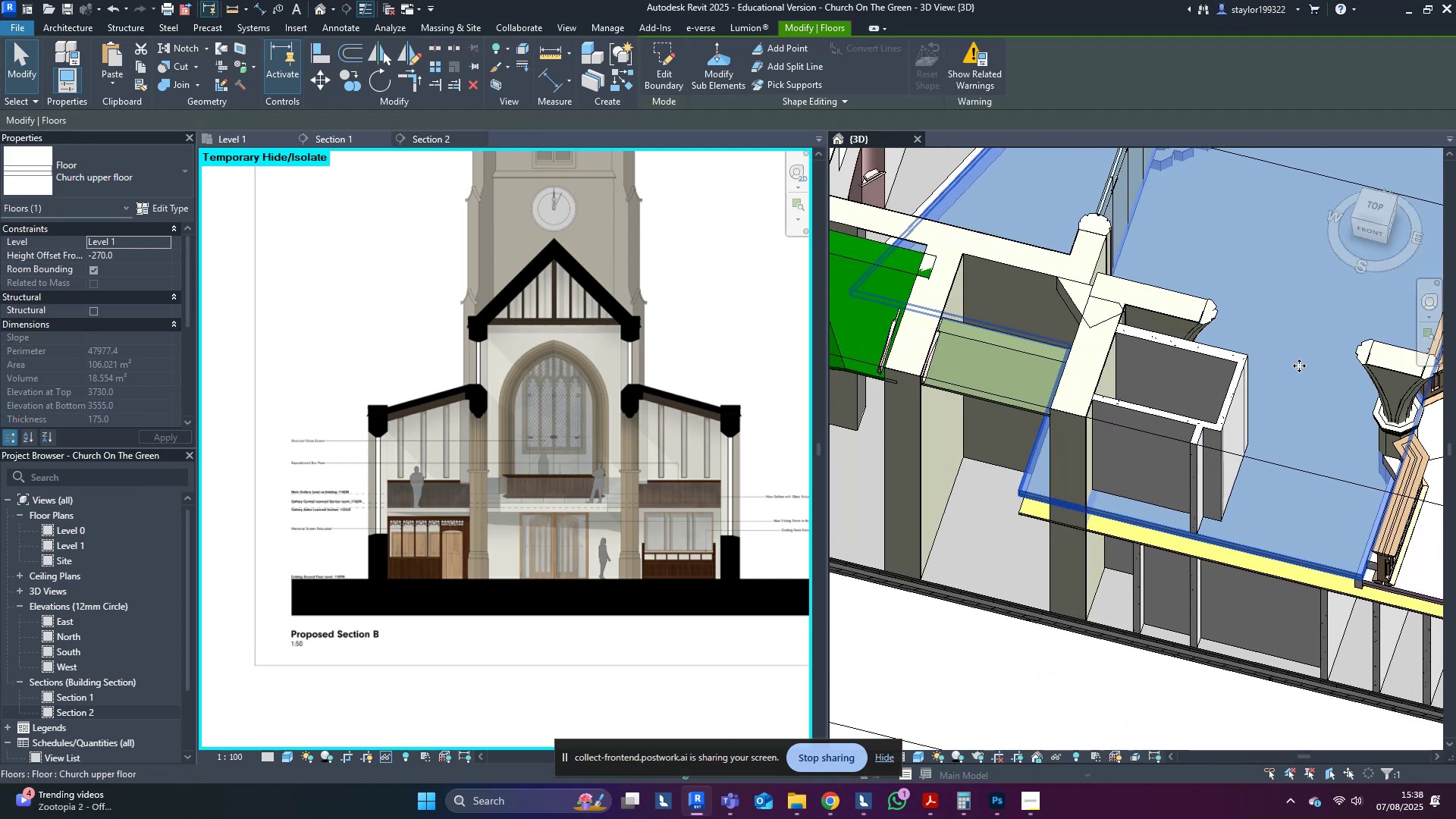 
double_click([1299, 366])
 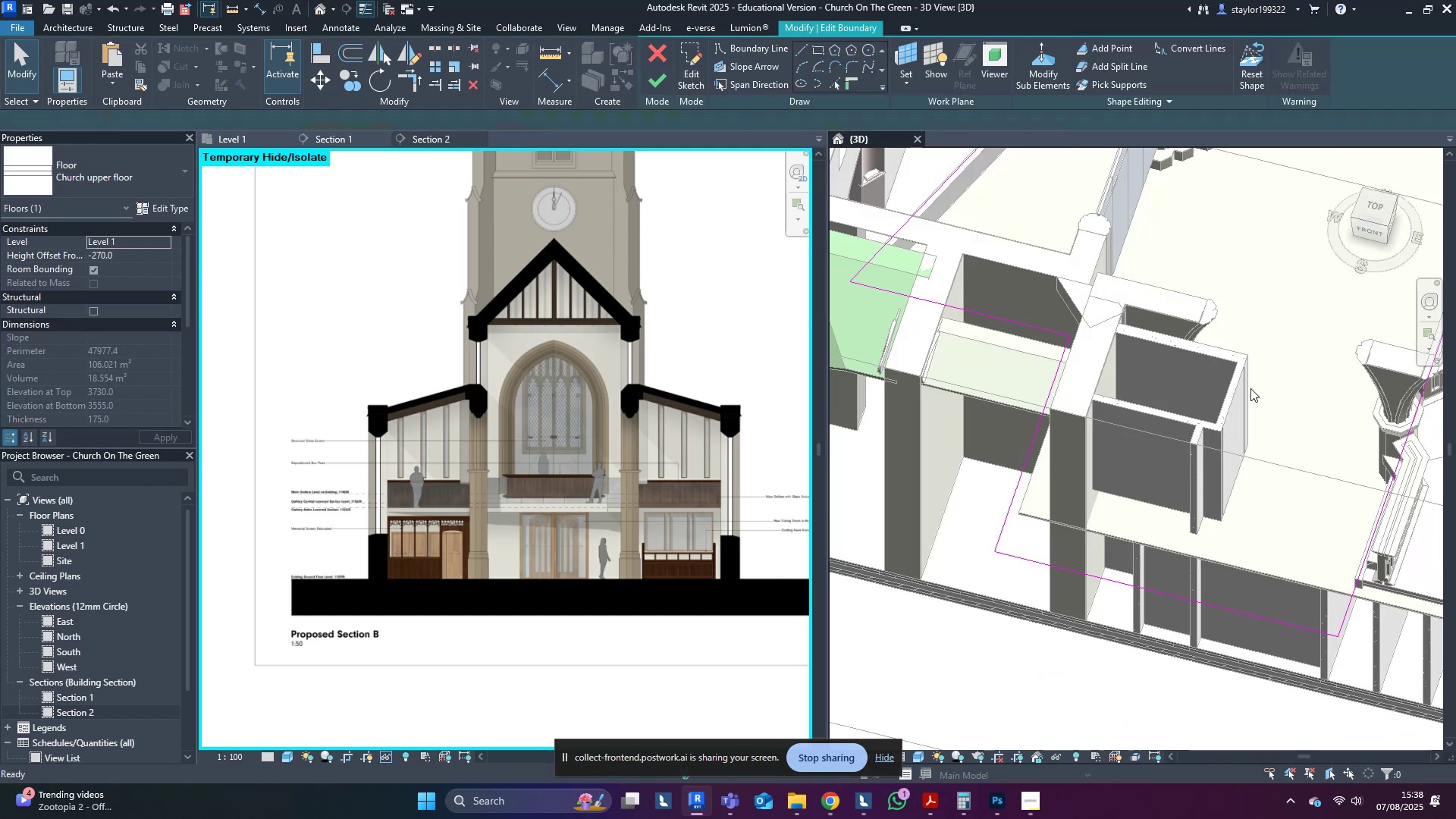 
scroll: coordinate [1151, 447], scroll_direction: up, amount: 3.0
 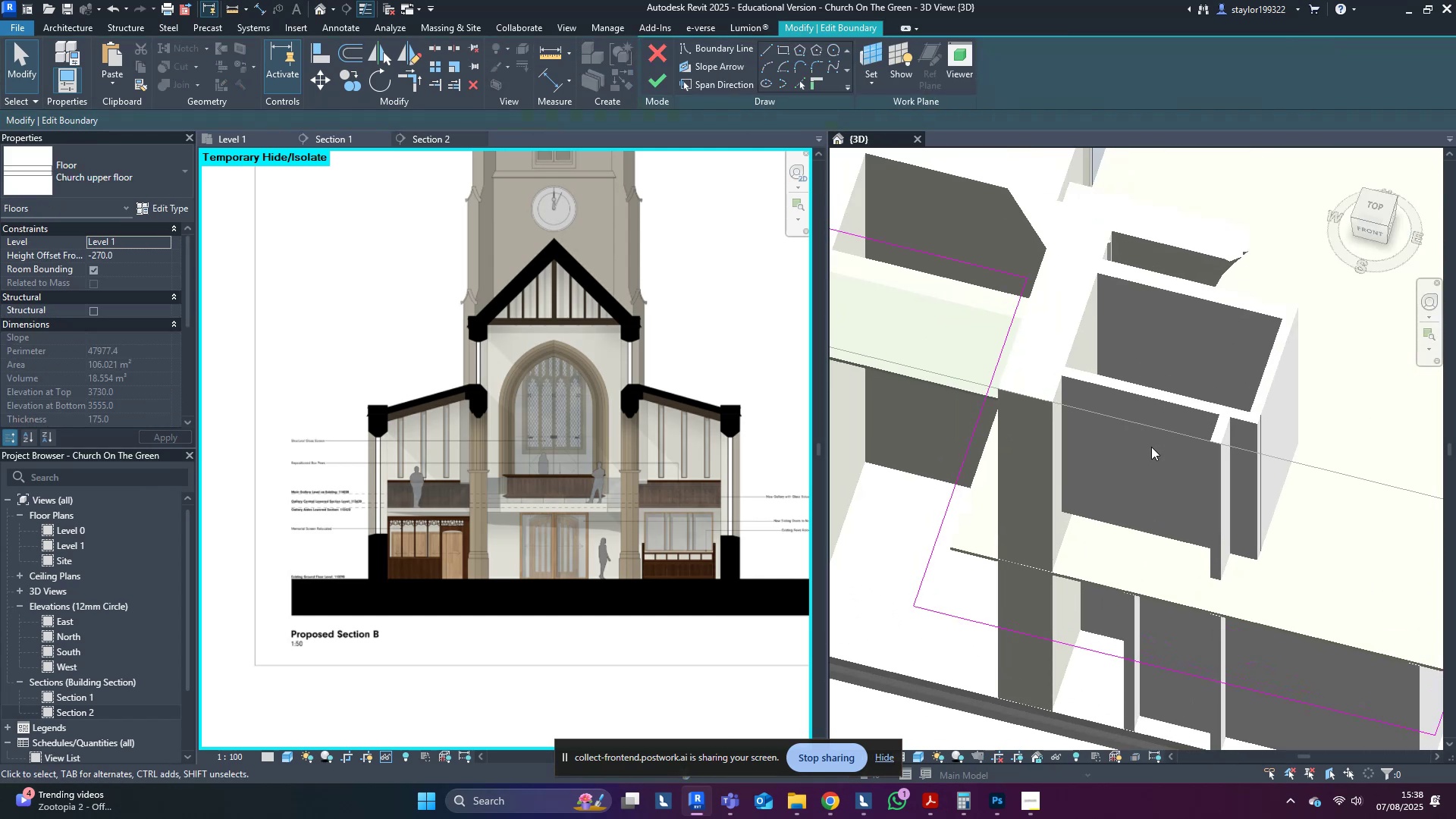 
type(al)
 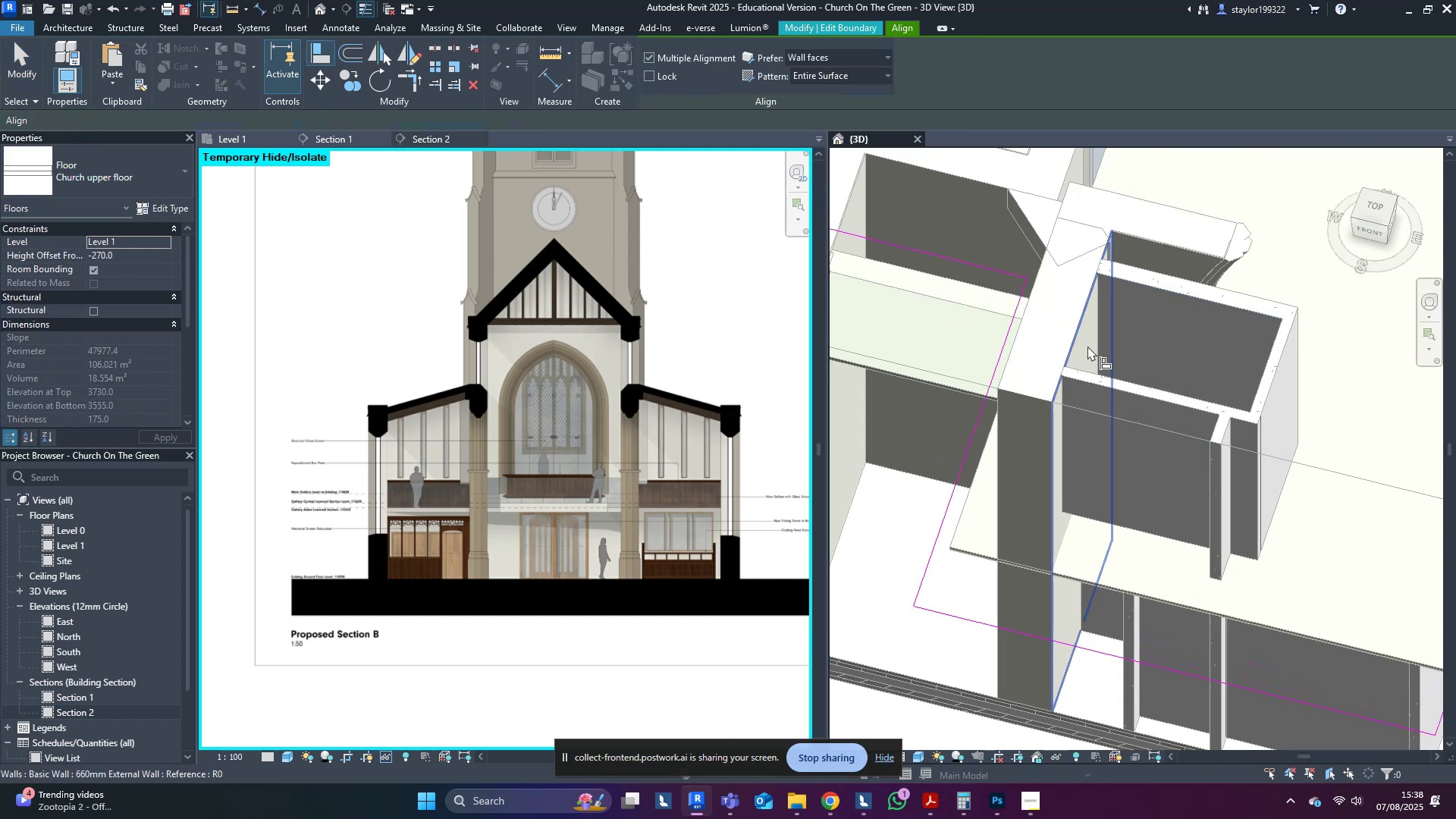 
left_click([1087, 345])
 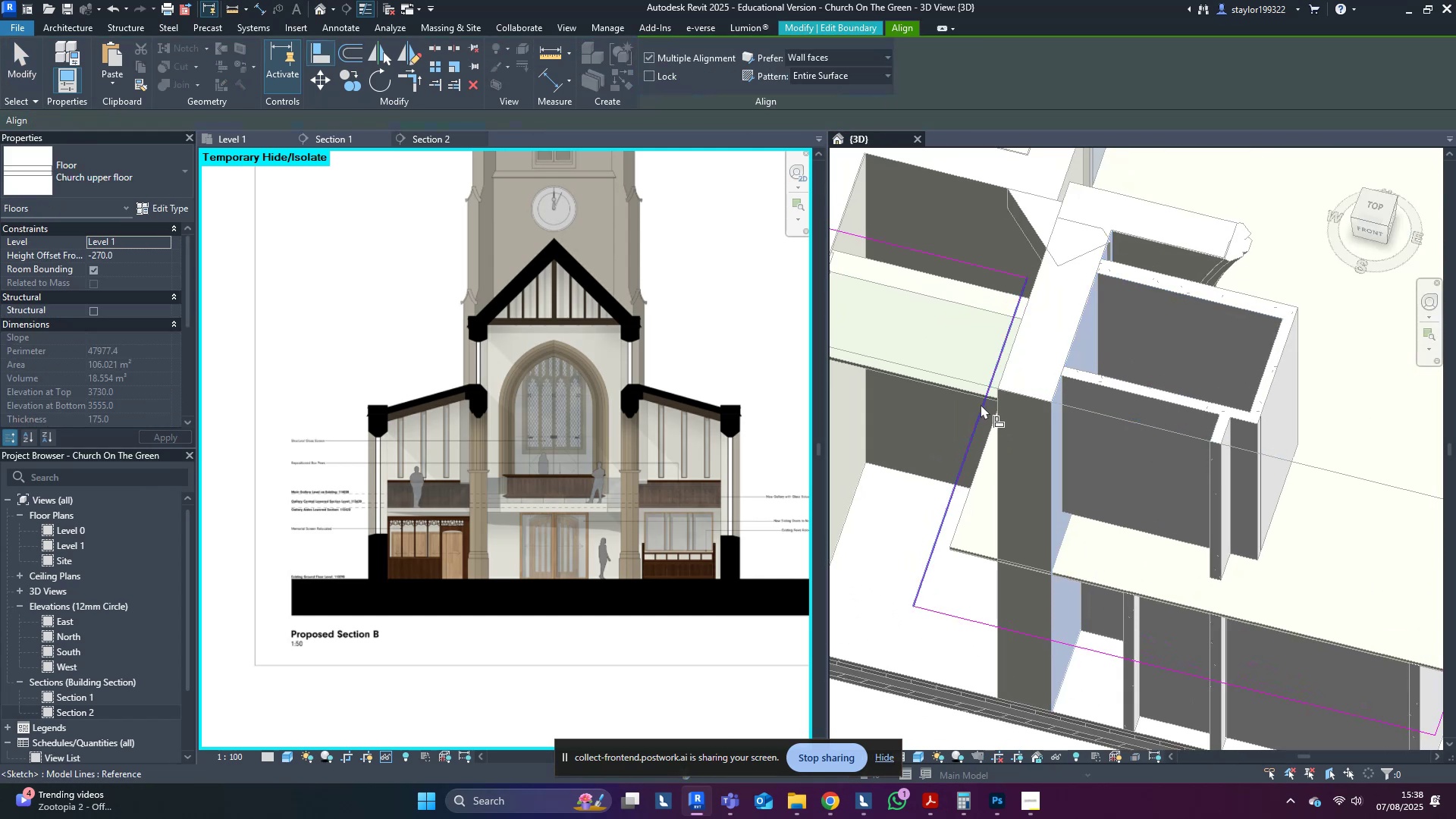 
left_click([981, 405])
 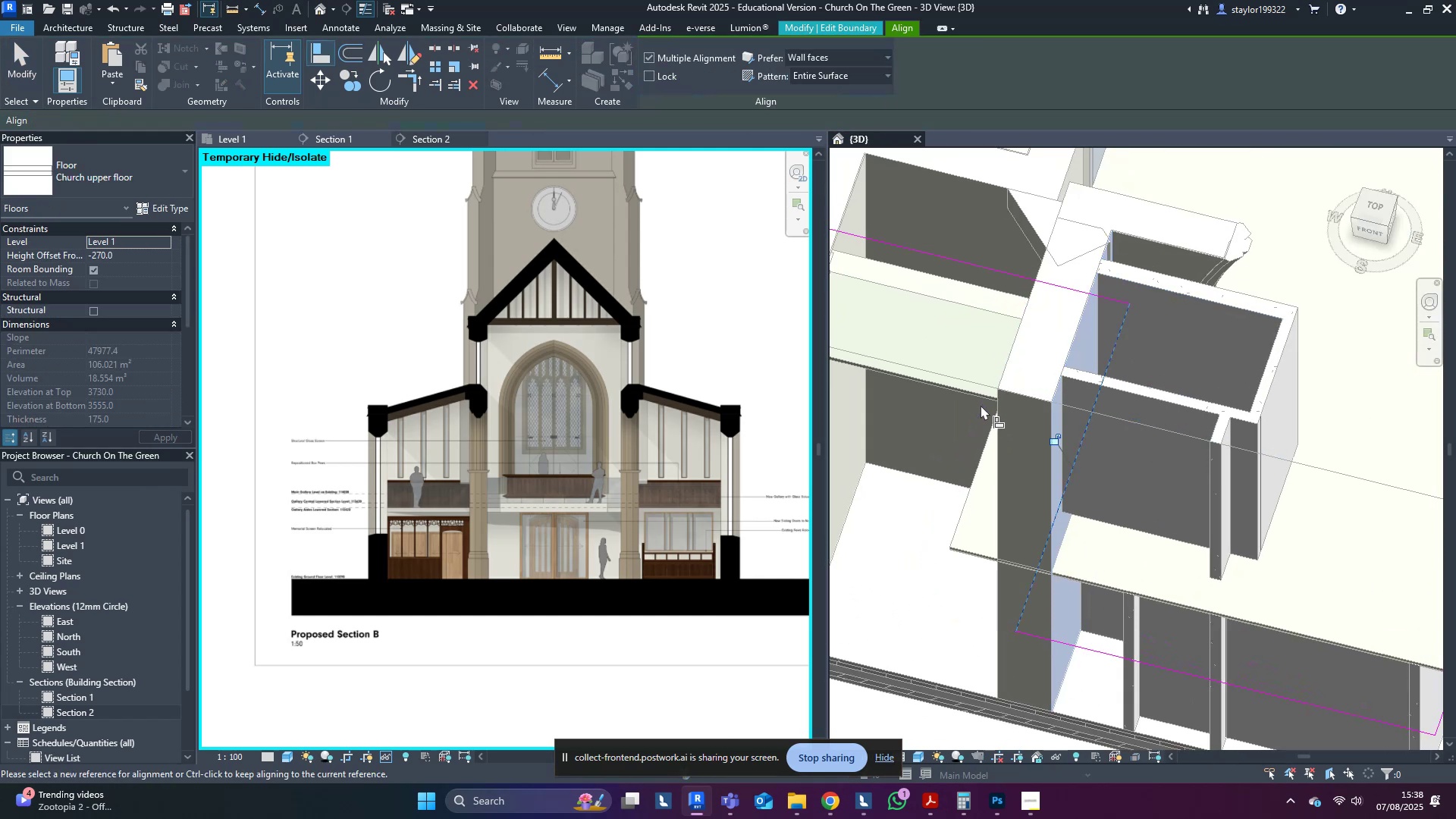 
key(Escape)
 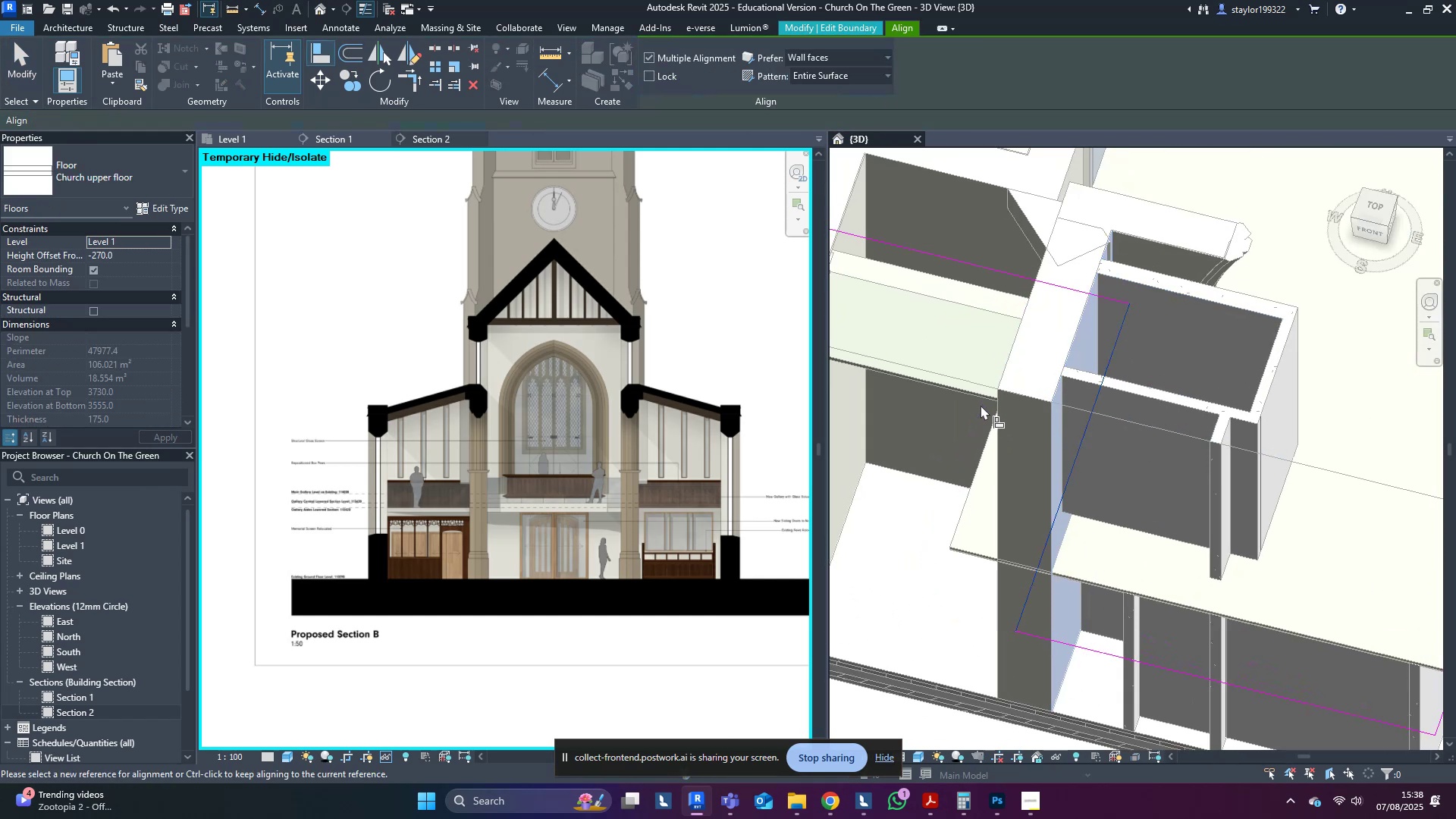 
hold_key(key=Escape, duration=0.47)
 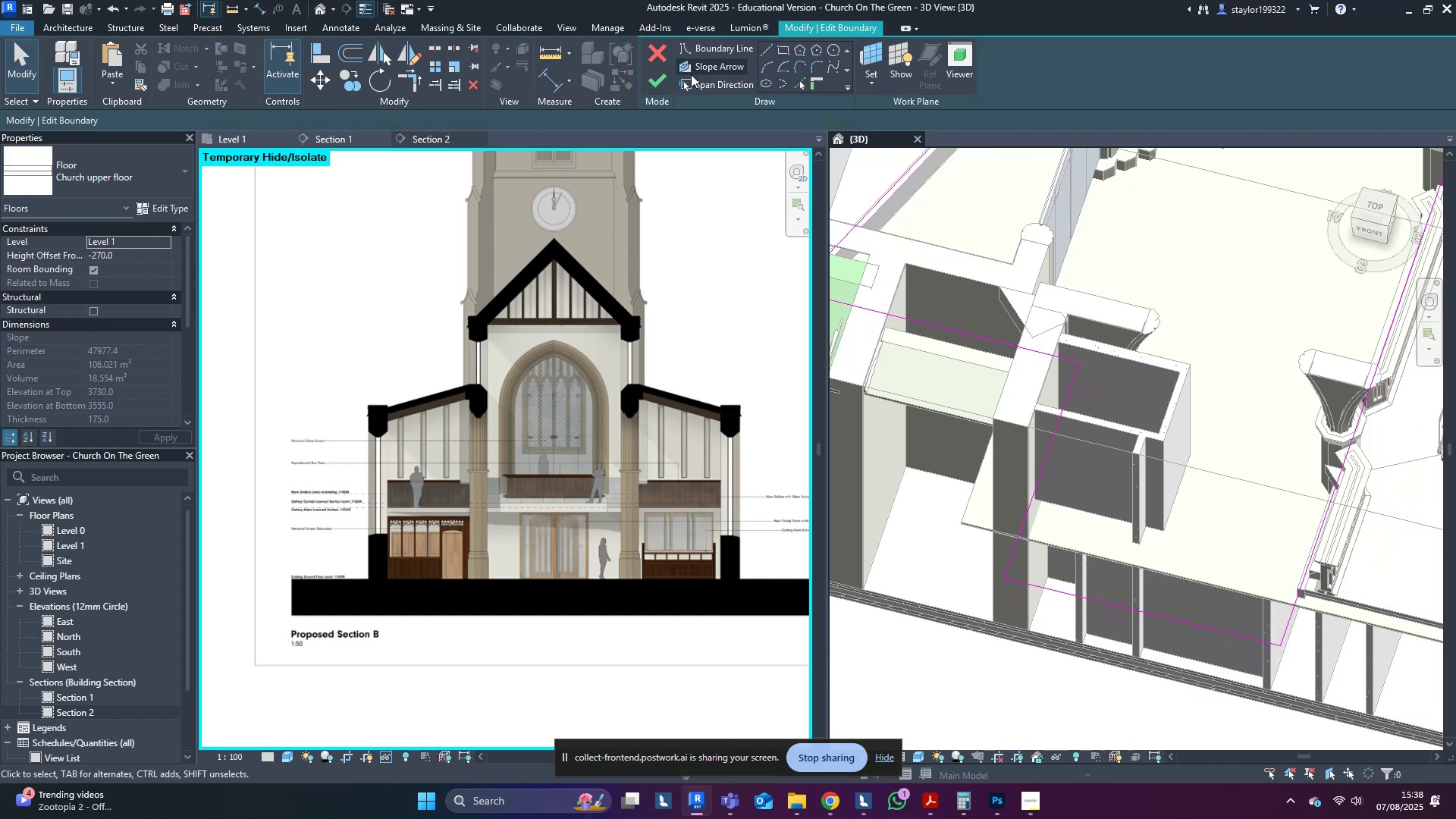 
scroll: coordinate [982, 473], scroll_direction: down, amount: 3.0
 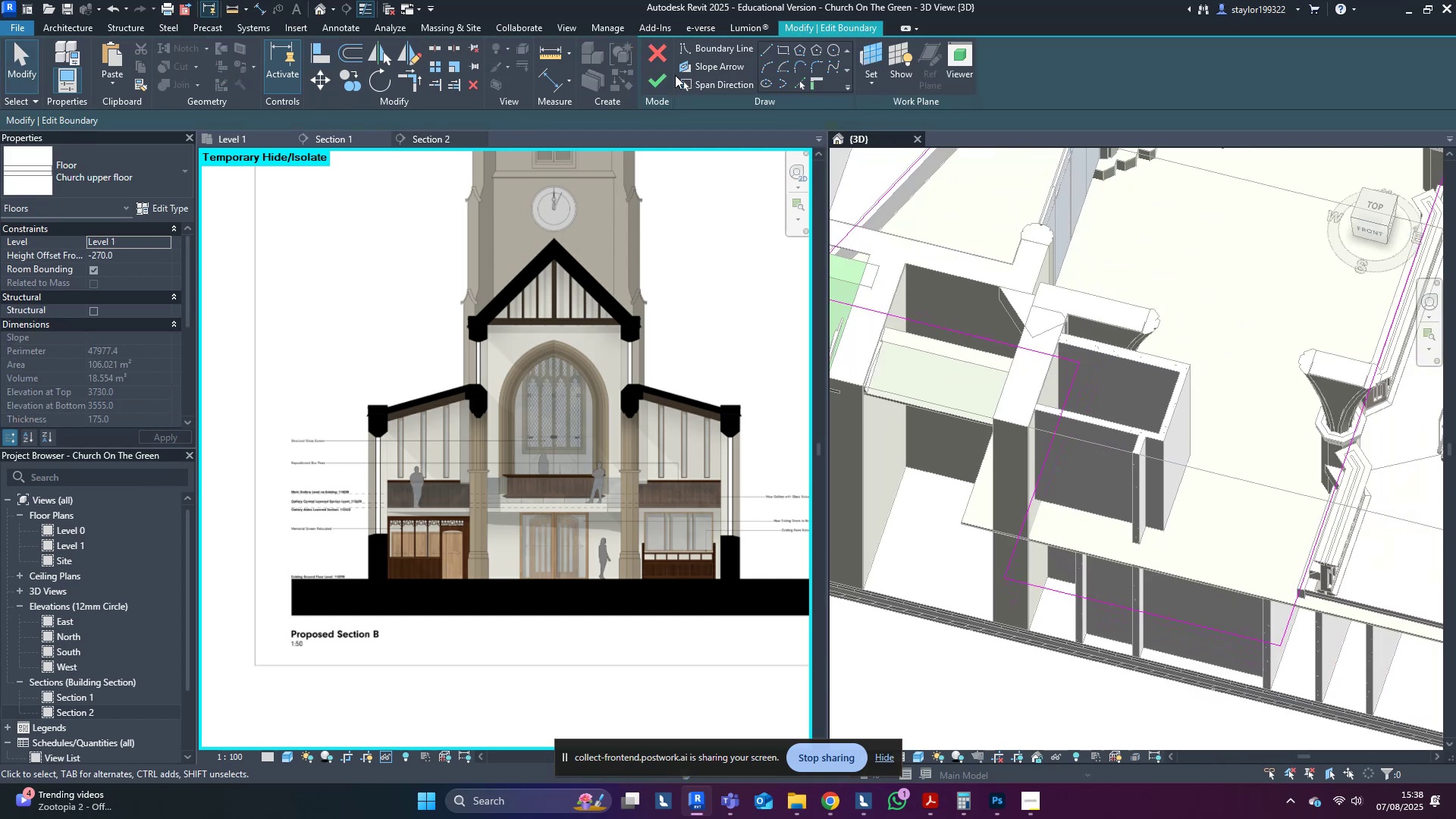 
left_click([661, 80])
 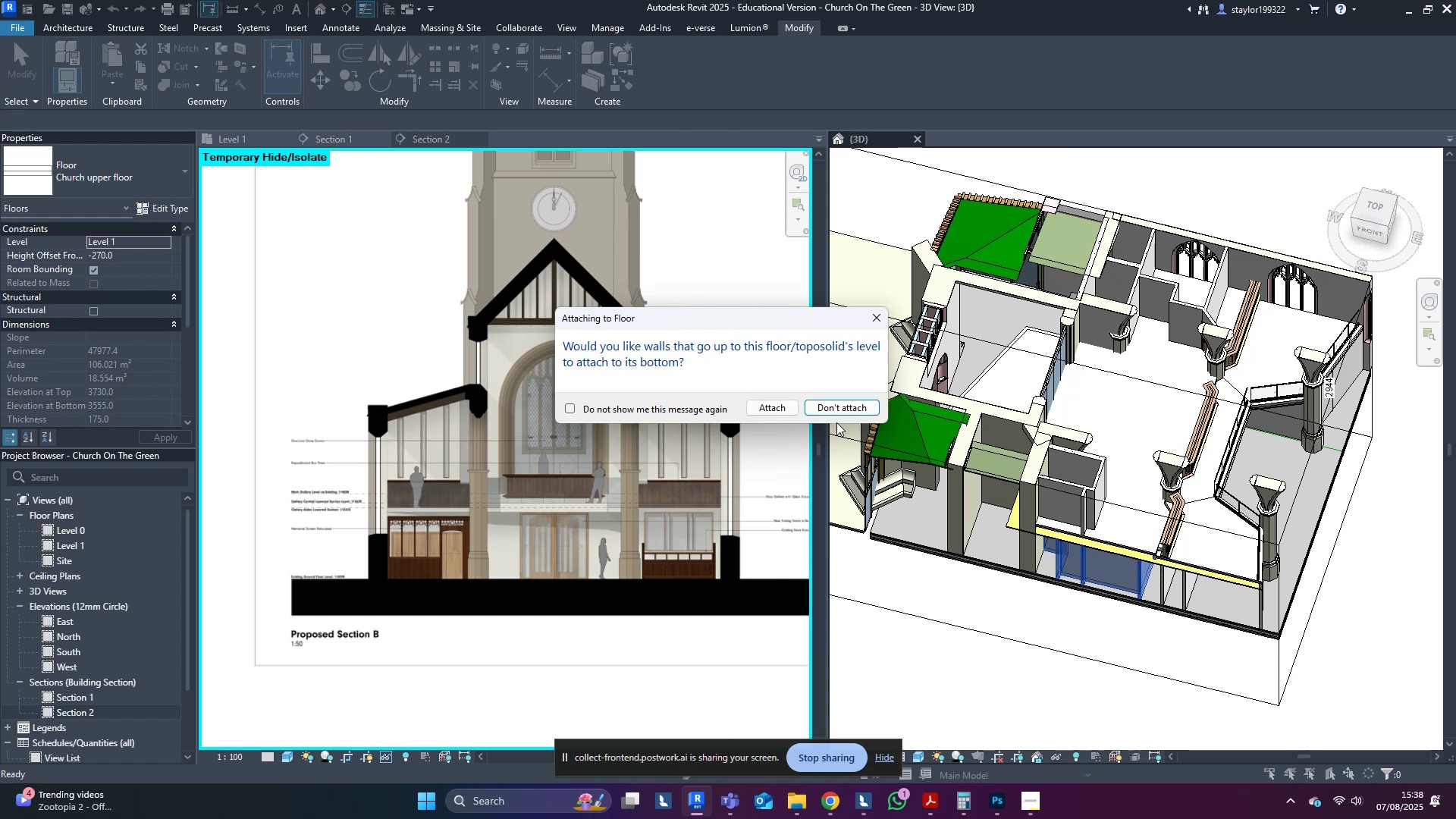 
left_click([848, 409])
 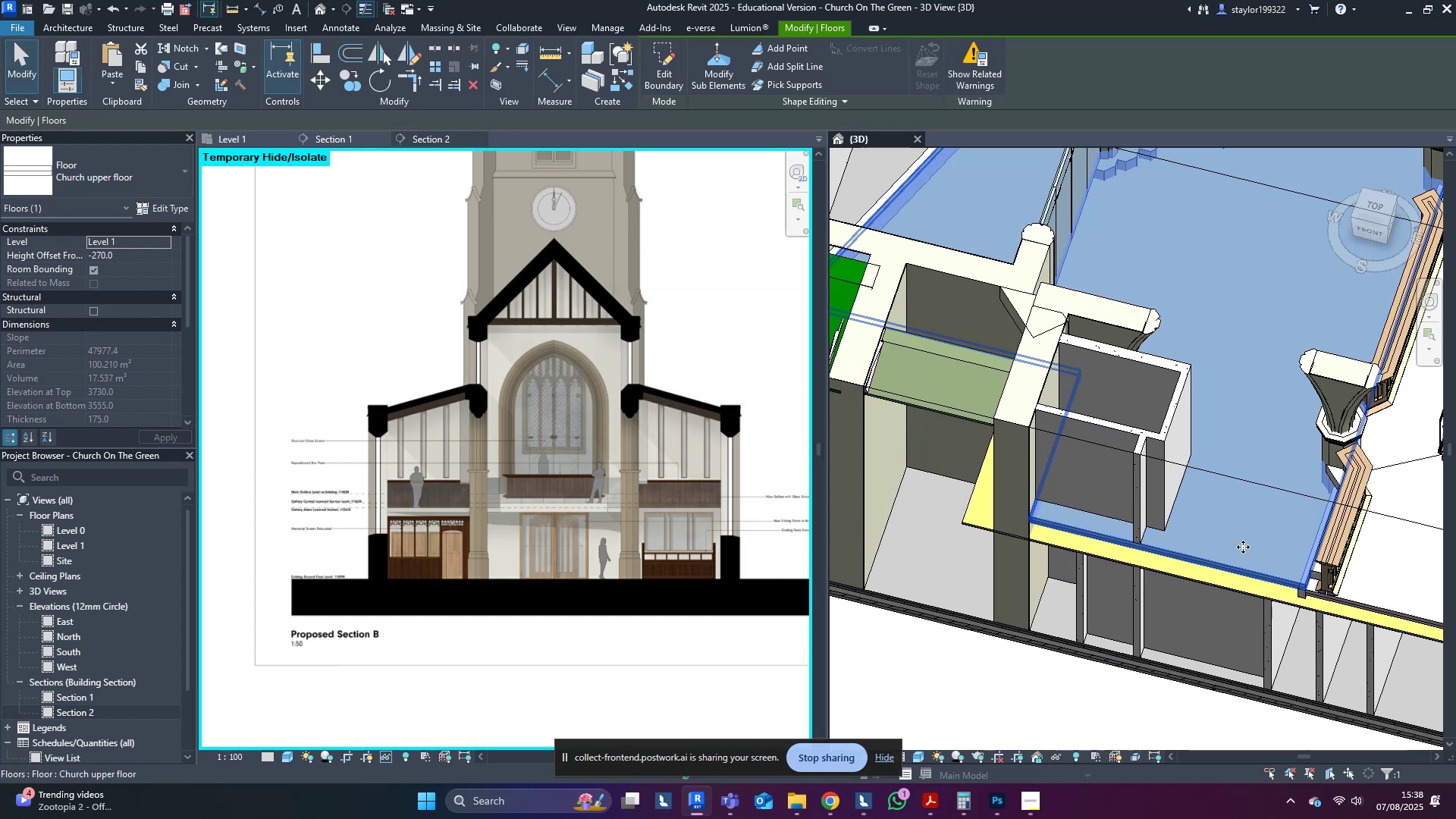 
key(Escape)
 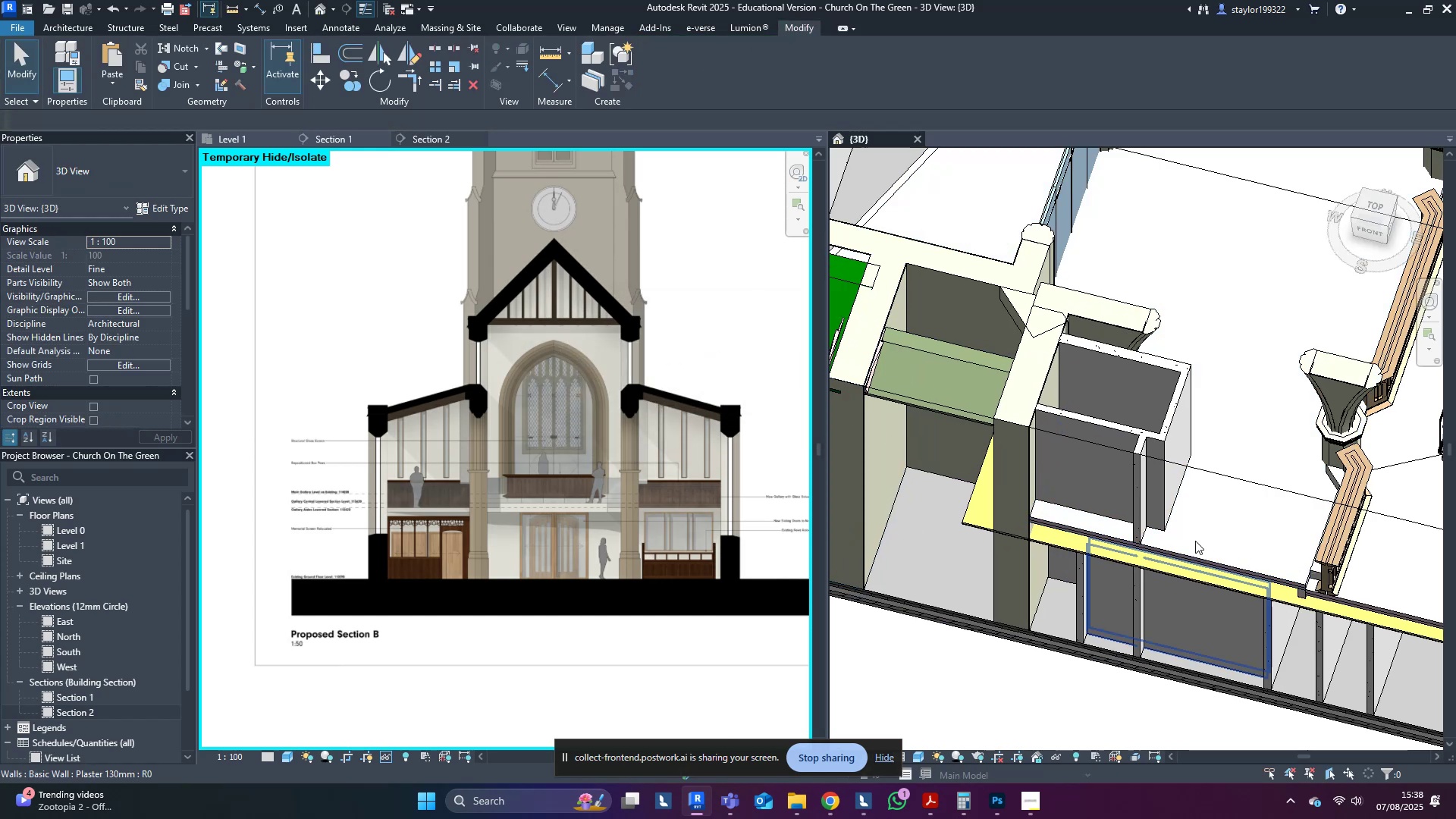 
scroll: coordinate [1128, 612], scroll_direction: down, amount: 2.0
 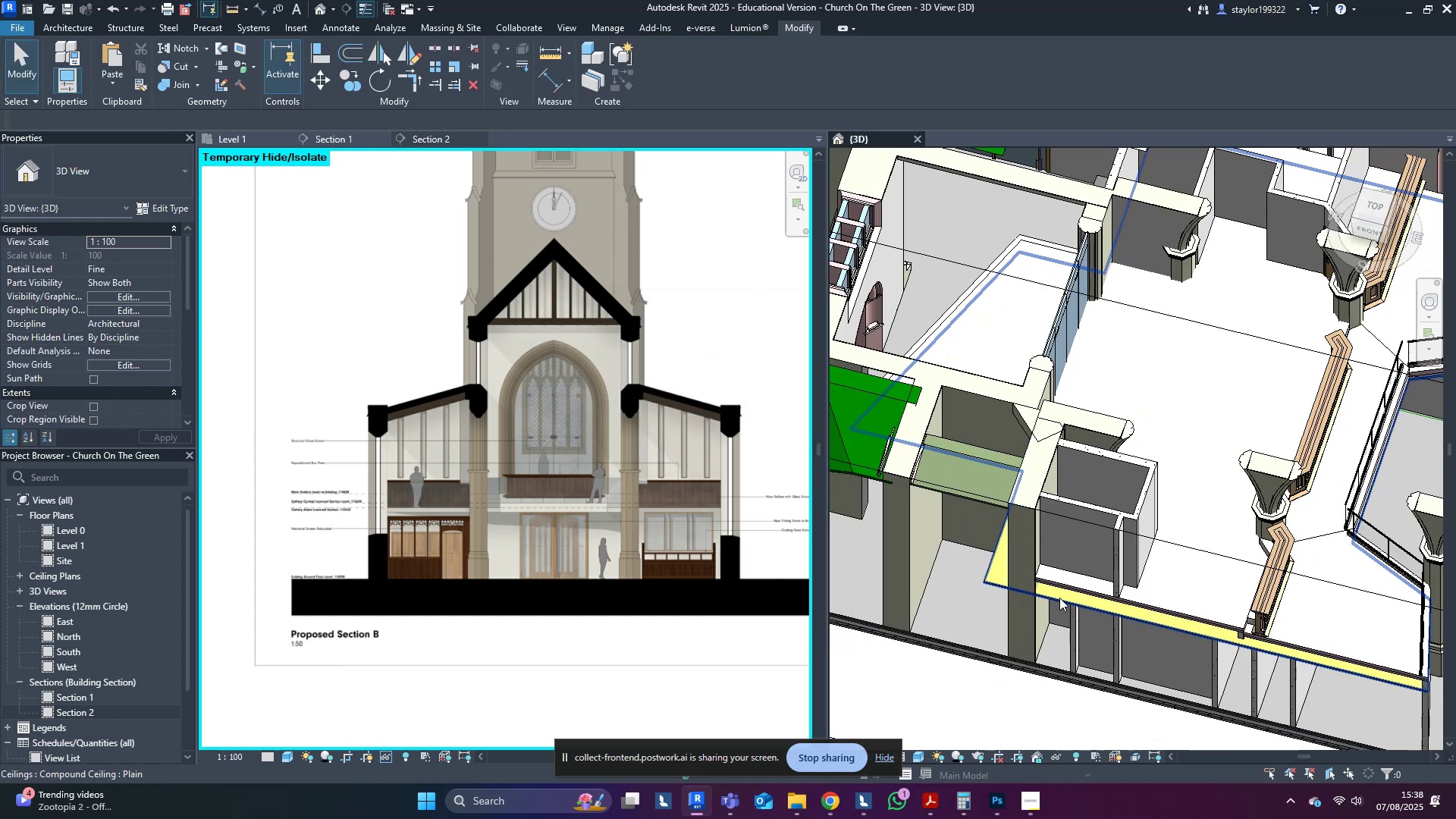 
left_click([1061, 598])
 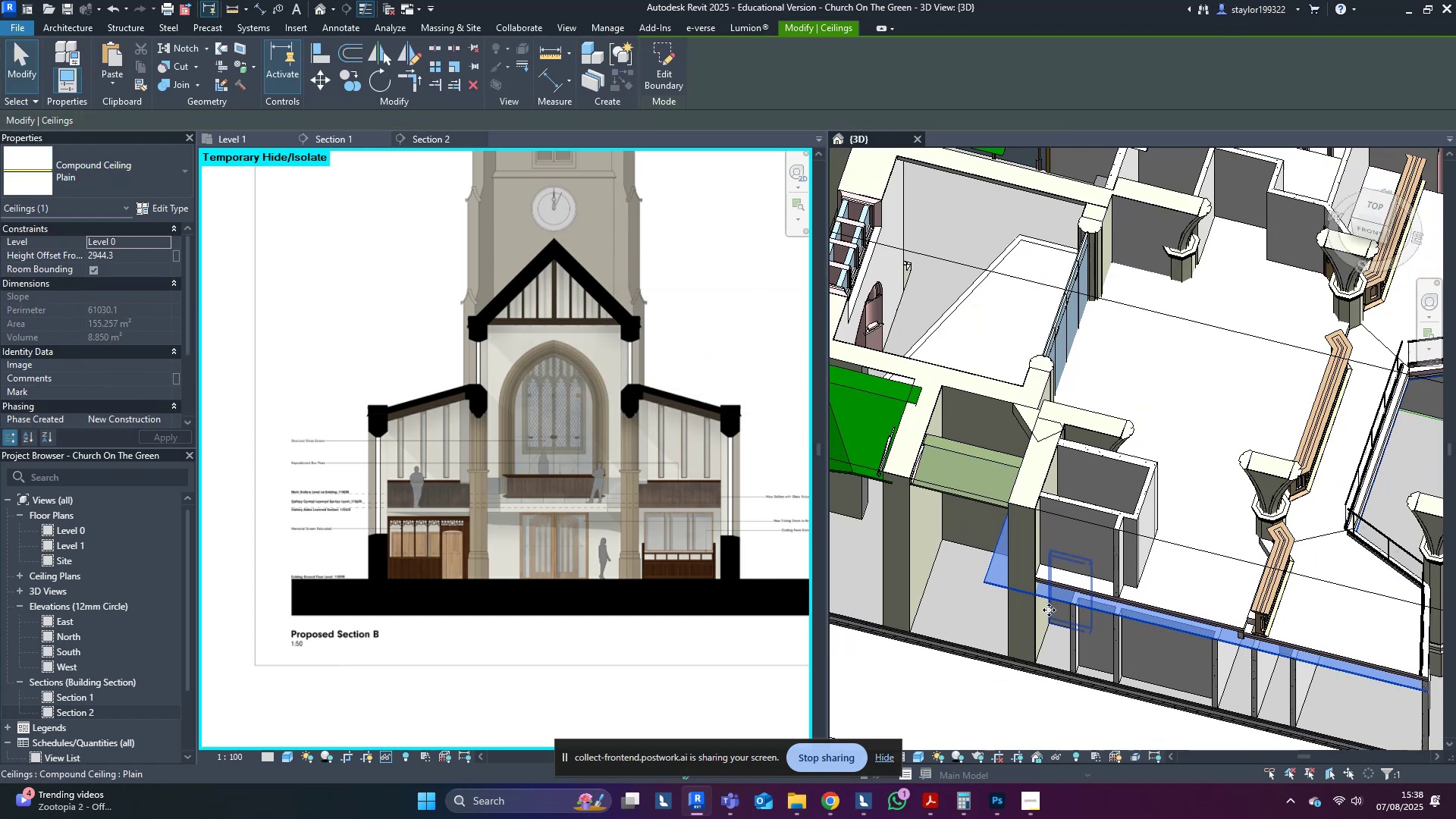 
hold_key(key=ShiftLeft, duration=1.53)
 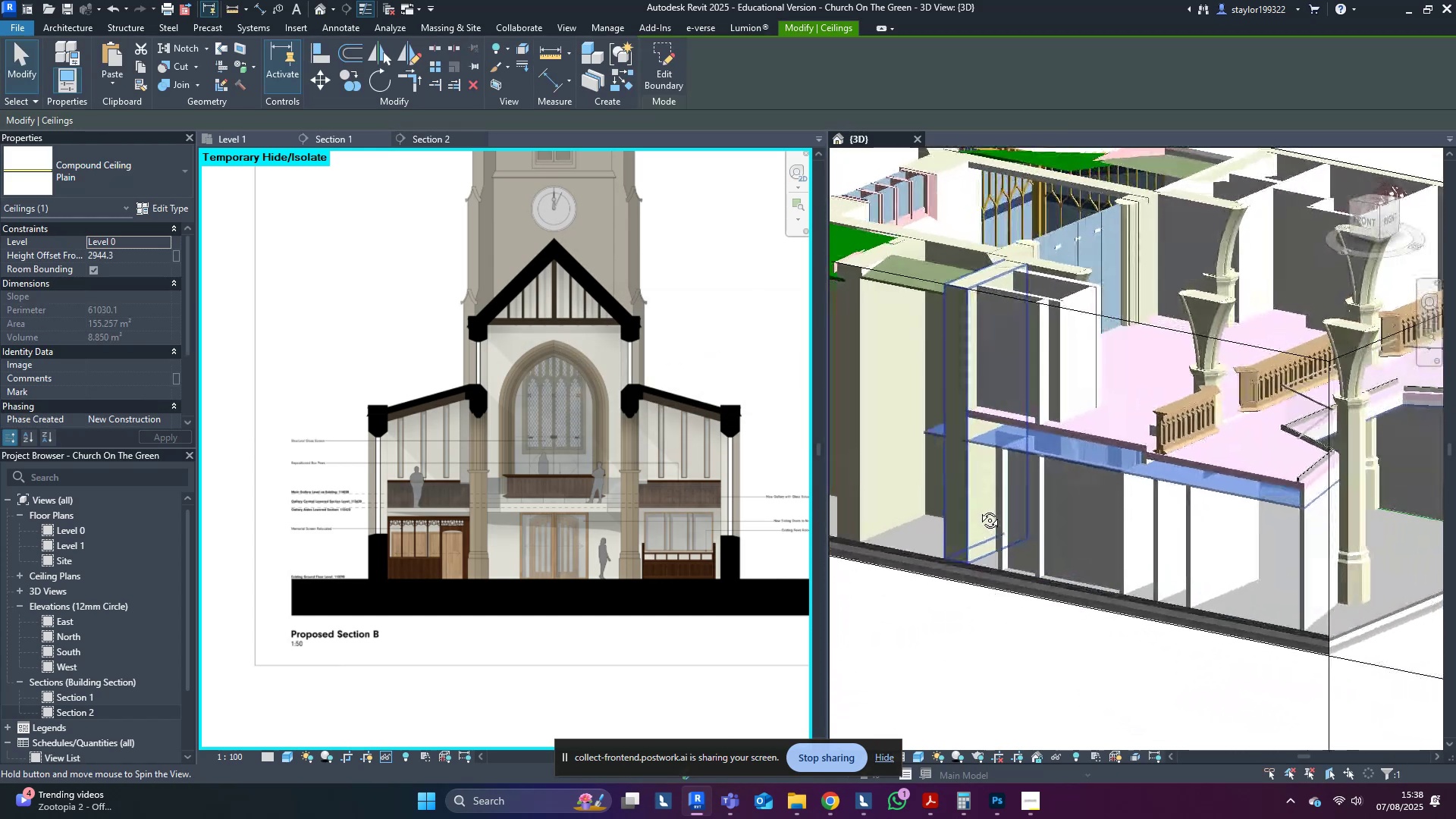 
hold_key(key=ShiftLeft, duration=1.51)
 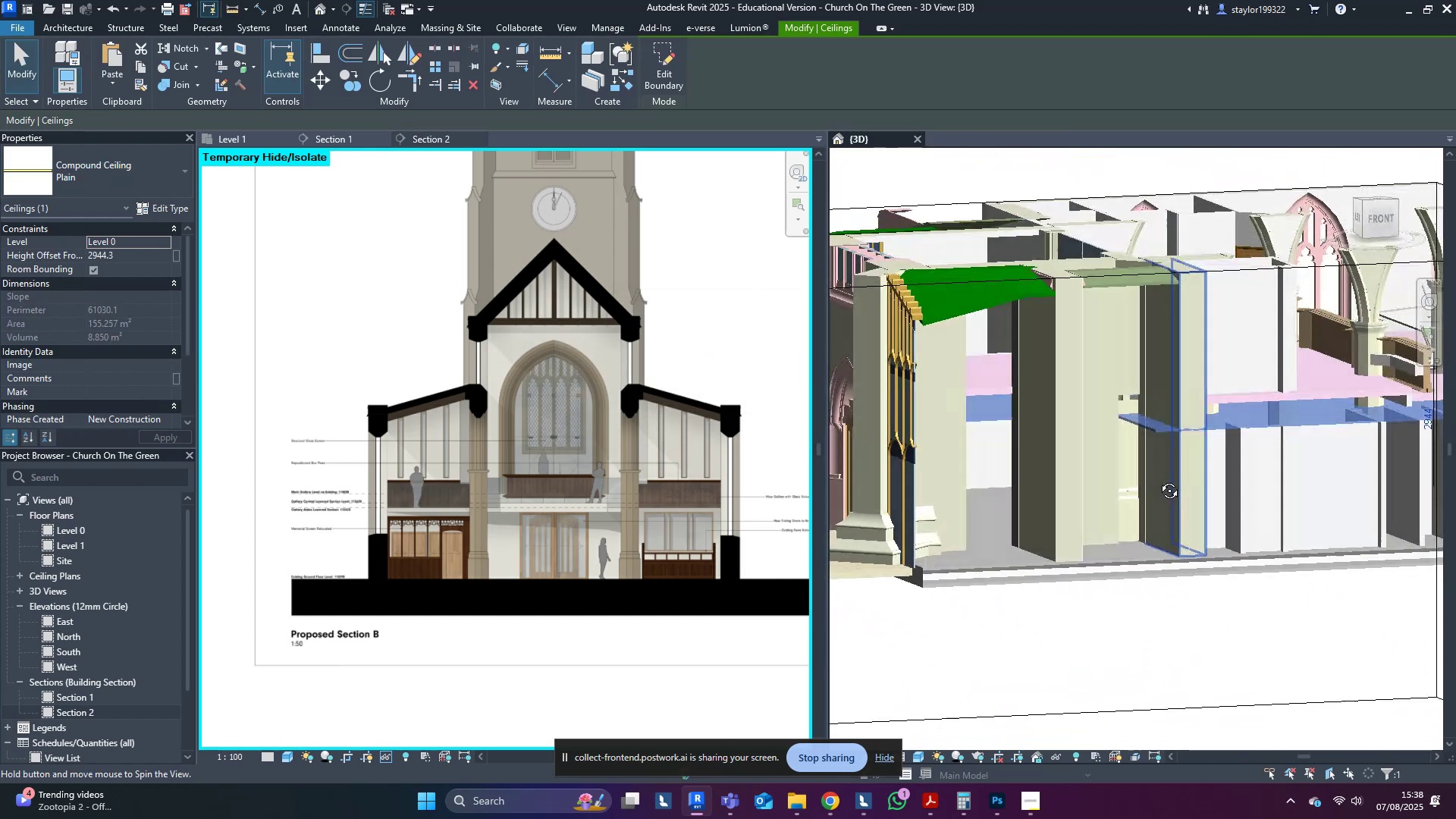 
hold_key(key=ShiftLeft, duration=0.8)
 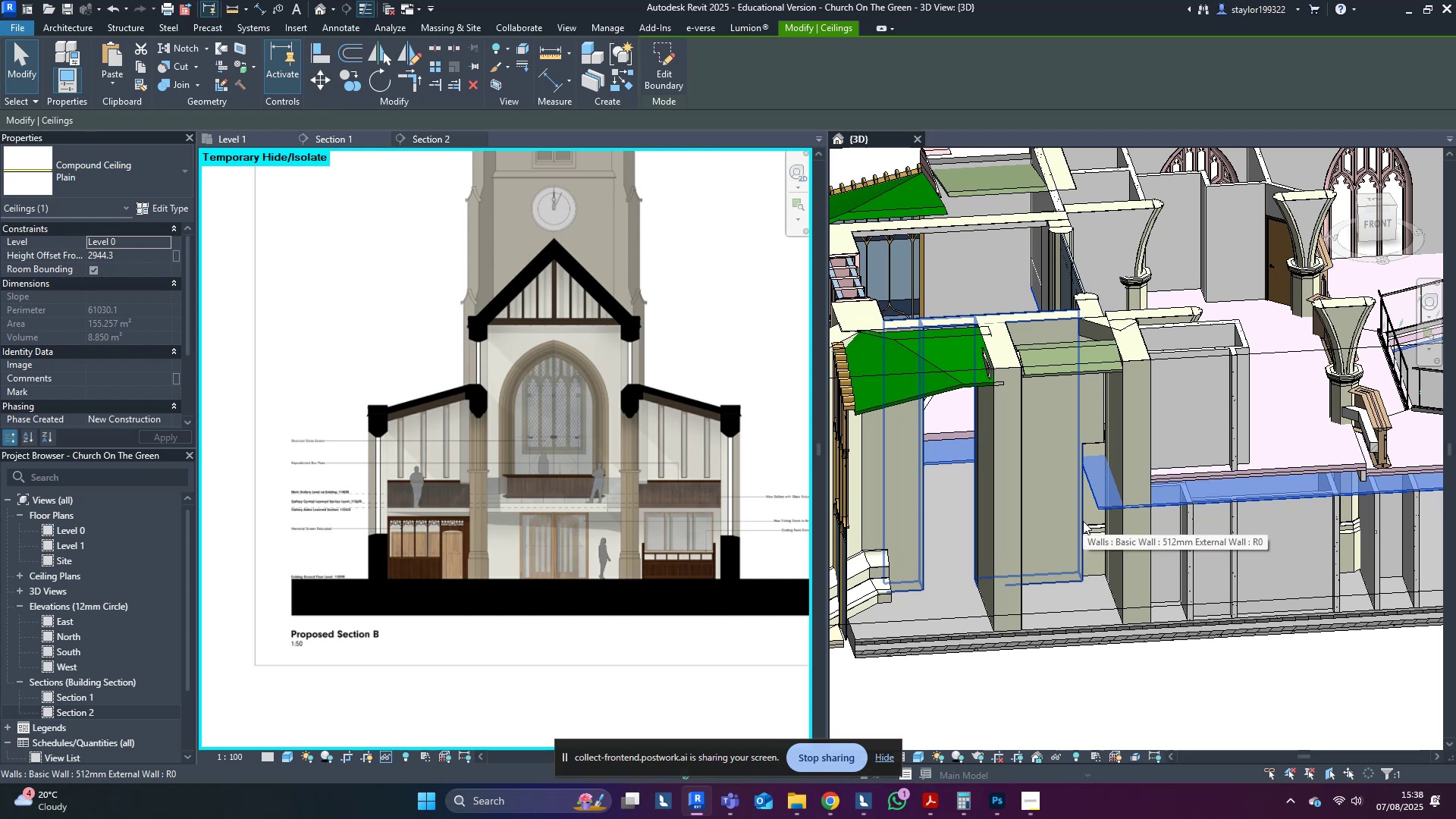 
left_click([1083, 521])
 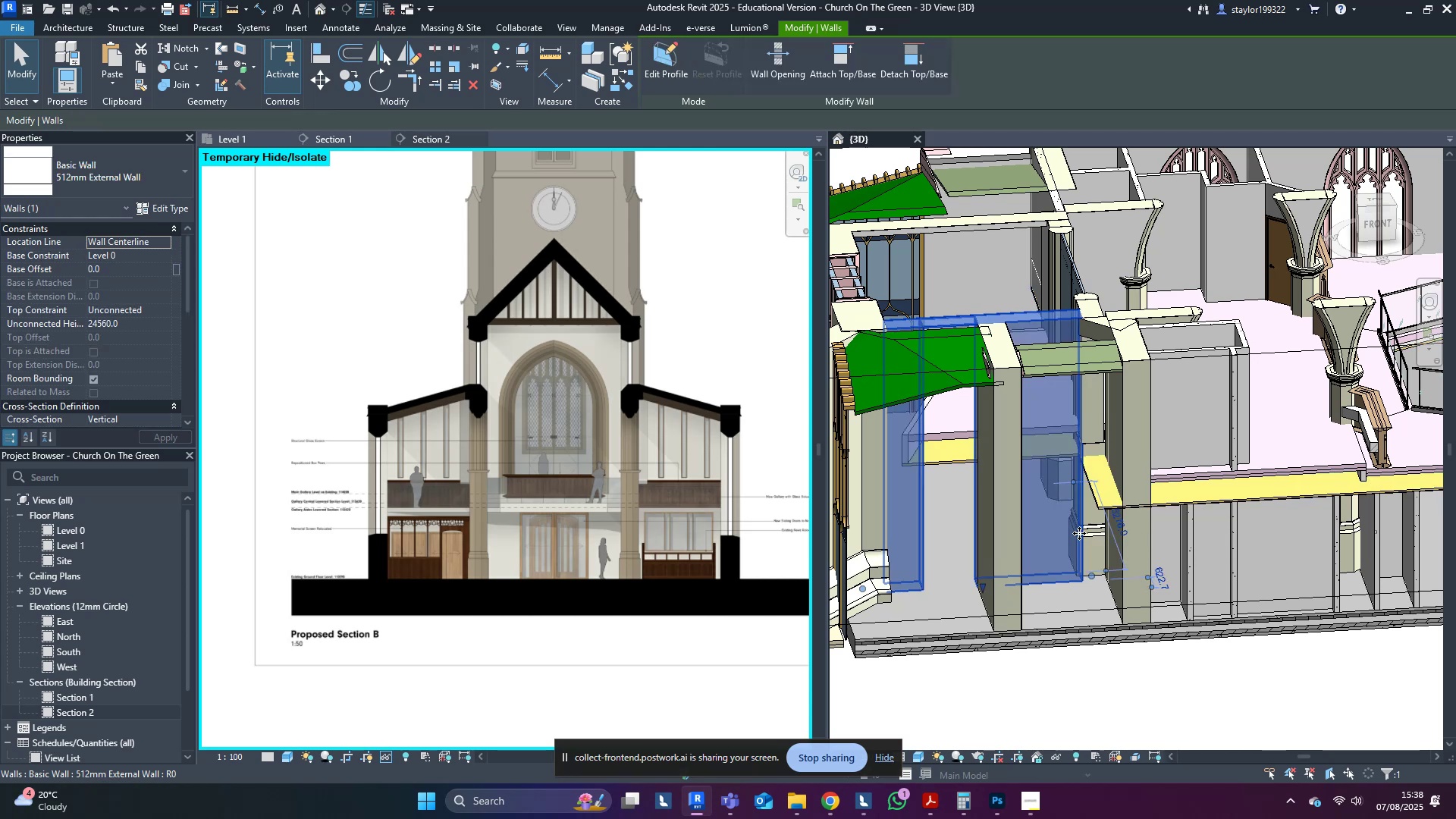 
hold_key(key=ShiftLeft, duration=0.73)
 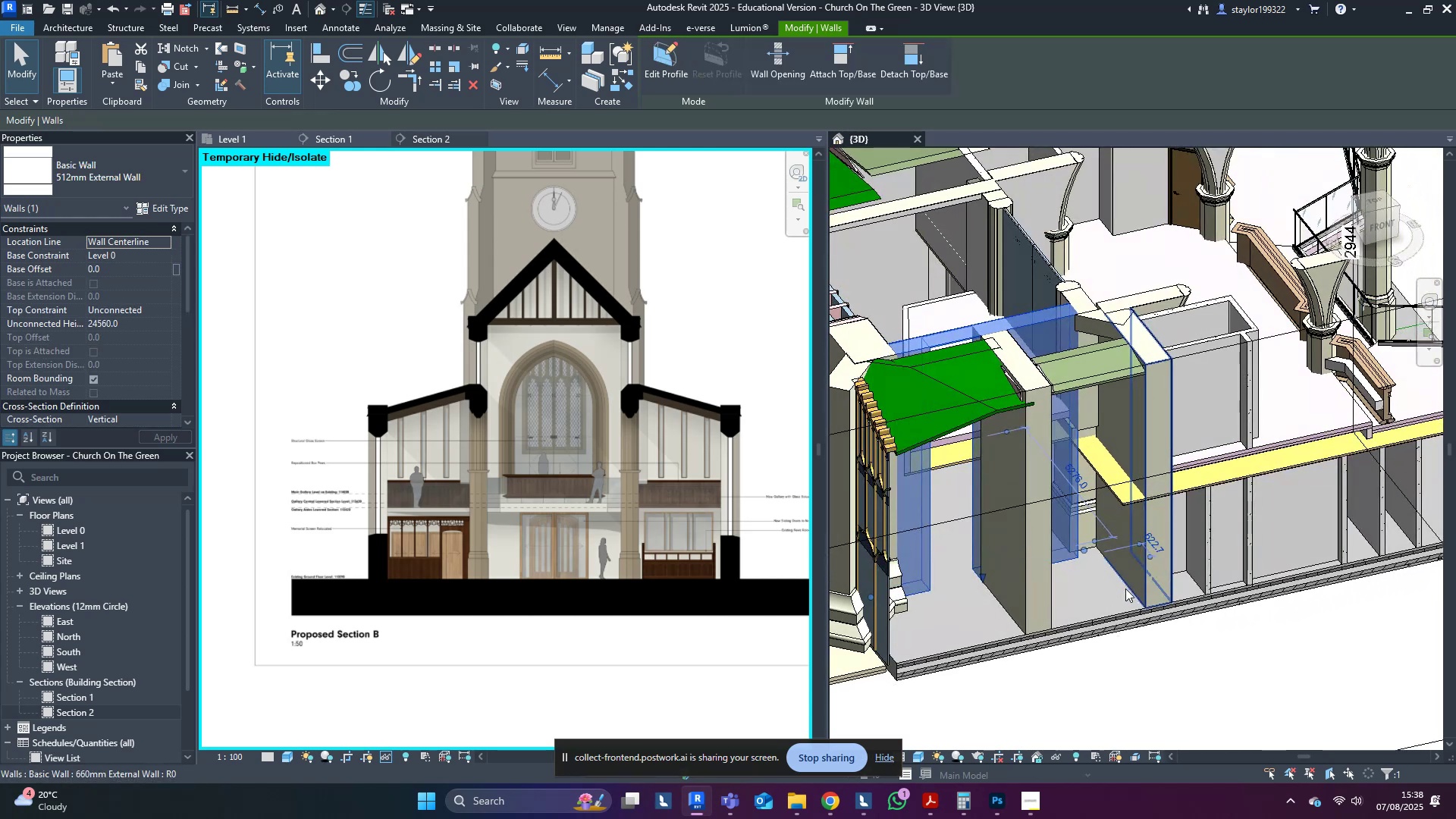 
scroll: coordinate [1099, 560], scroll_direction: up, amount: 4.0
 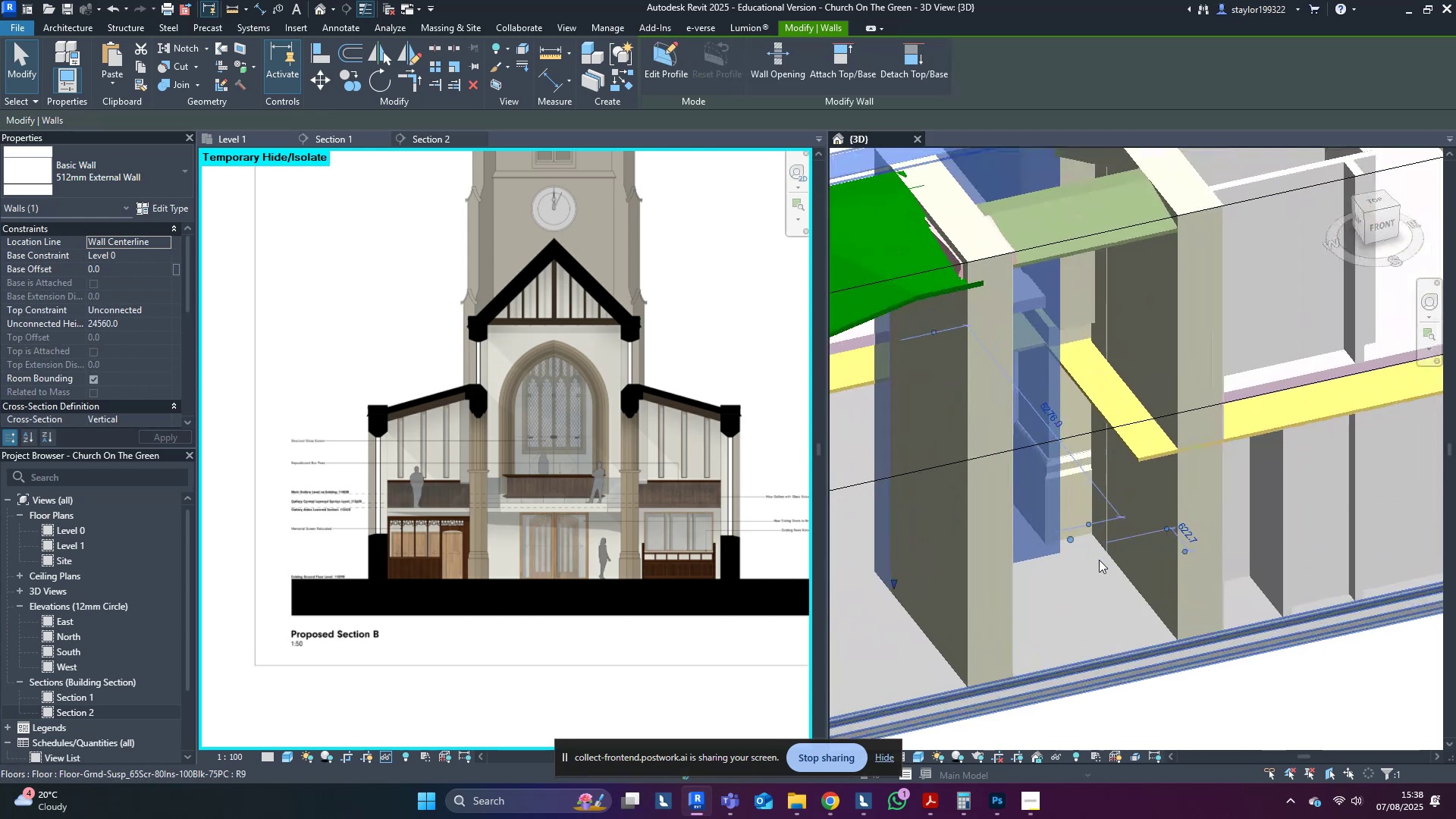 
type(al)
 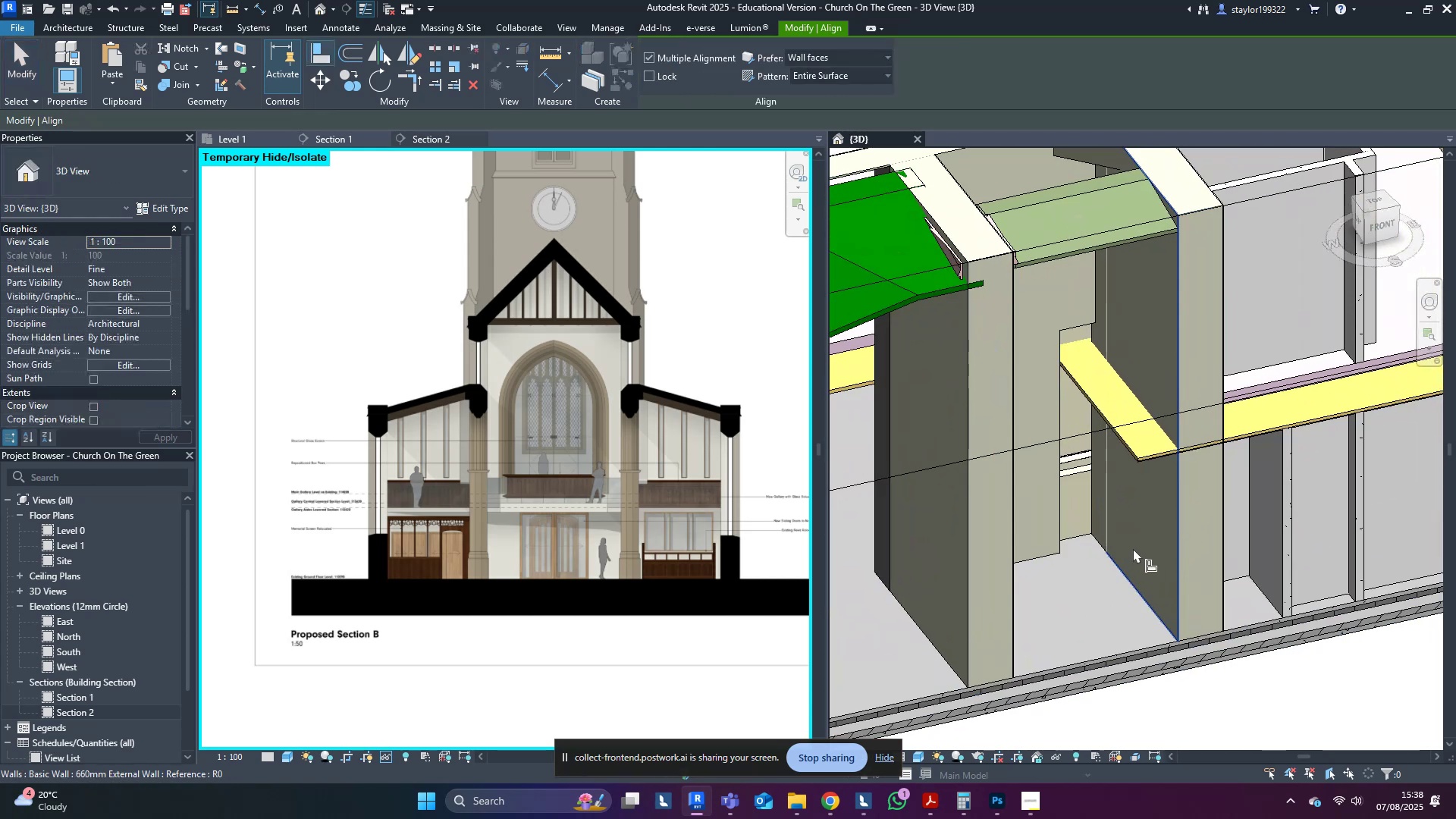 
left_click([1133, 548])
 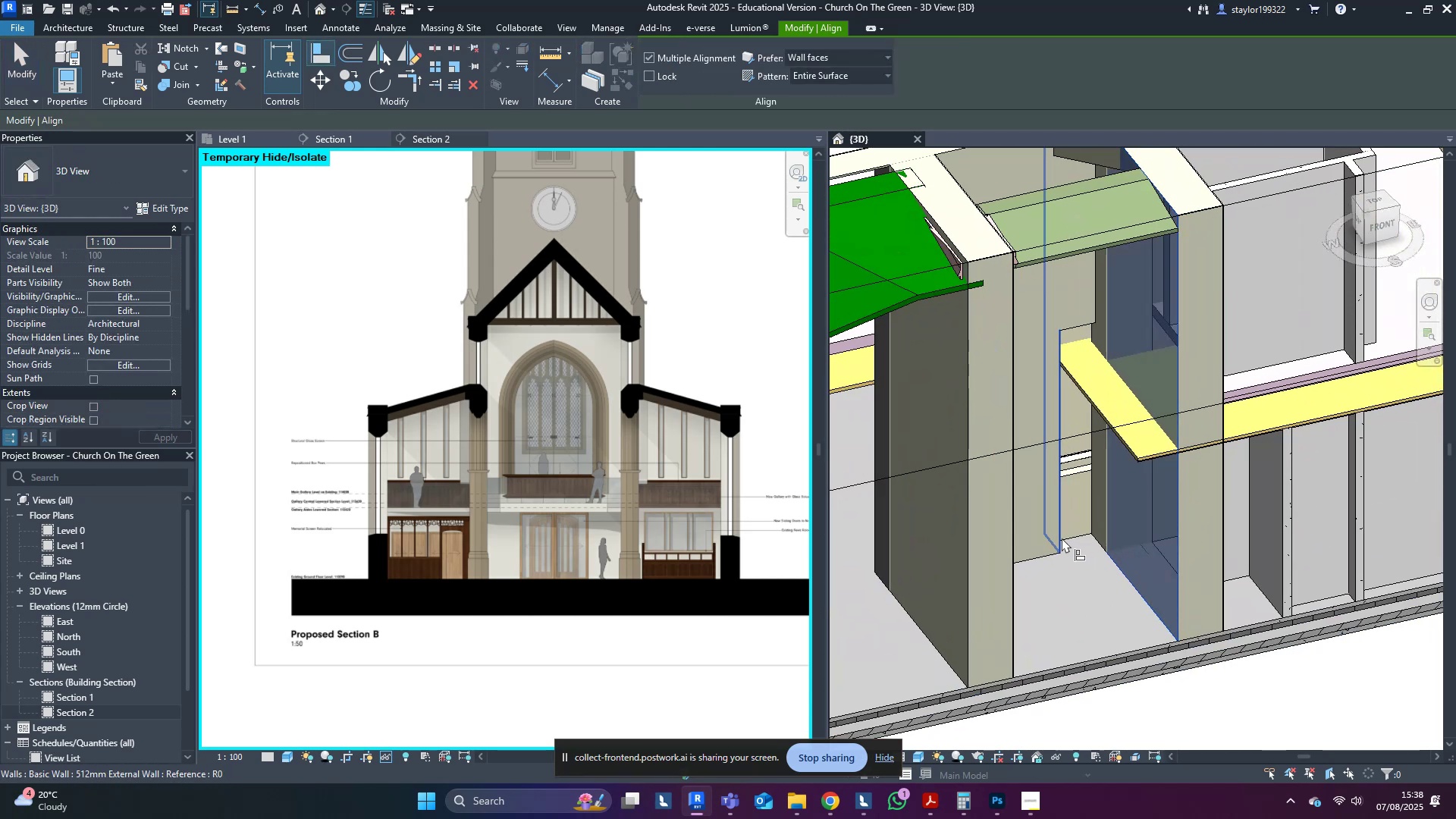 
left_click([1062, 538])
 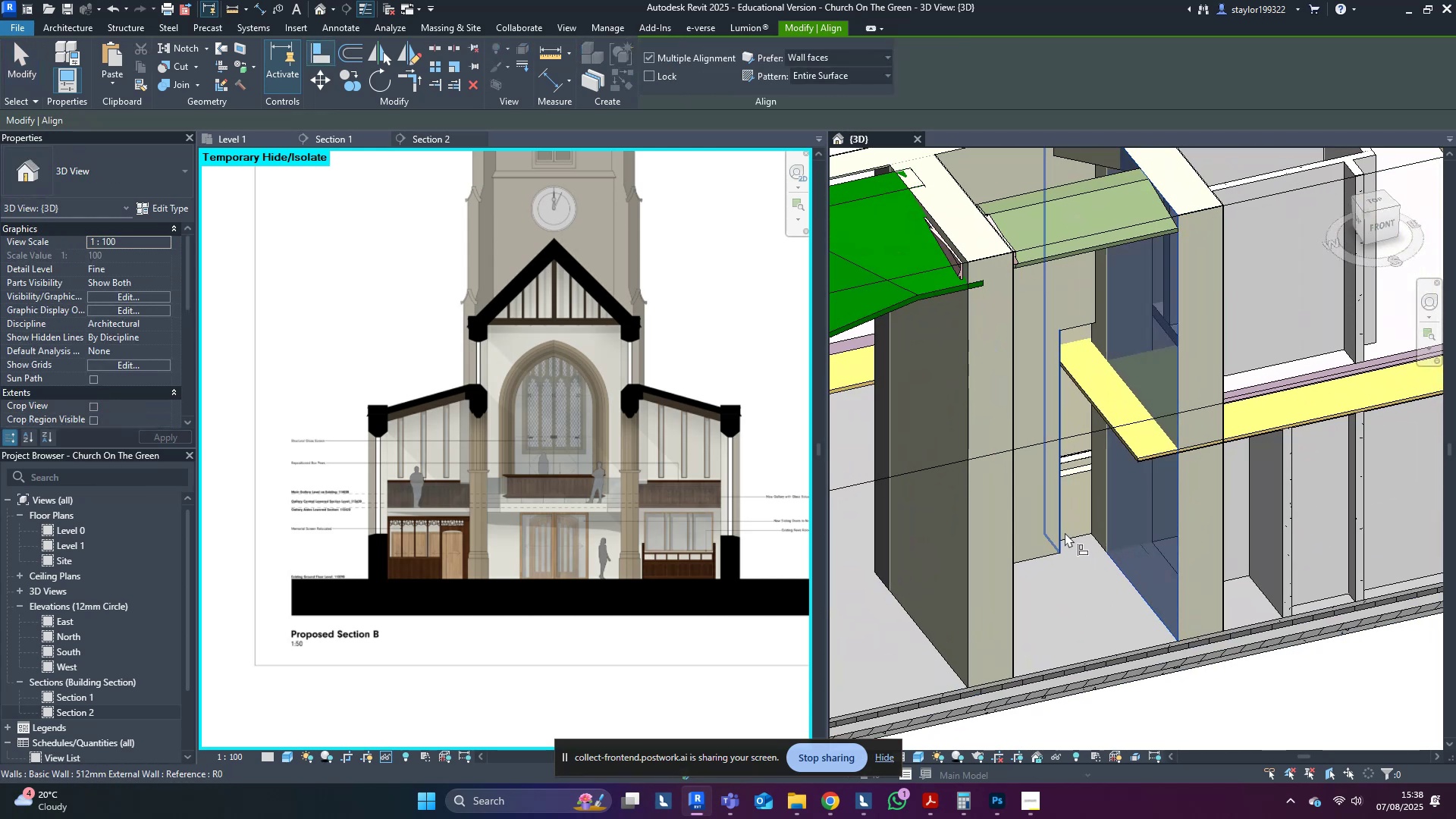 
key(Escape)
 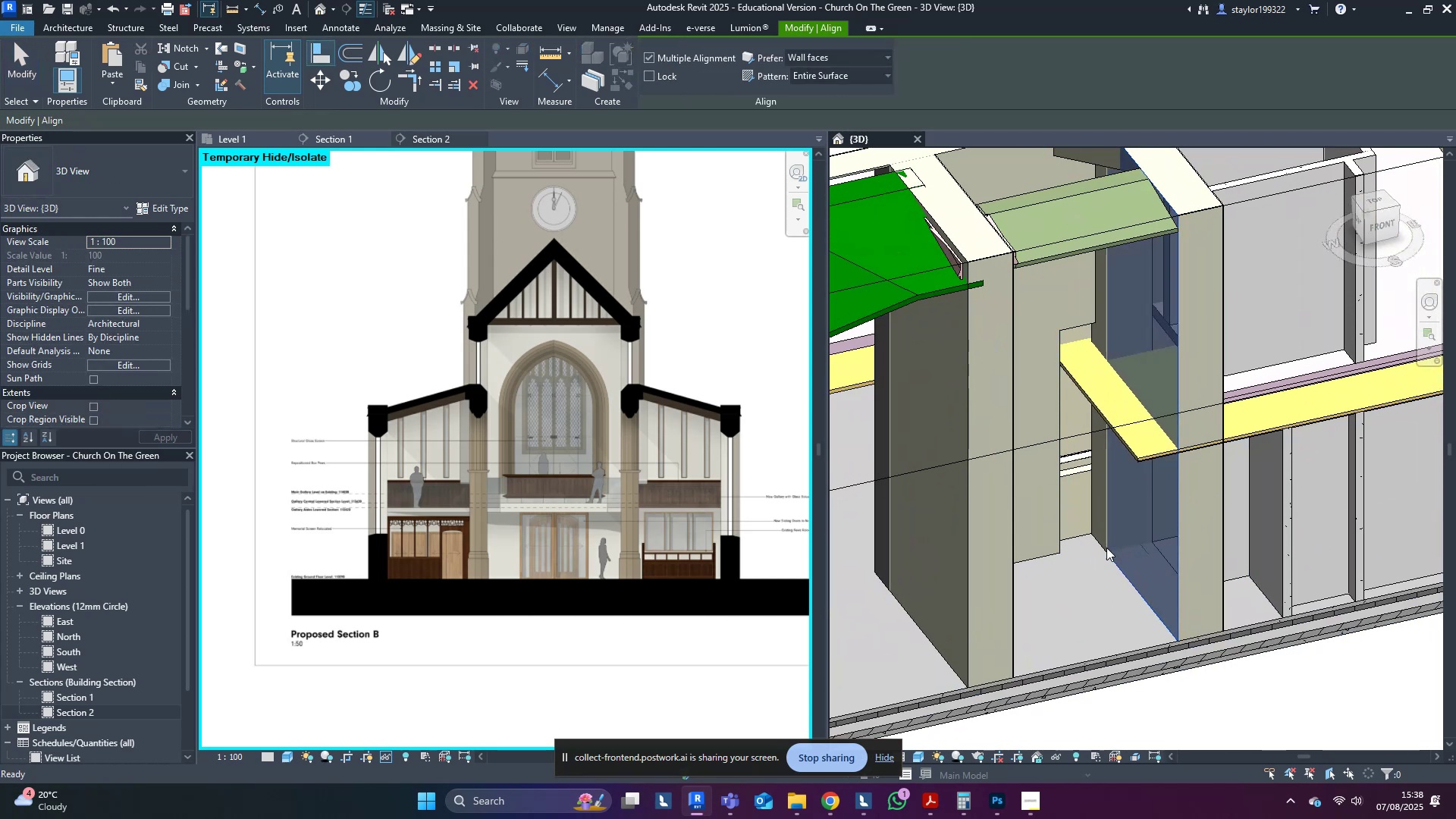 
scroll: coordinate [1103, 551], scroll_direction: down, amount: 9.0
 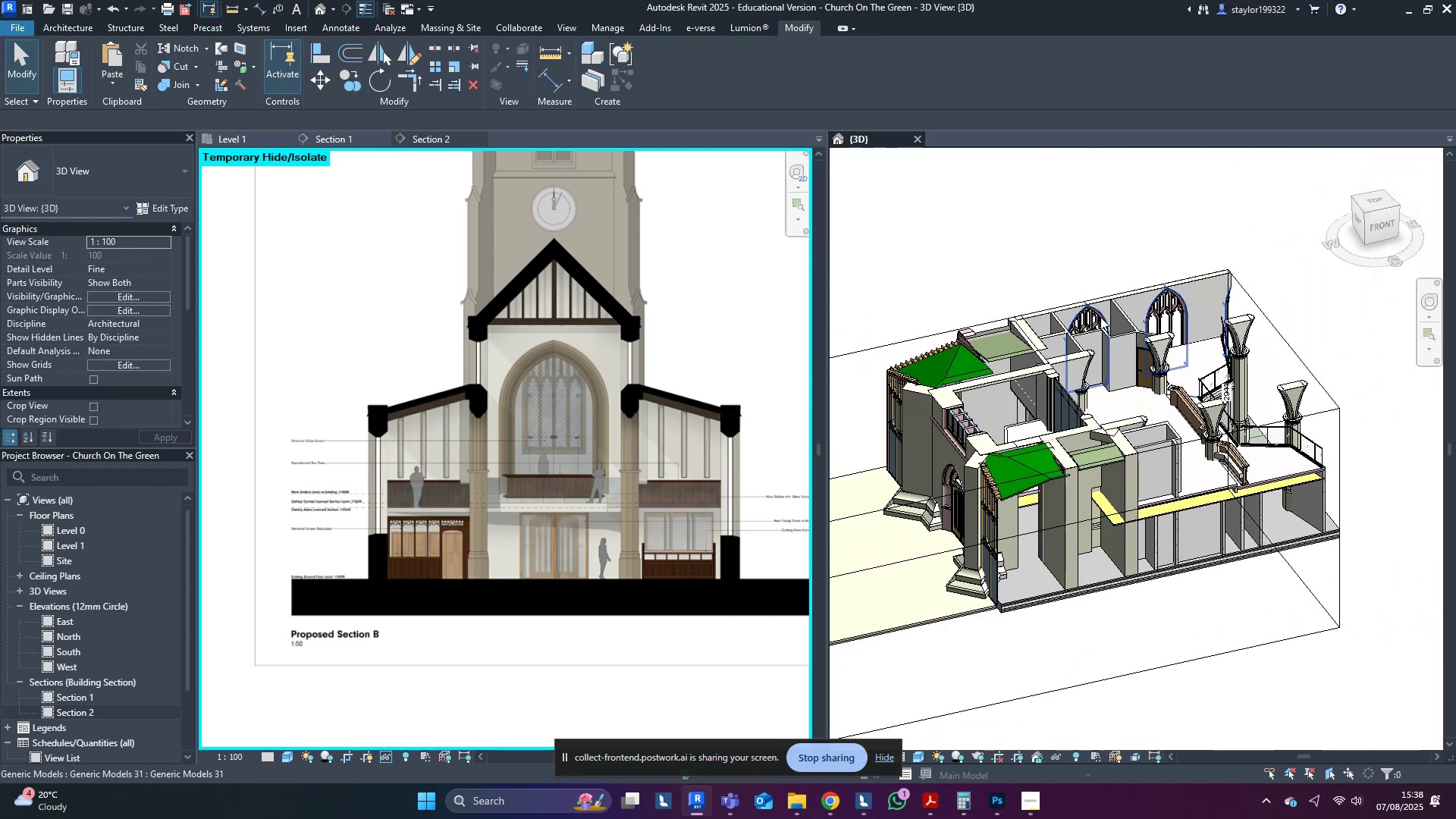 
key(Escape)
 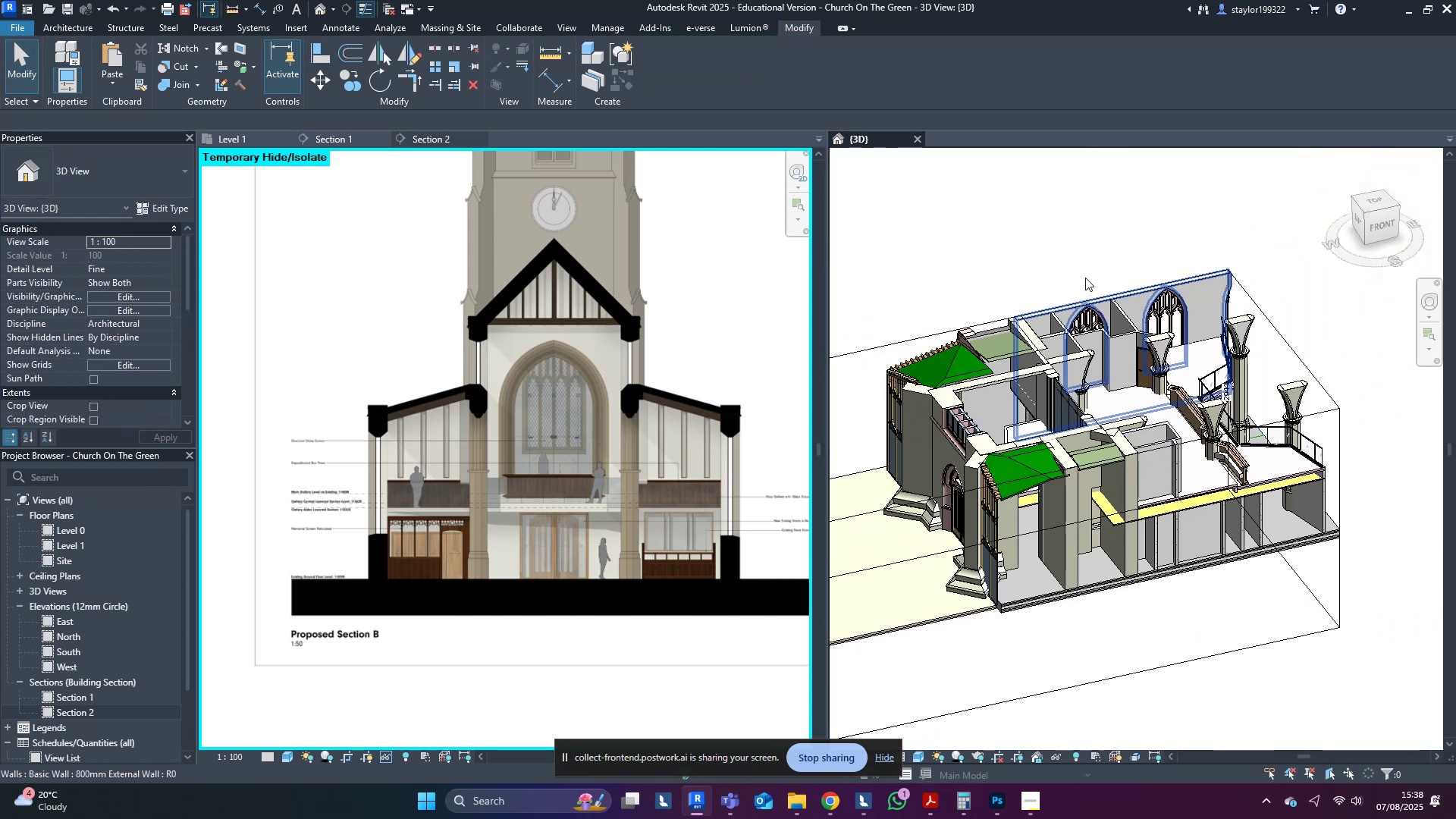 
left_click([1054, 212])
 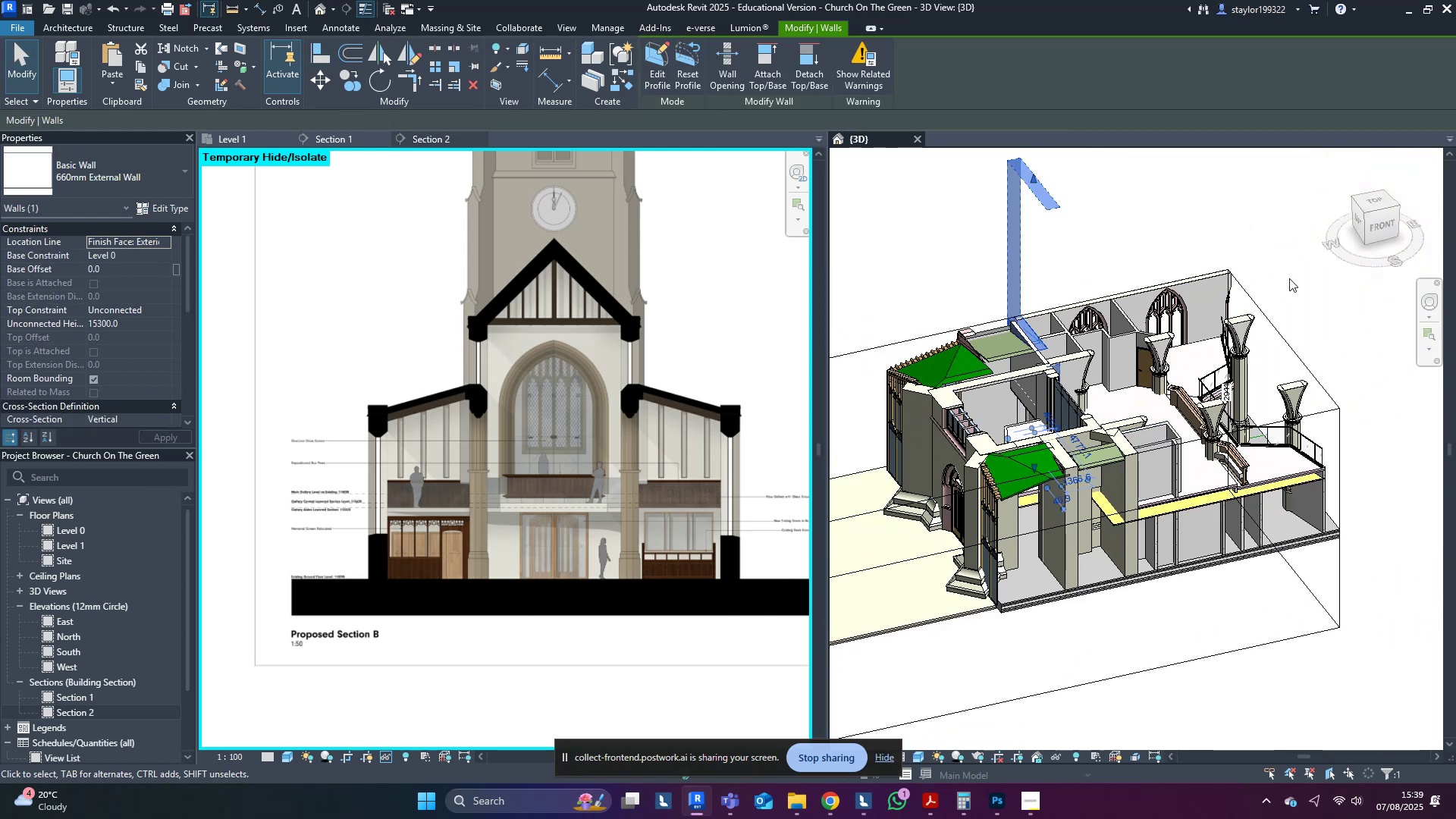 
left_click([1296, 271])
 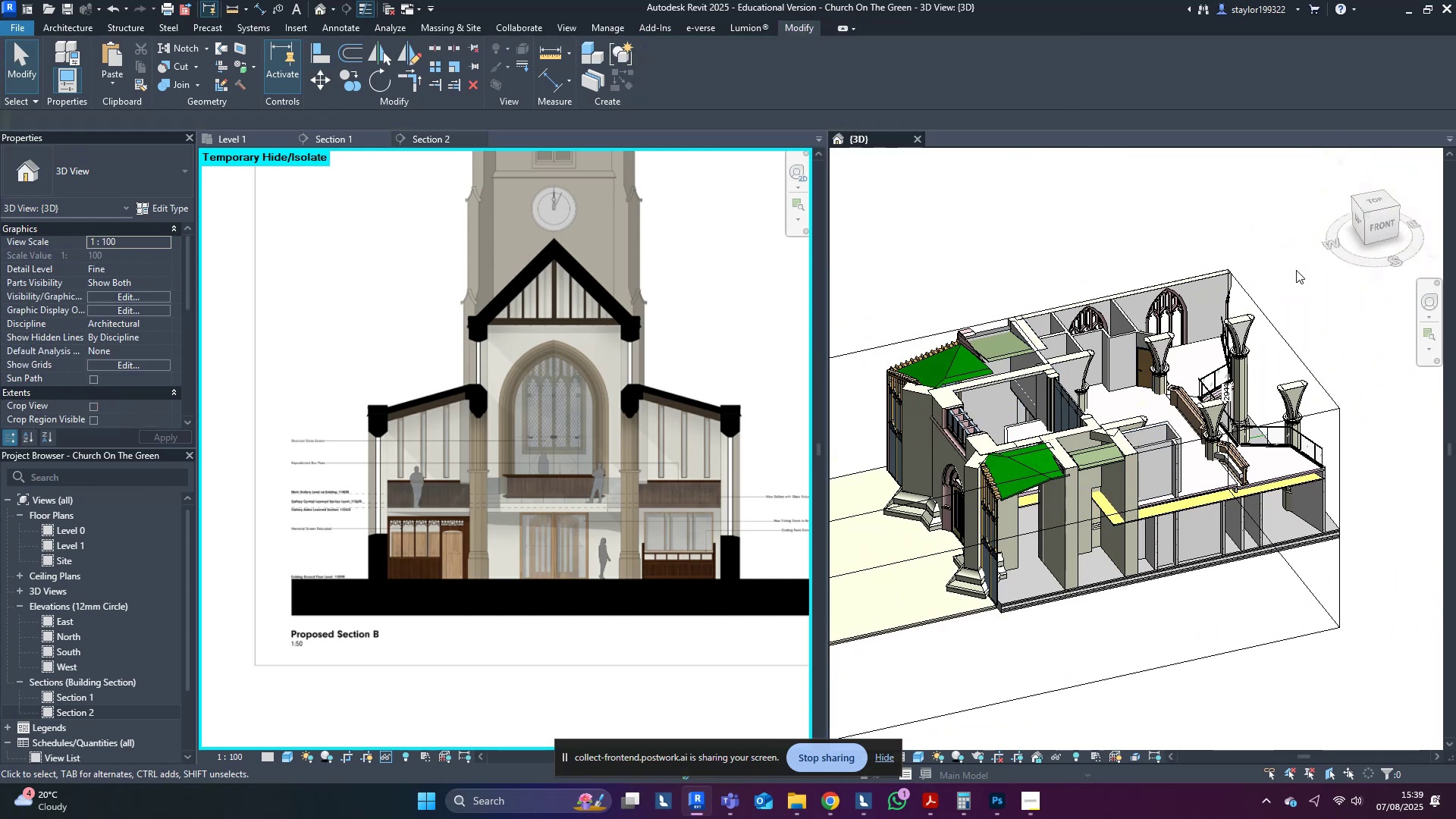 
type(hr)
 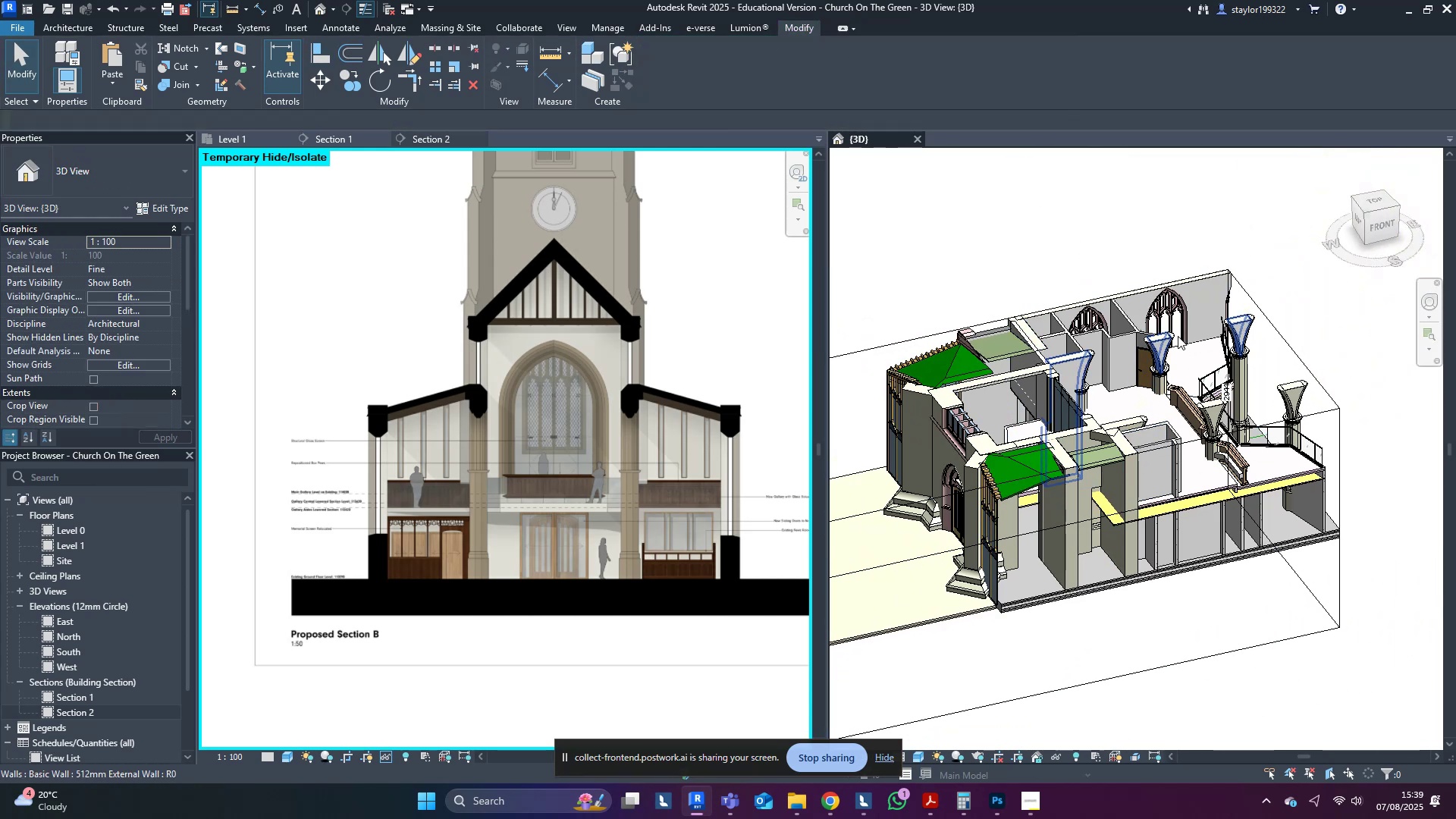 
scroll: coordinate [1029, 482], scroll_direction: up, amount: 3.0
 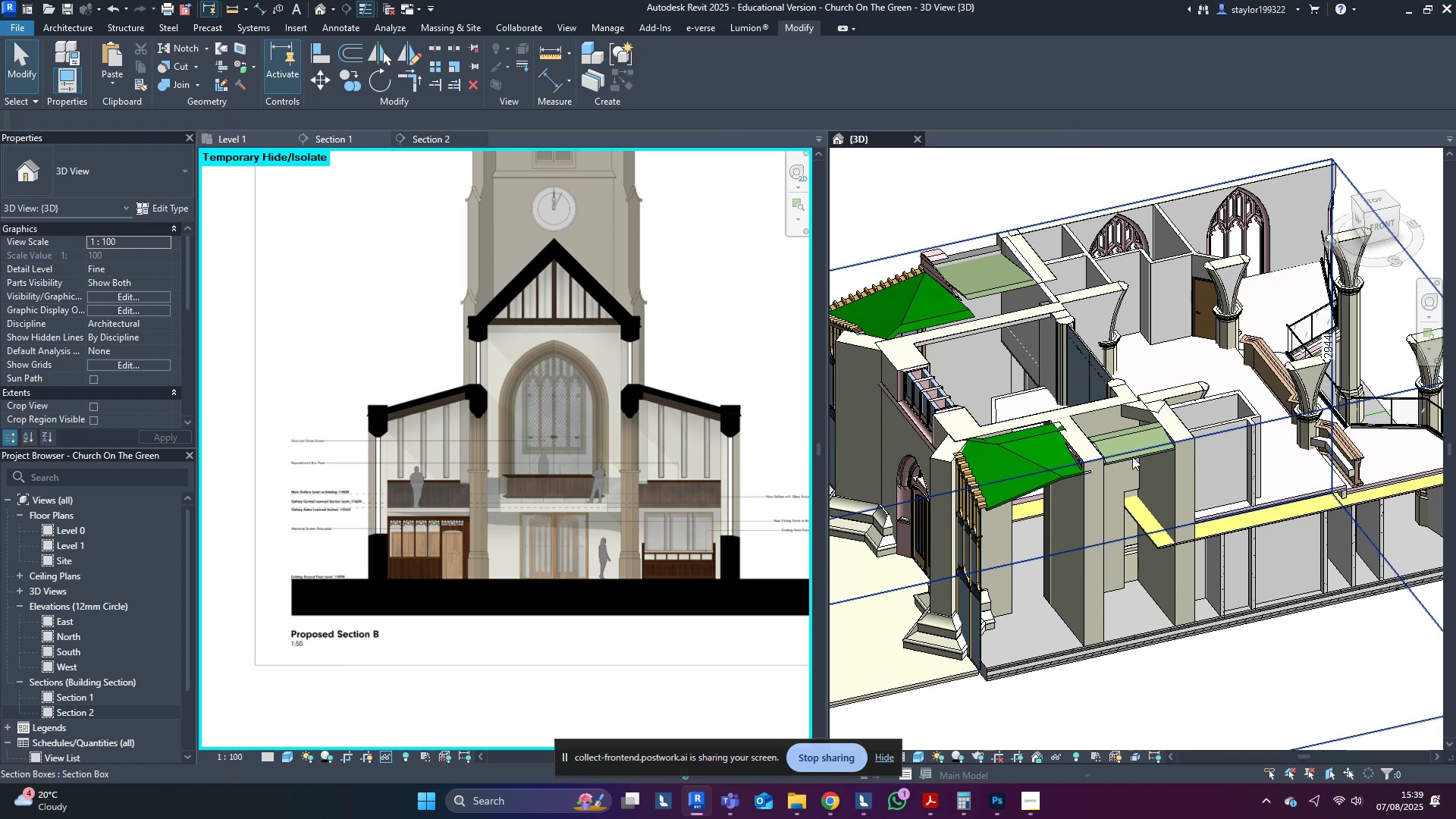 
left_click([1131, 454])
 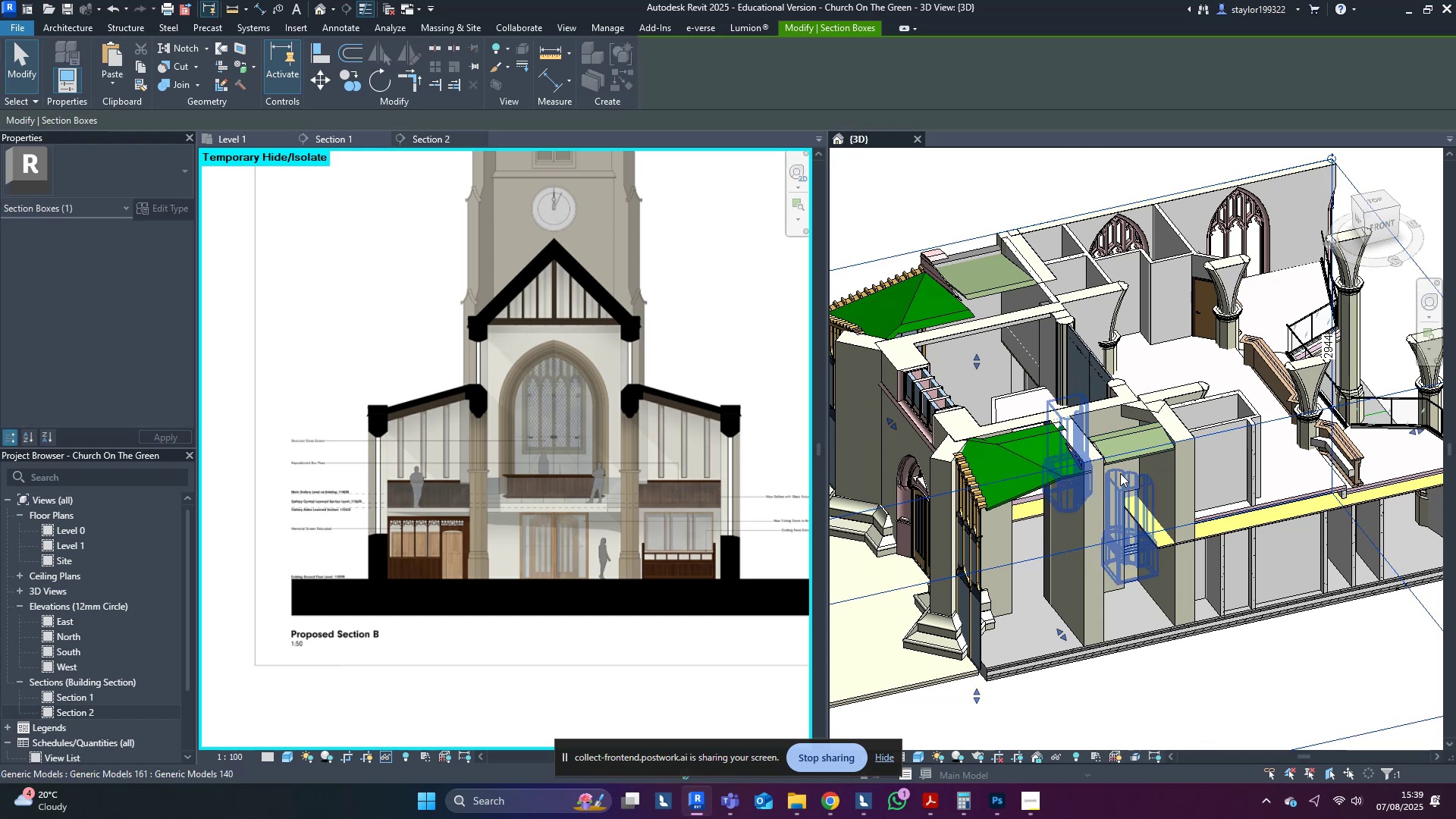 
scroll: coordinate [1105, 506], scroll_direction: down, amount: 3.0
 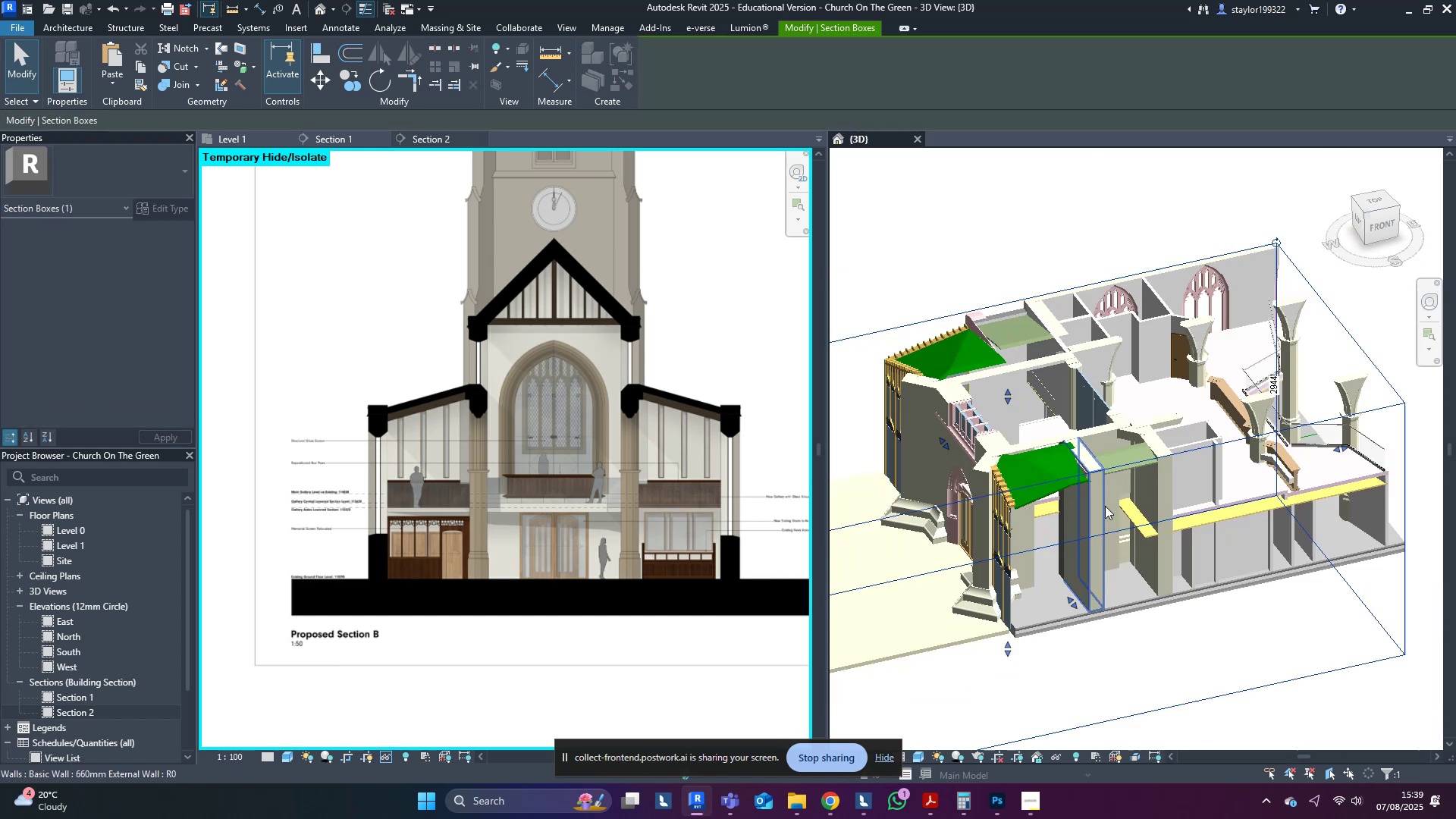 
hold_key(key=ShiftLeft, duration=1.07)
 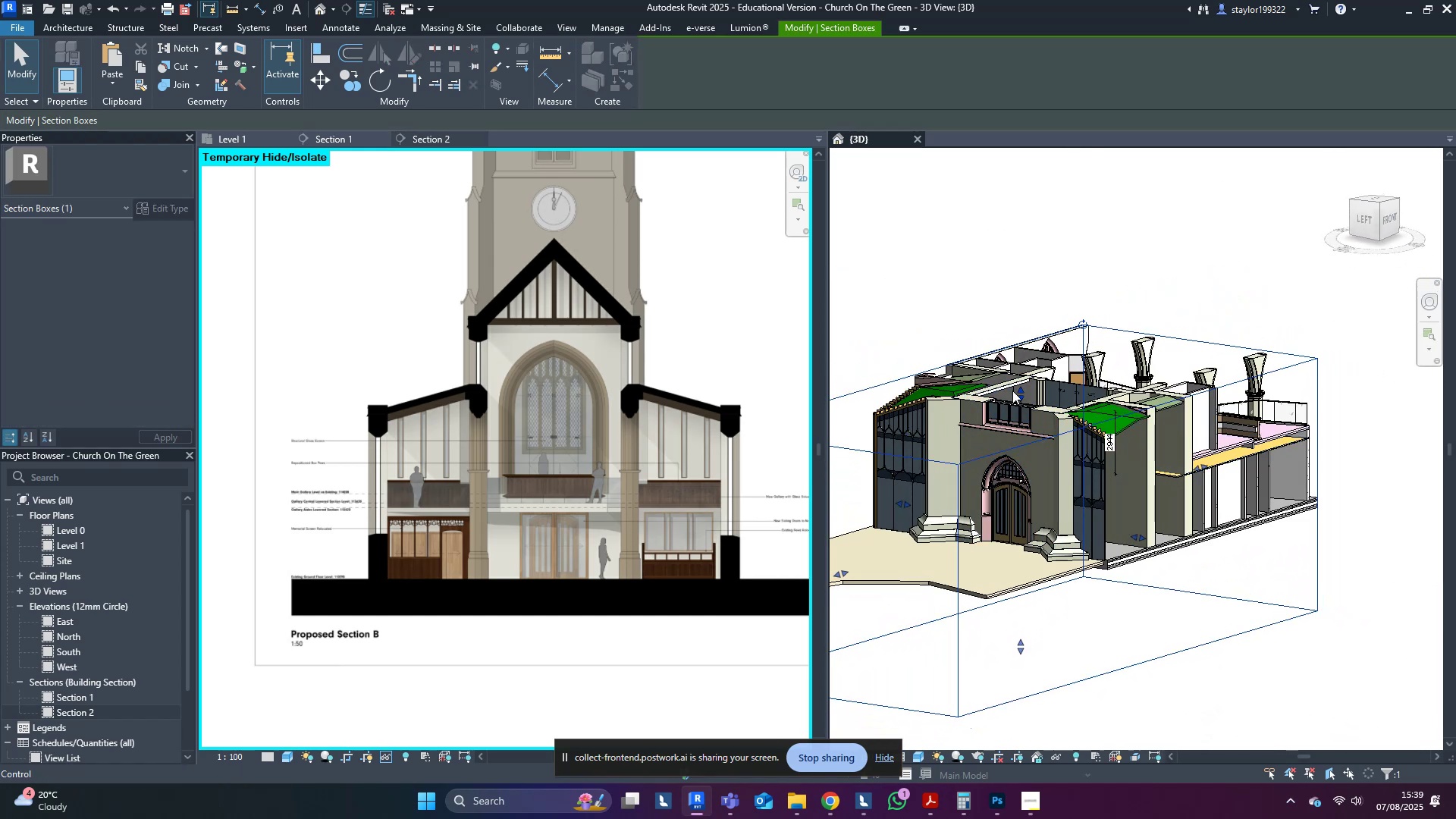 
left_click_drag(start_coordinate=[1018, 394], to_coordinate=[1027, 310])
 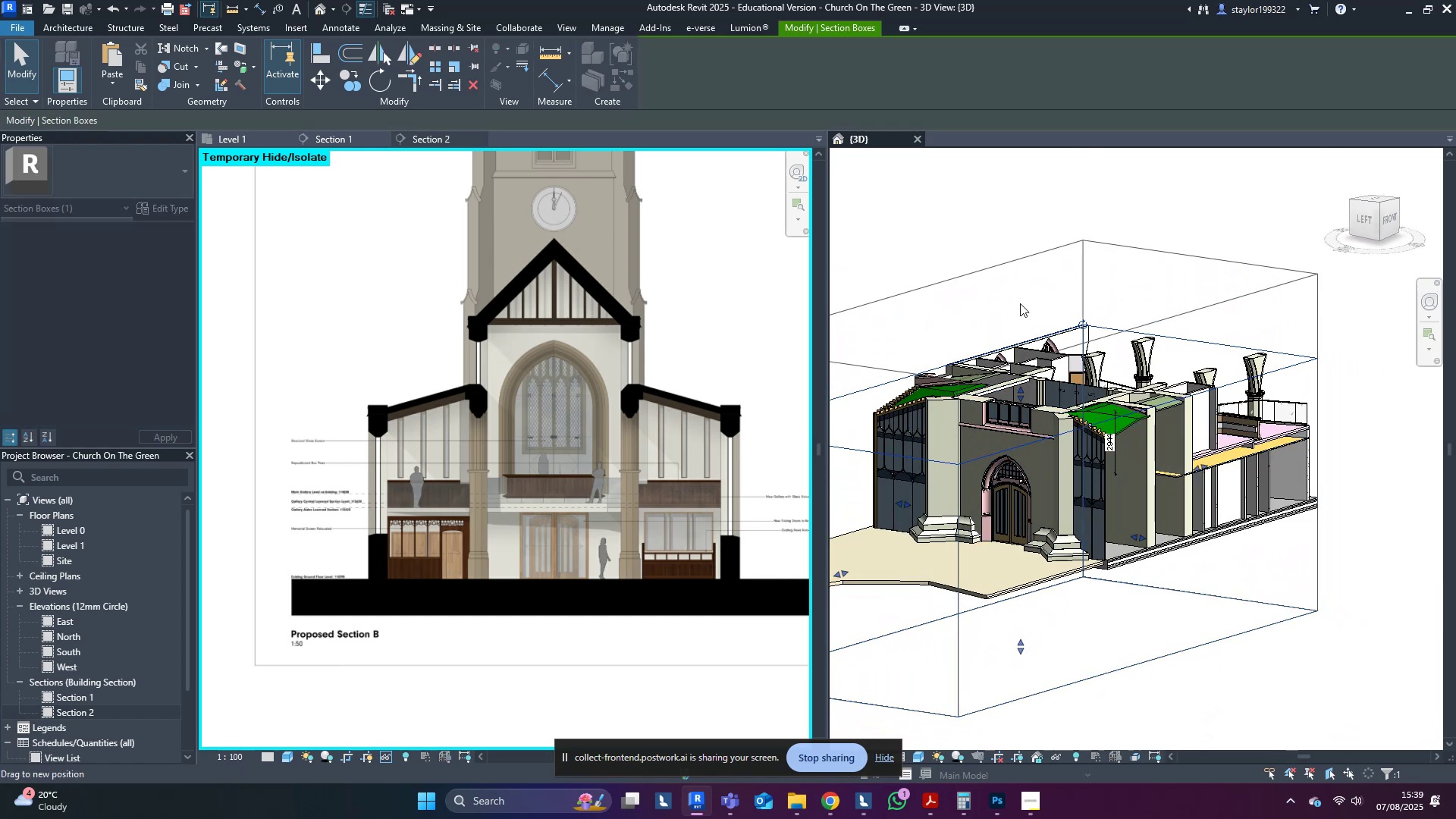 
hold_key(key=ShiftLeft, duration=0.78)
 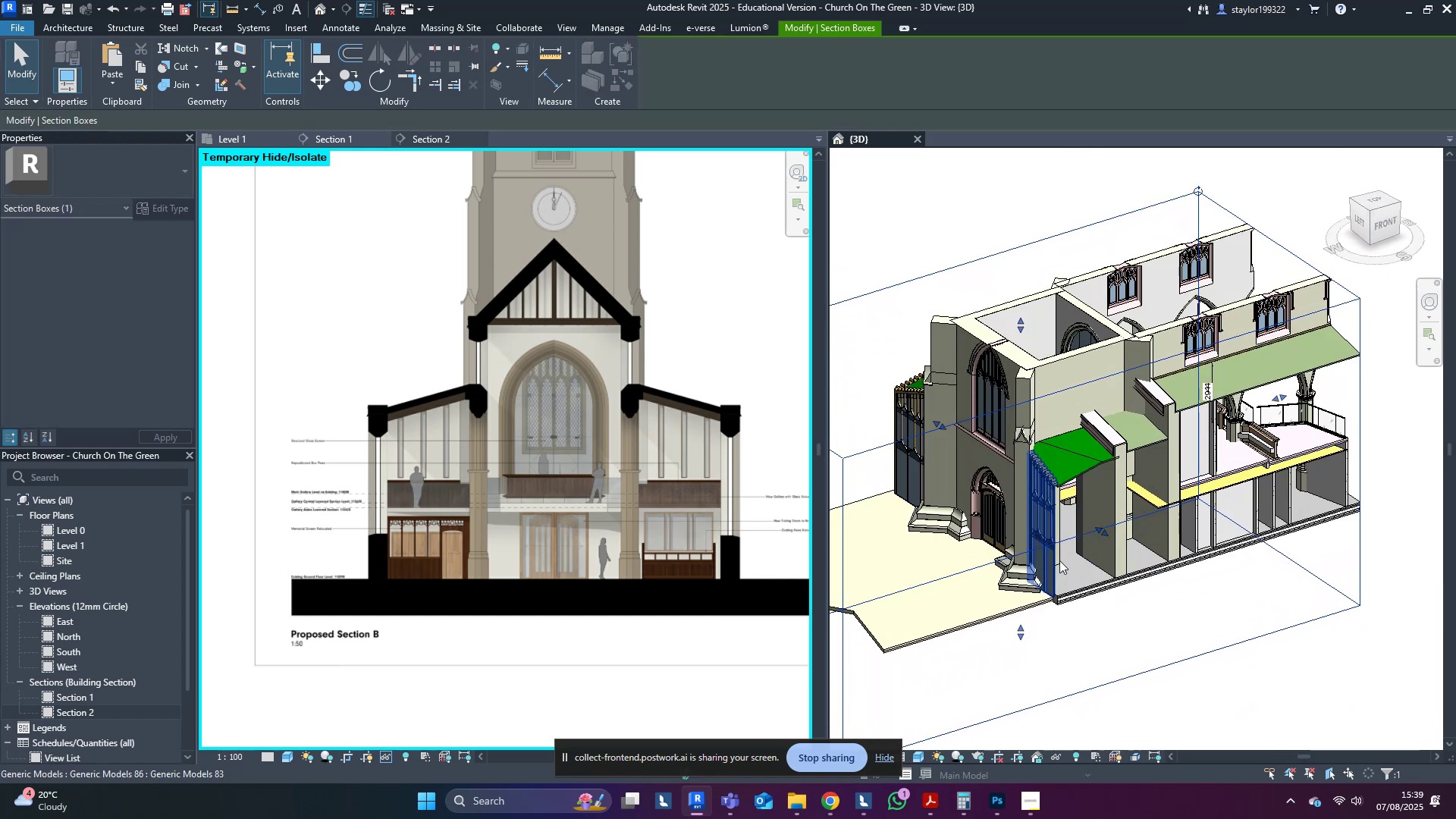 
scroll: coordinate [1168, 505], scroll_direction: up, amount: 3.0
 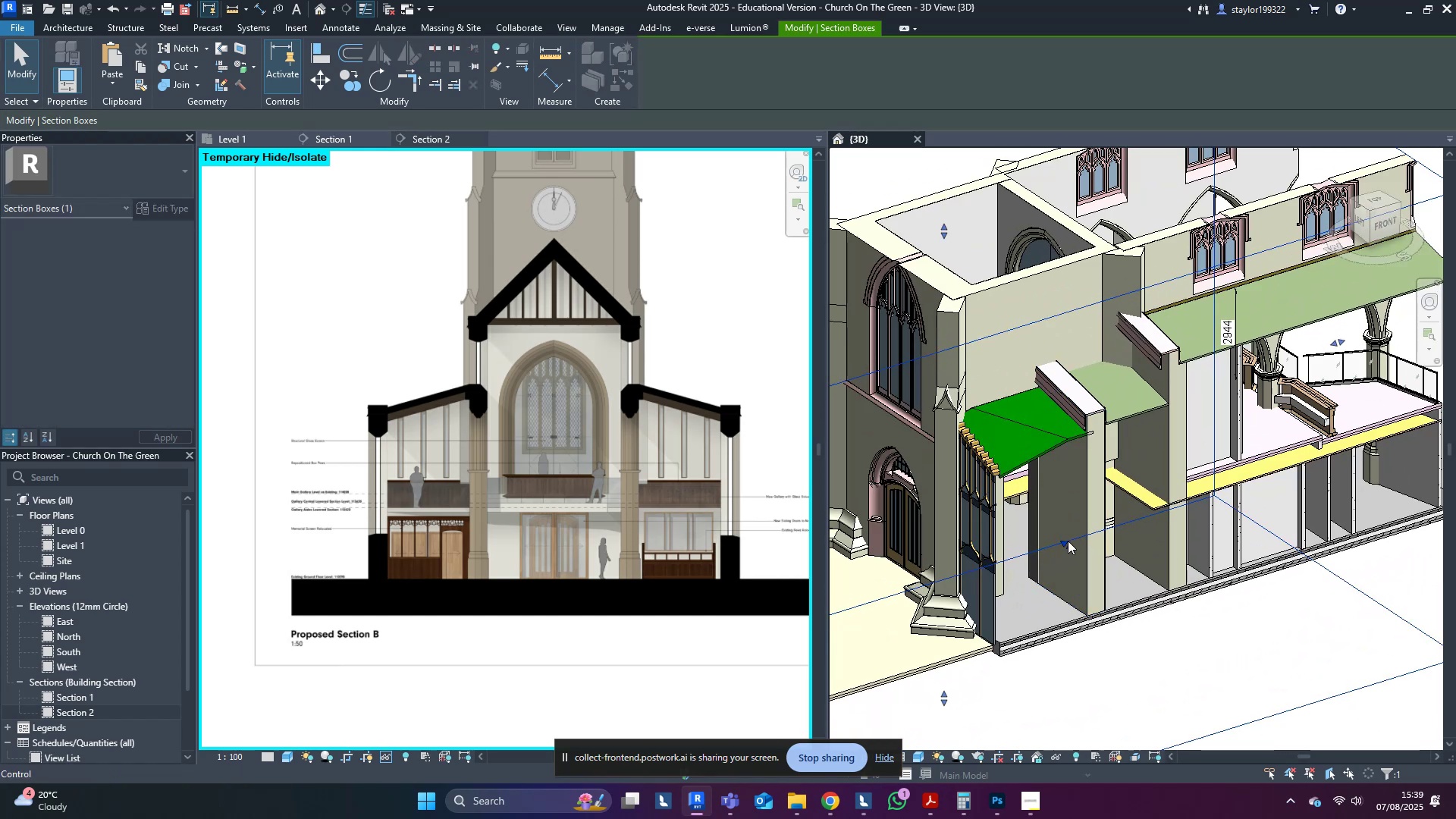 
left_click_drag(start_coordinate=[1067, 543], to_coordinate=[1100, 559])
 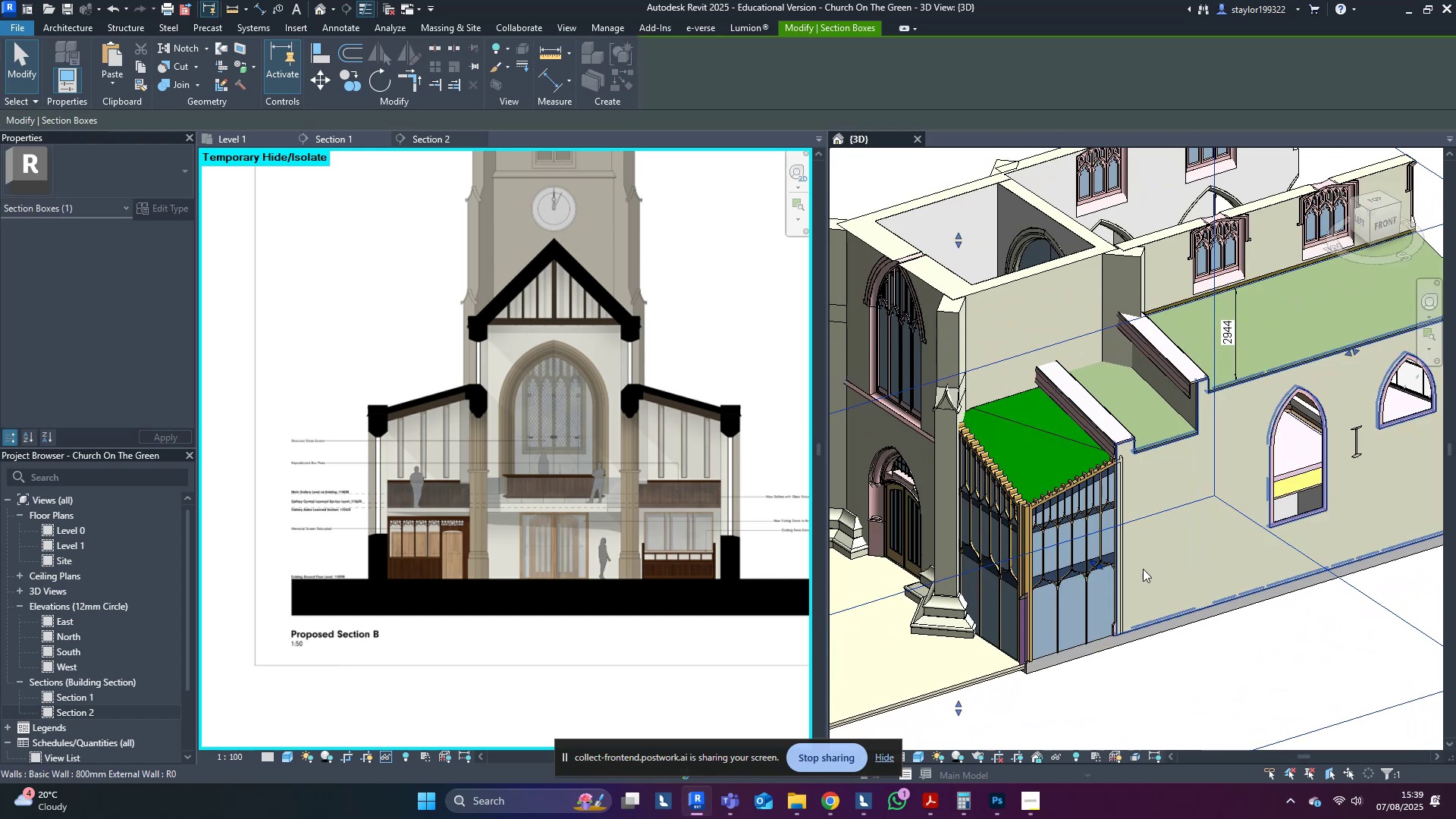 
hold_key(key=ShiftLeft, duration=0.31)
 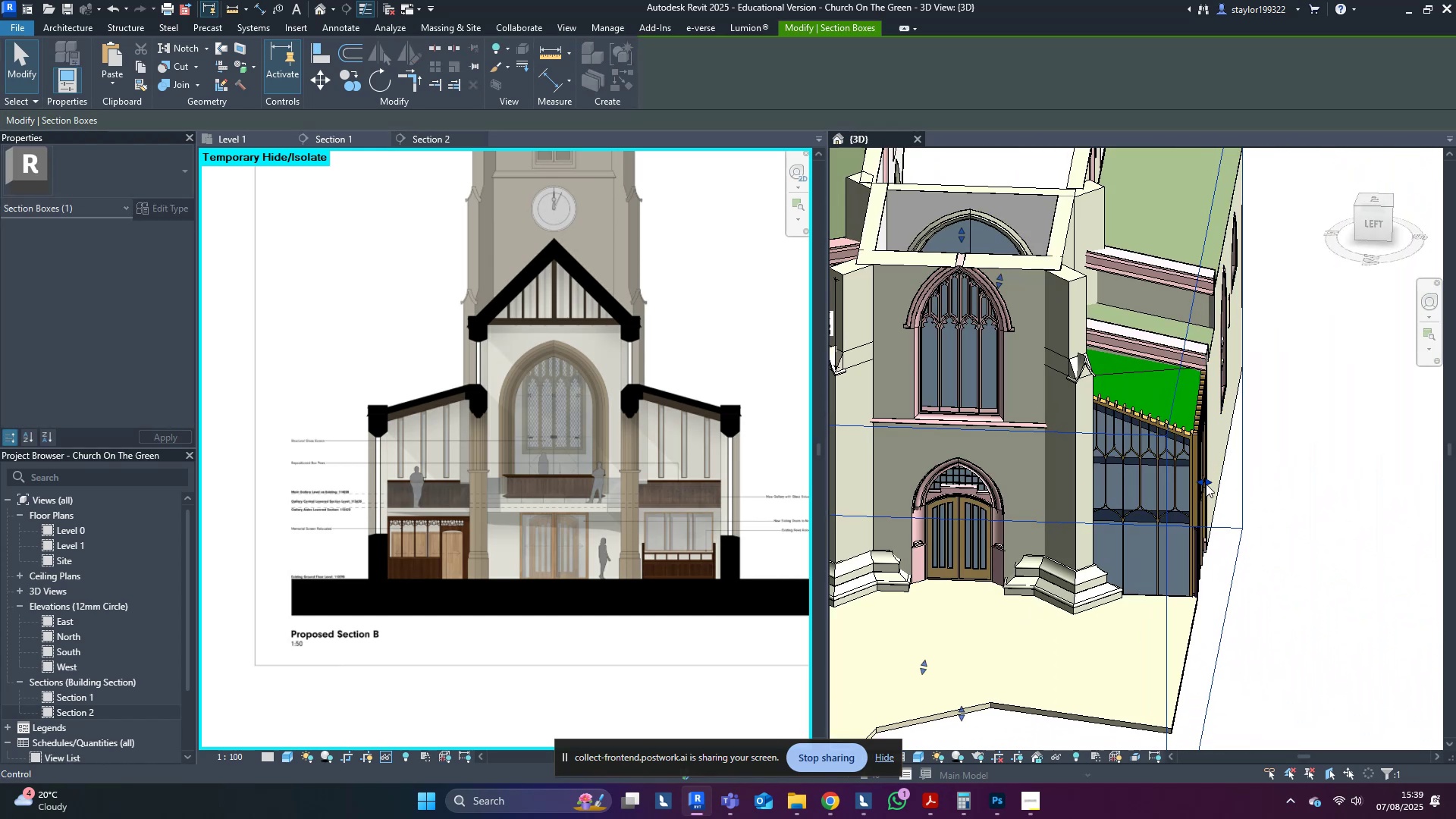 
left_click_drag(start_coordinate=[1206, 484], to_coordinate=[1191, 482])
 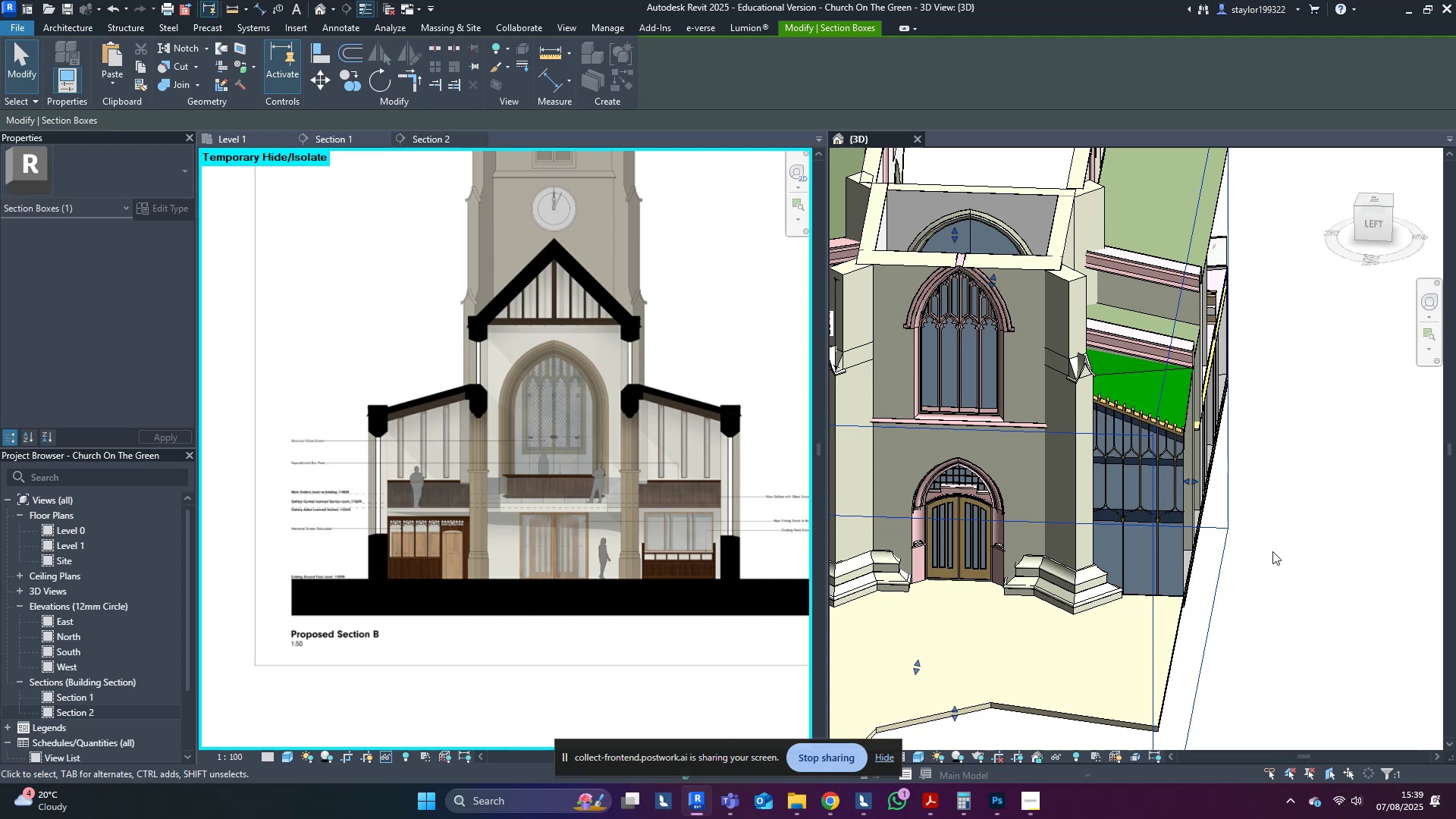 
hold_key(key=ShiftLeft, duration=1.43)
 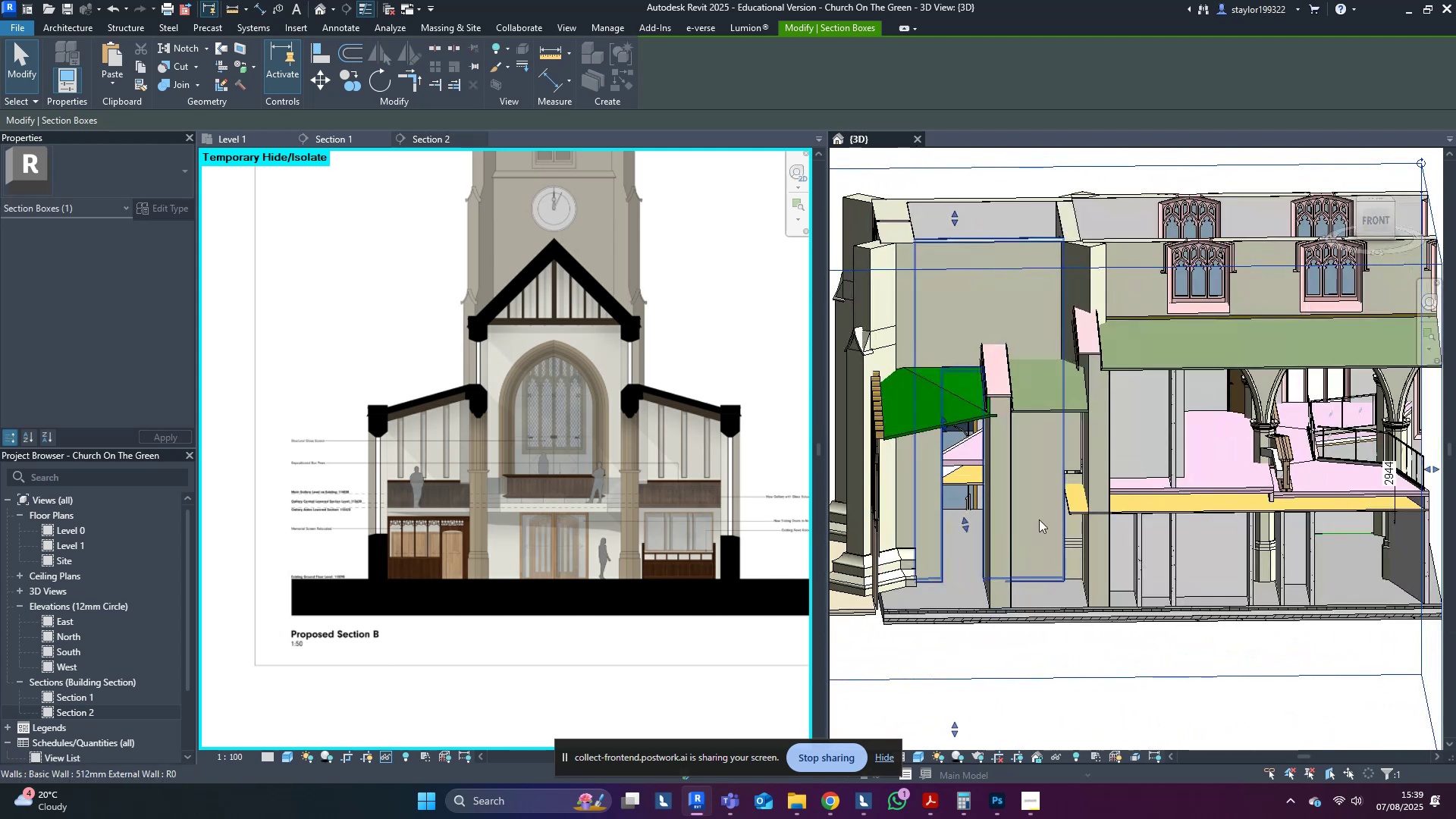 
scroll: coordinate [1044, 510], scroll_direction: up, amount: 4.0
 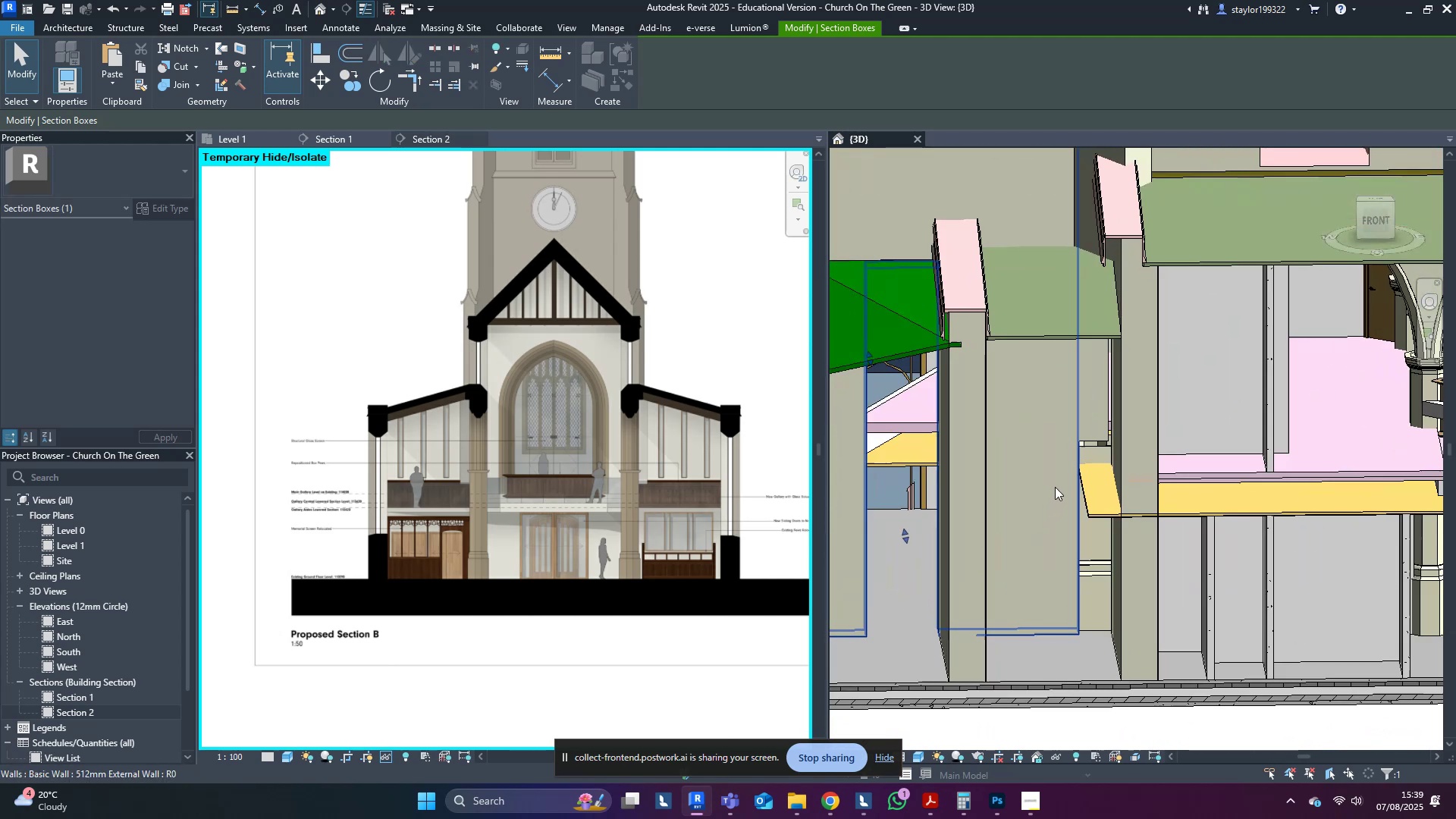 
left_click([1055, 487])
 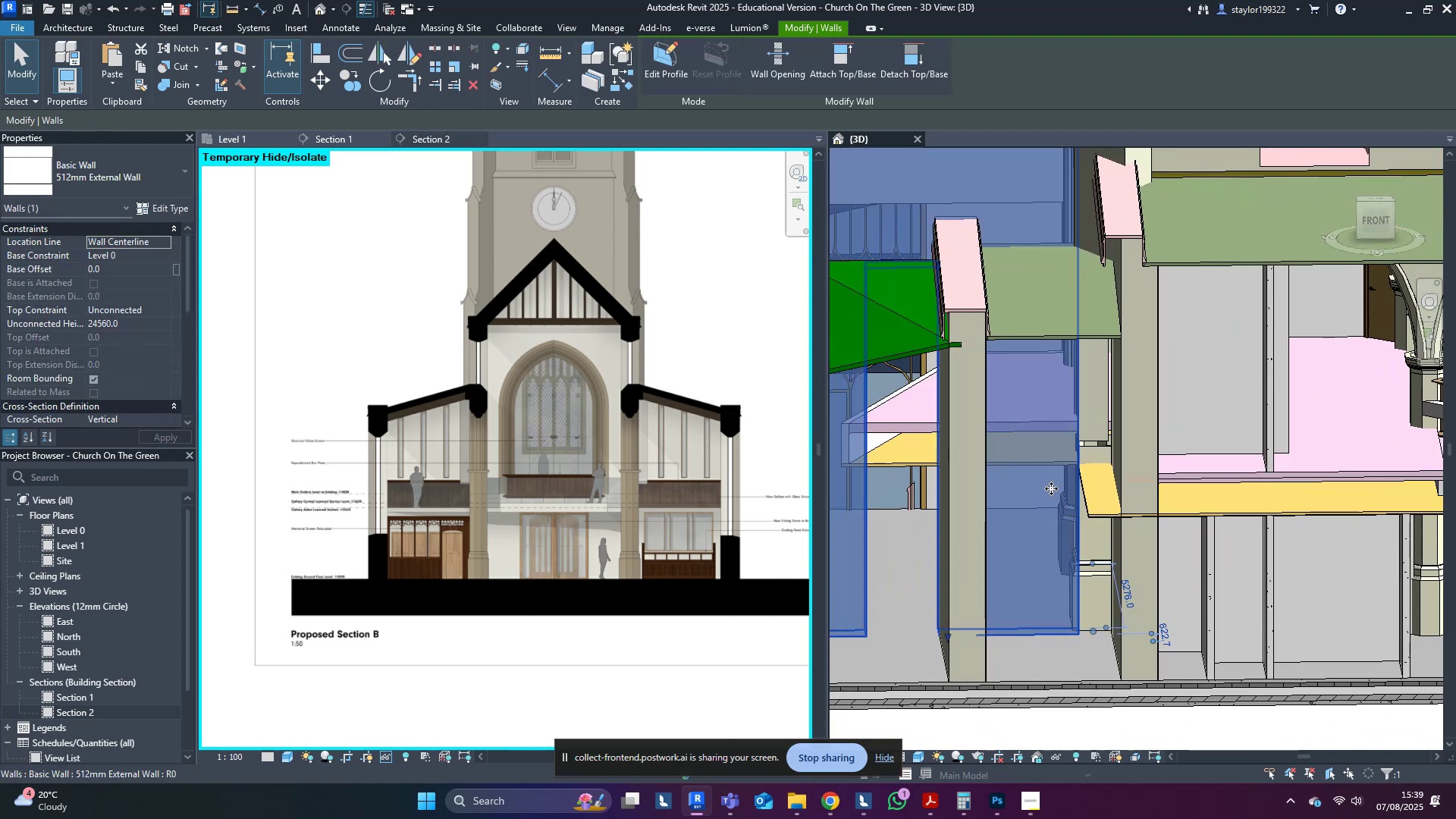 
scroll: coordinate [1032, 521], scroll_direction: down, amount: 5.0
 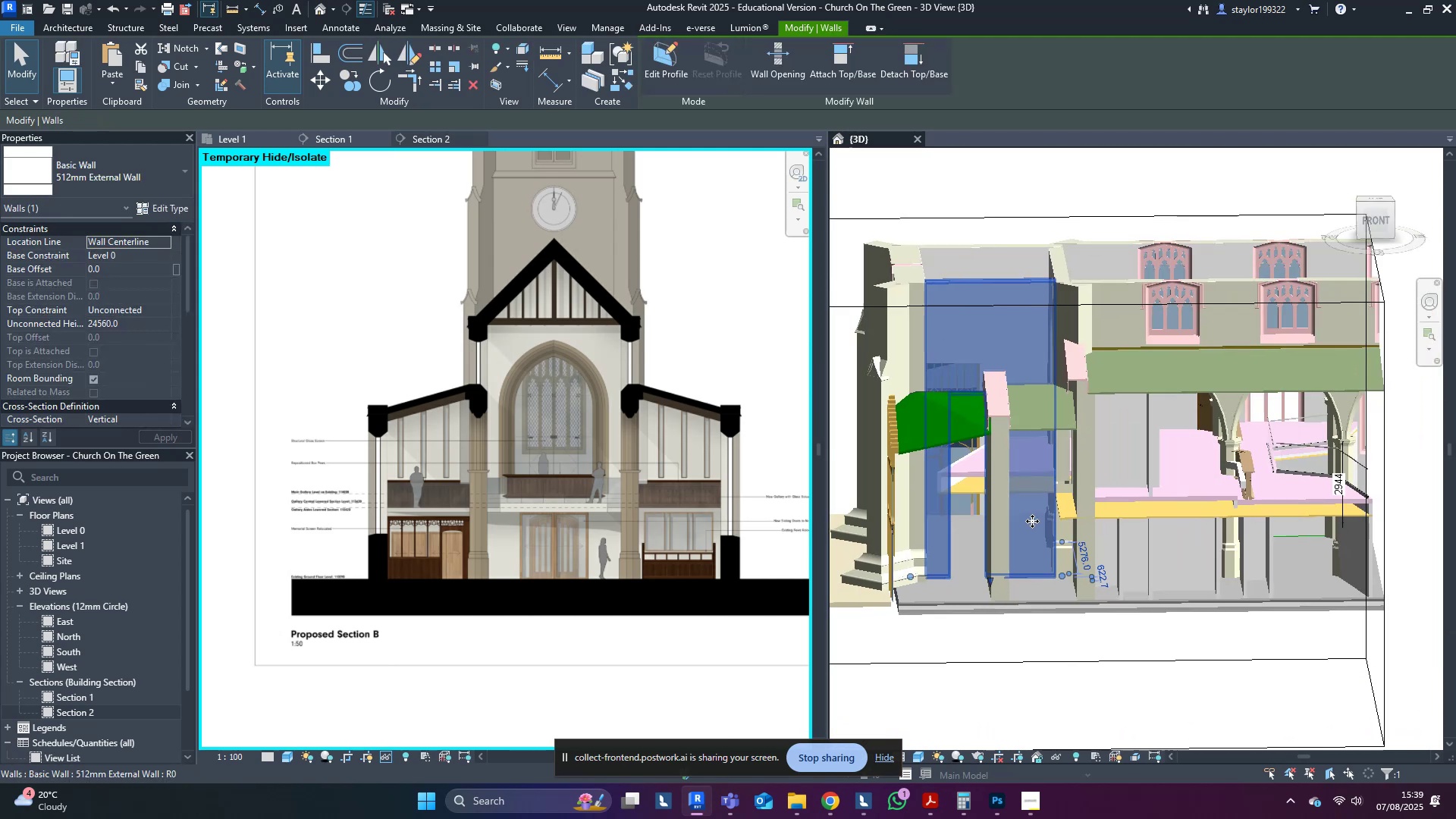 
hold_key(key=ShiftLeft, duration=0.45)
 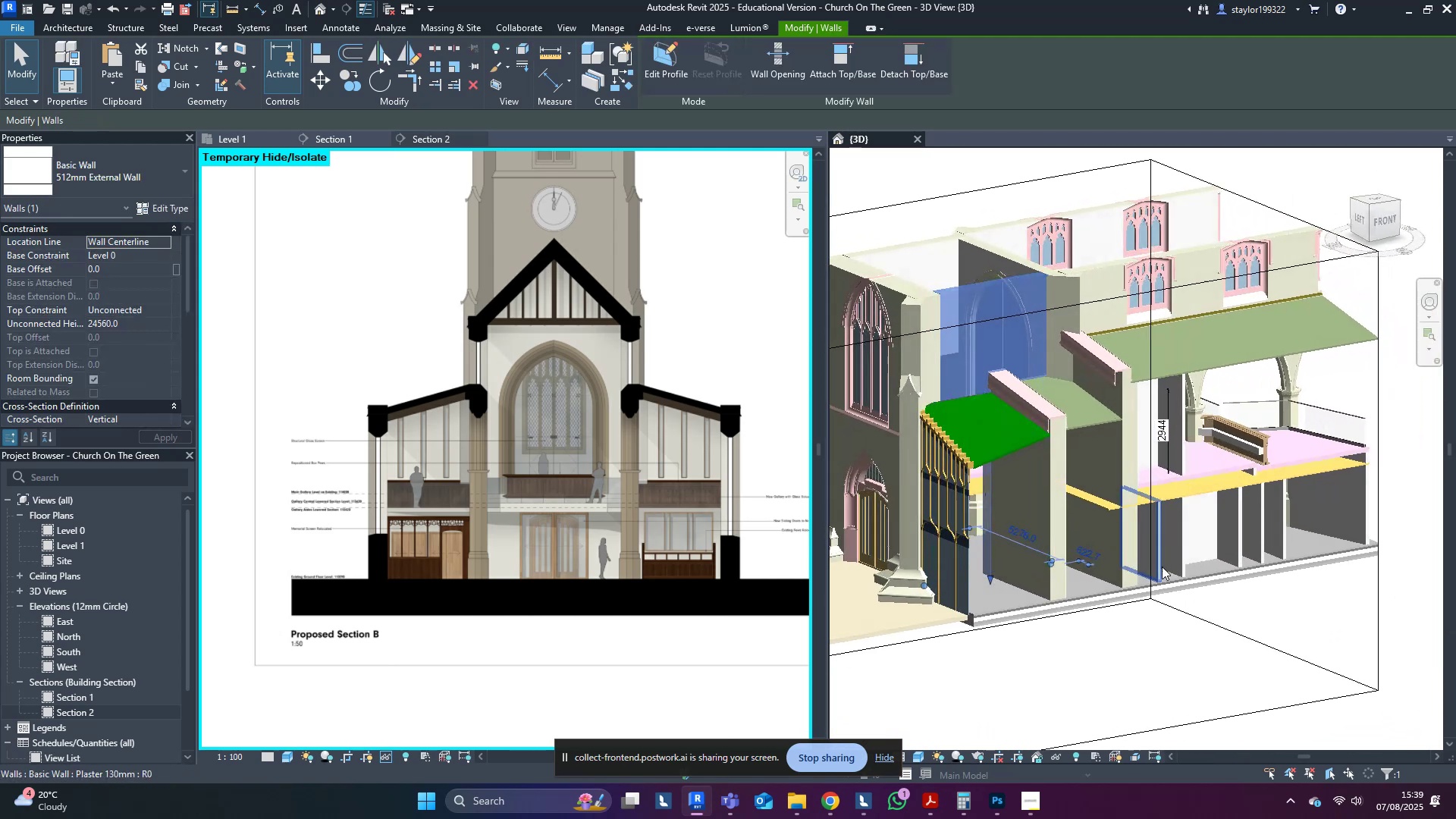 
key(Escape)
 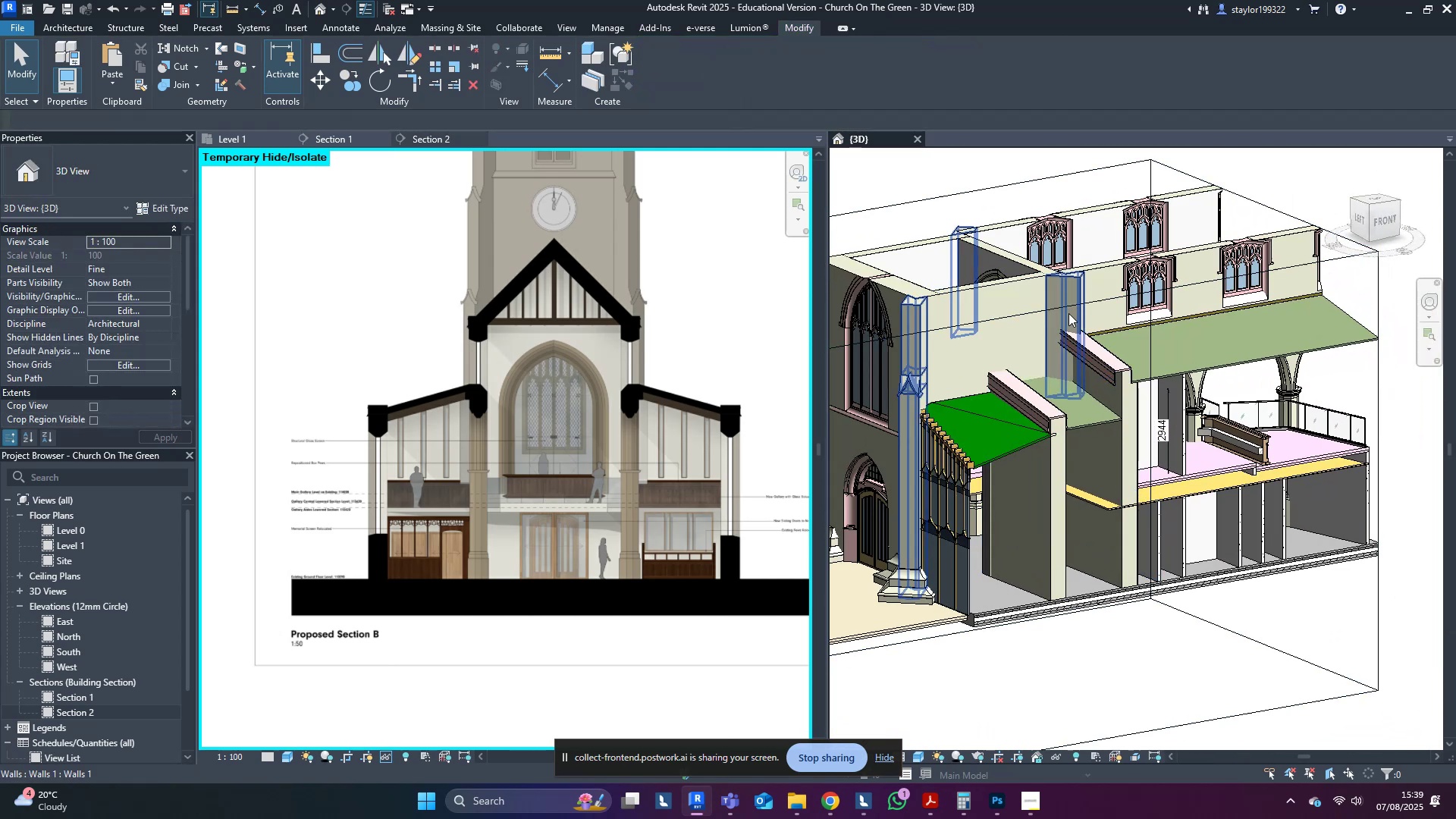 
left_click([1062, 315])
 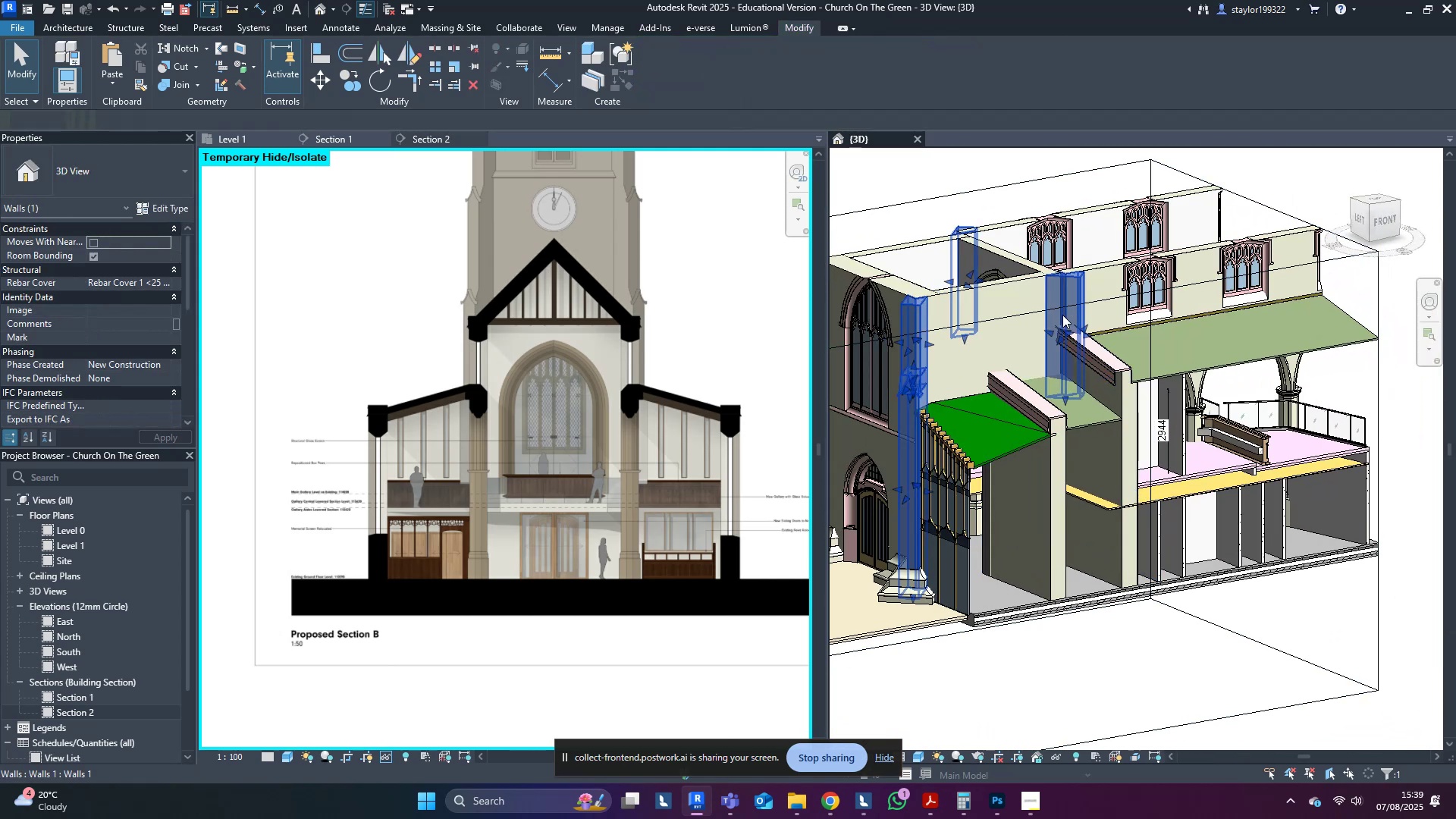 
hold_key(key=ShiftLeft, duration=0.55)
 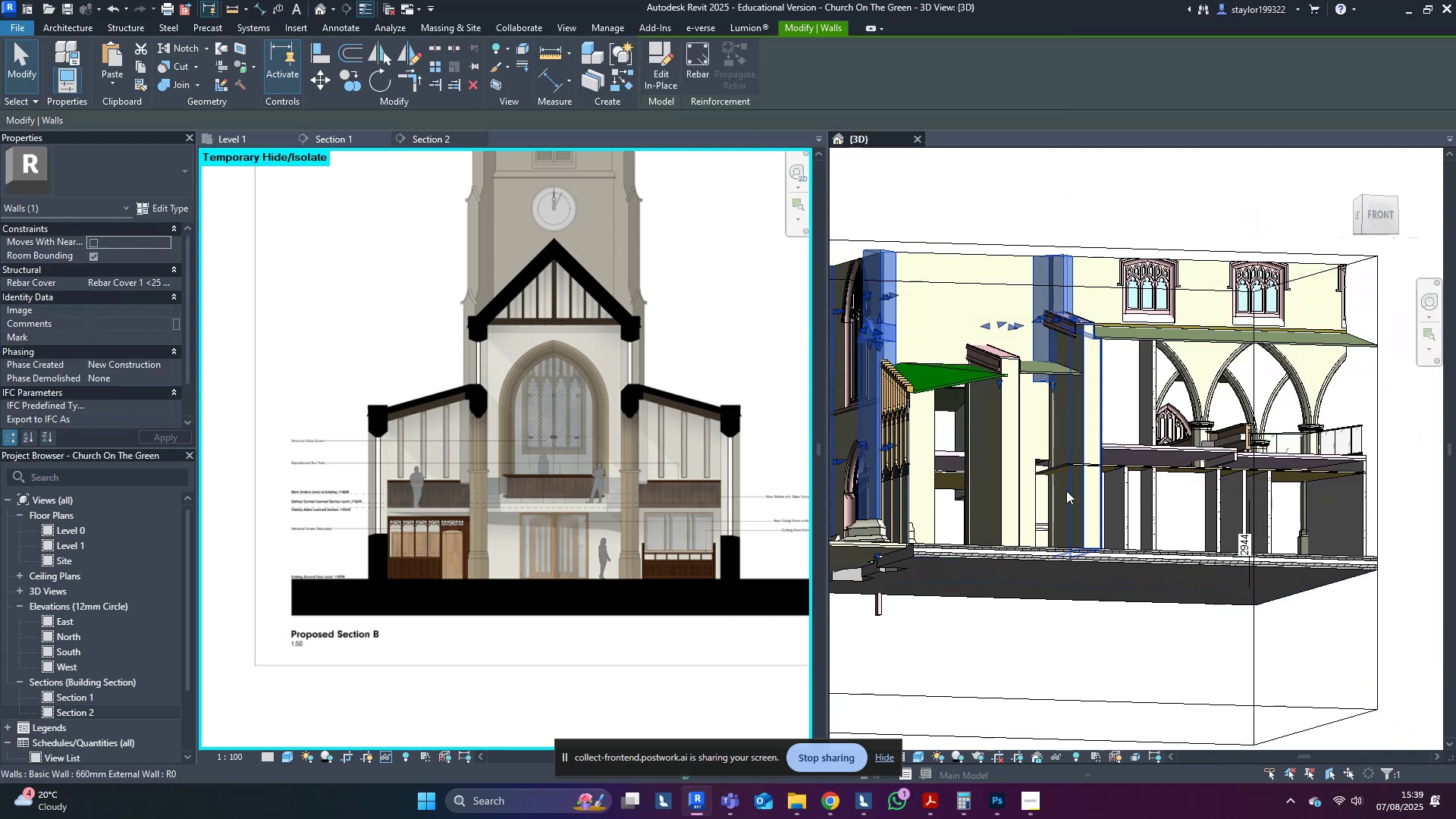 
scroll: coordinate [1025, 475], scroll_direction: up, amount: 4.0
 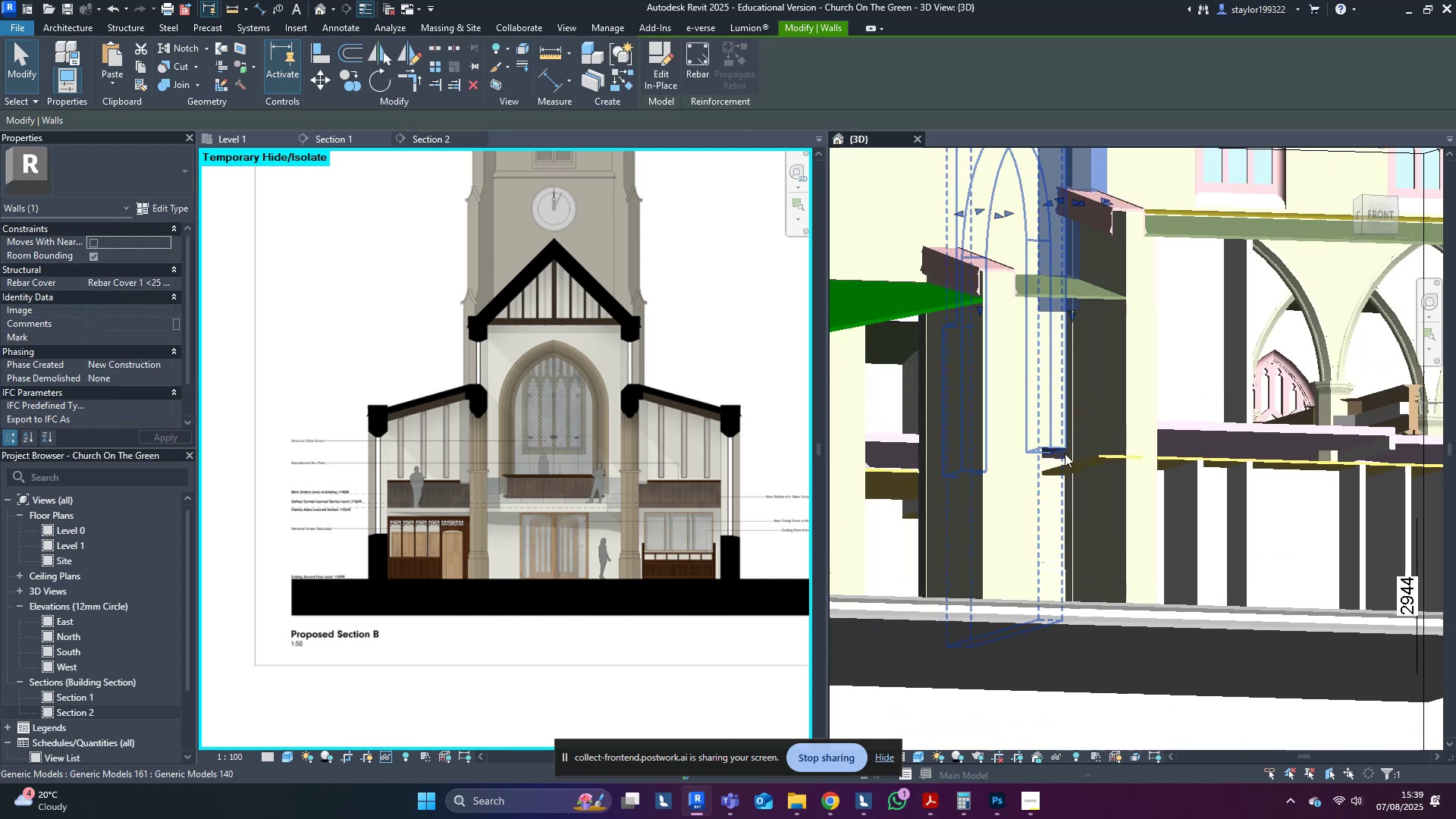 
hold_key(key=ShiftLeft, duration=0.42)
 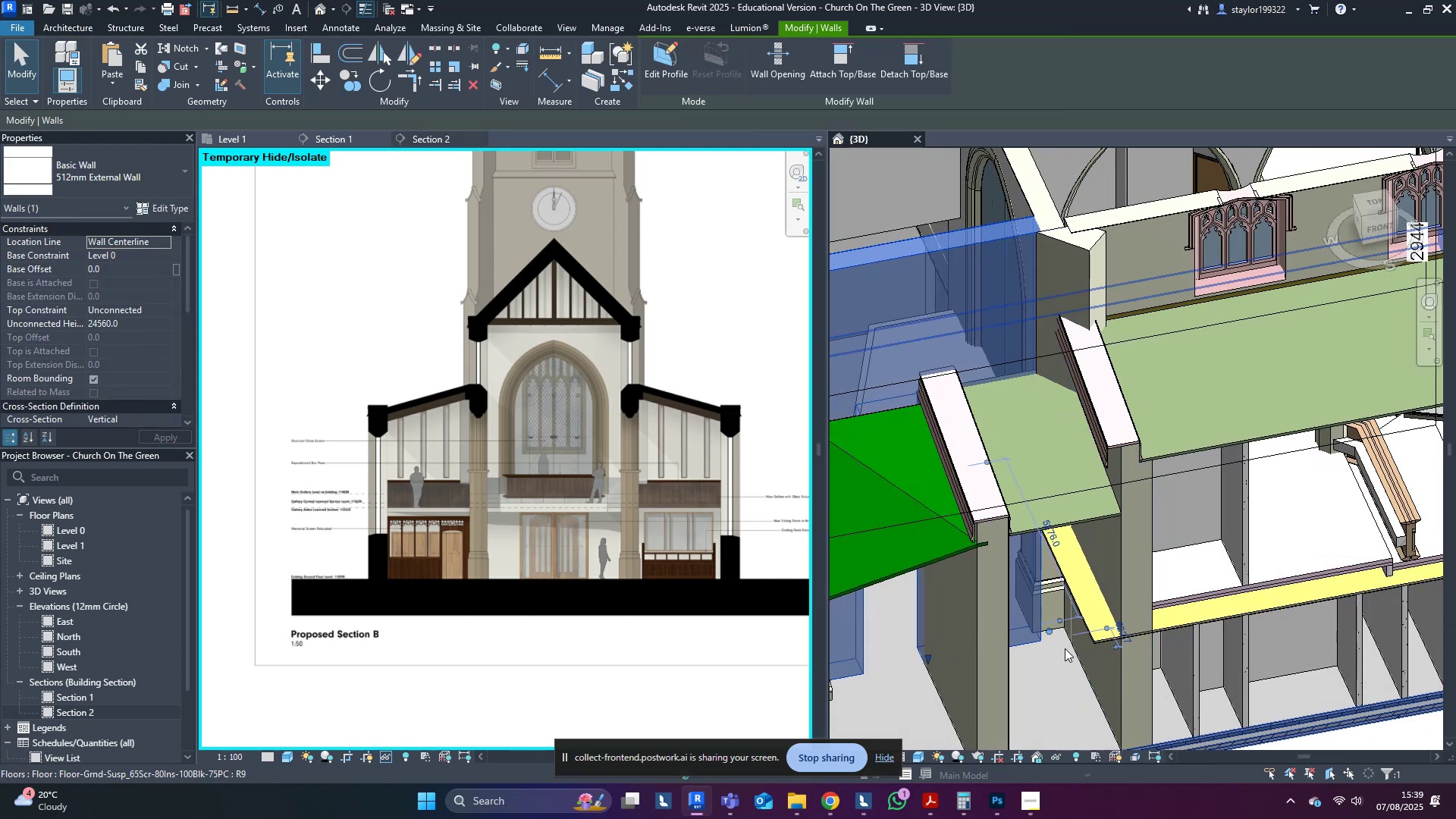 
left_click([1078, 648])
 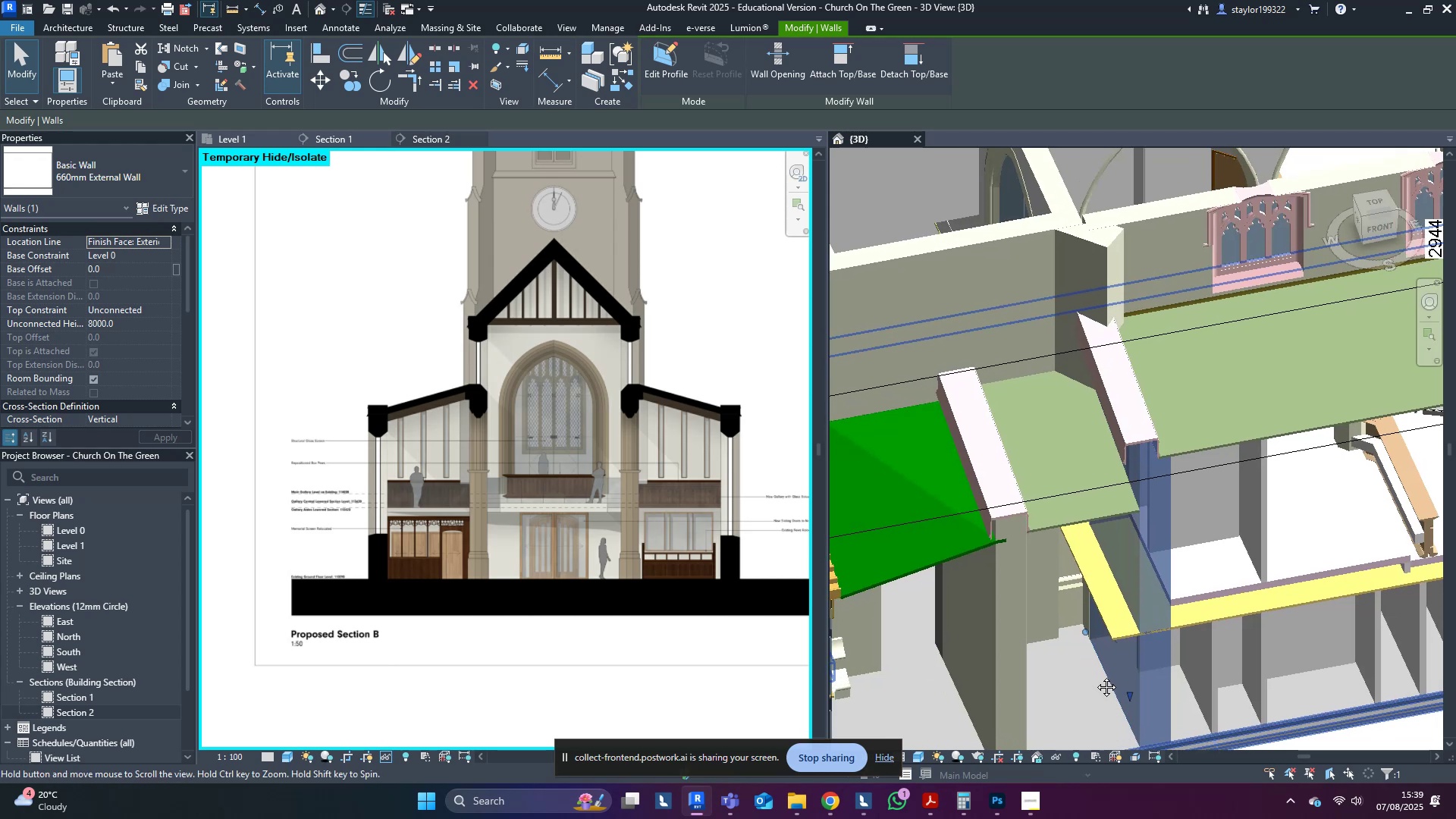 
key(Escape)
 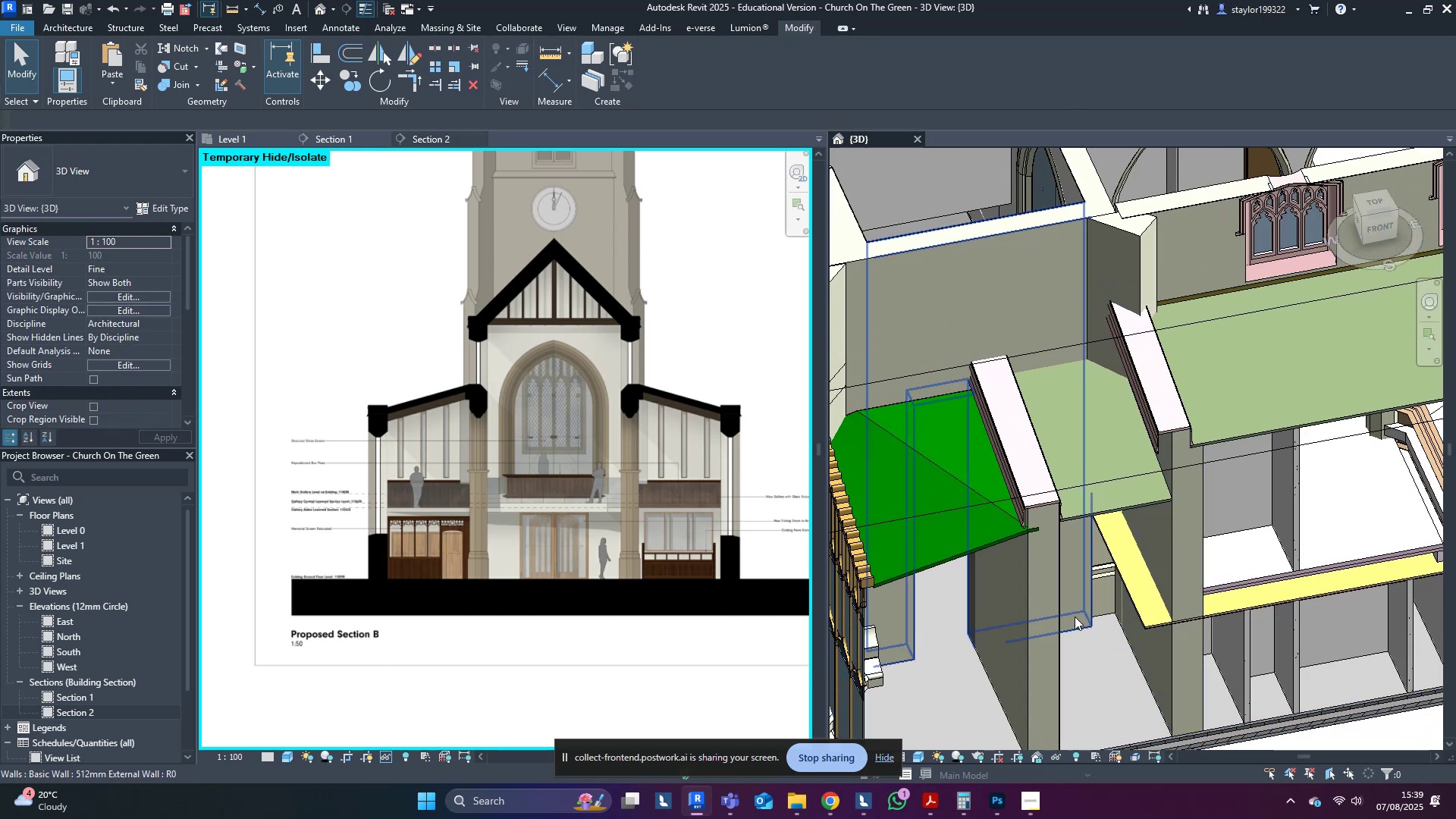 
left_click([1075, 617])
 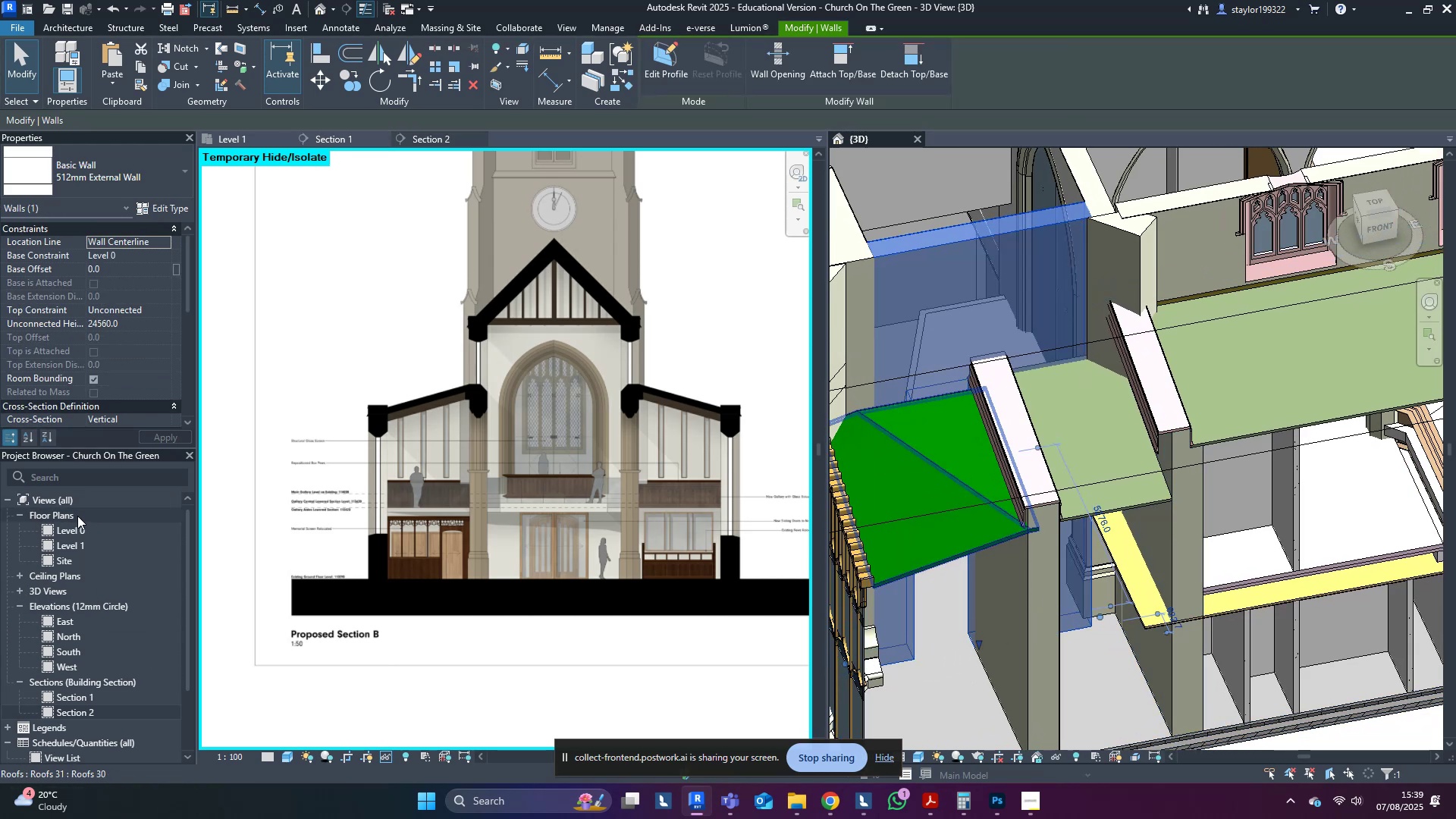 
double_click([80, 532])
 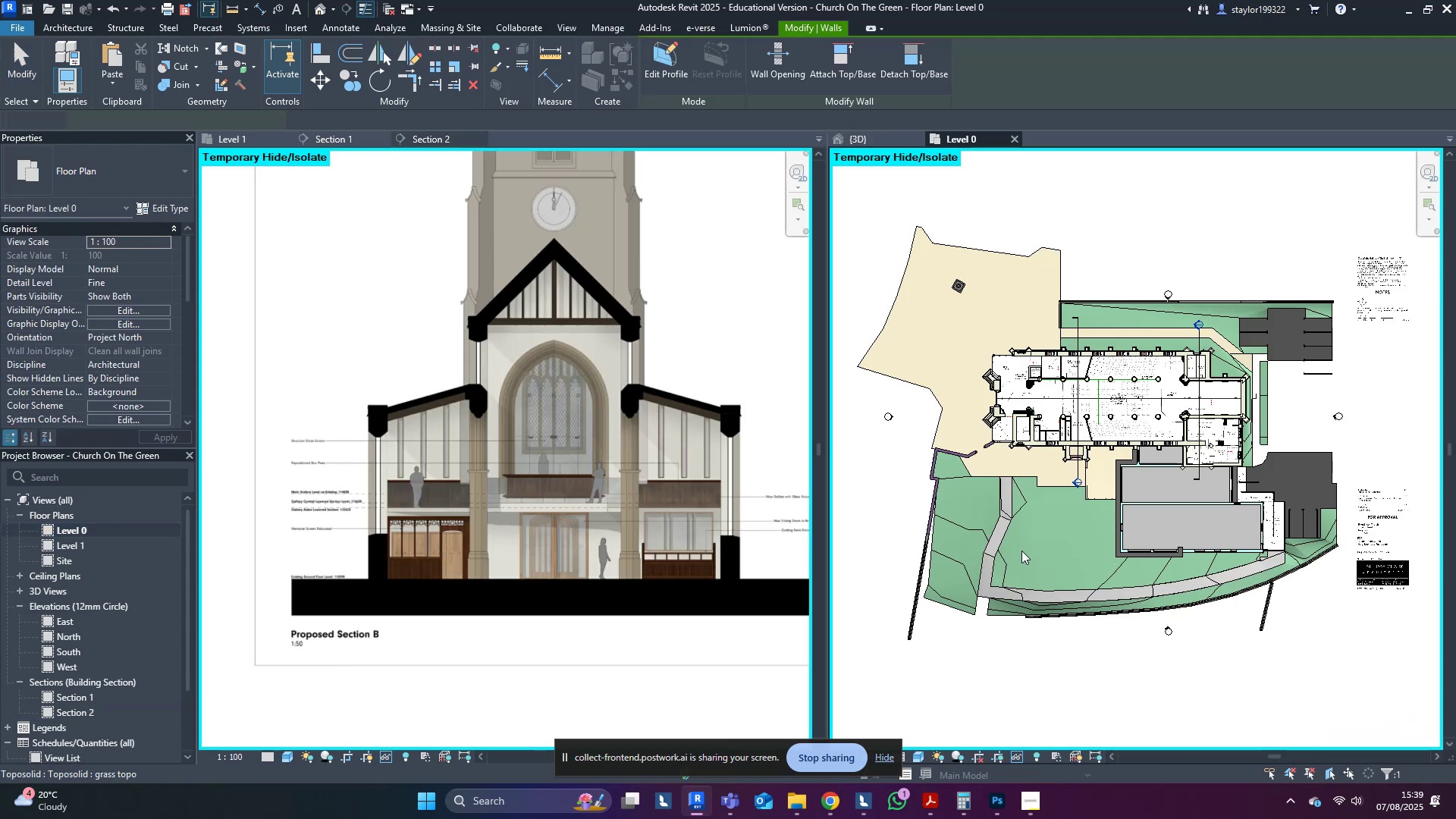 
middle_click([1021, 551])
 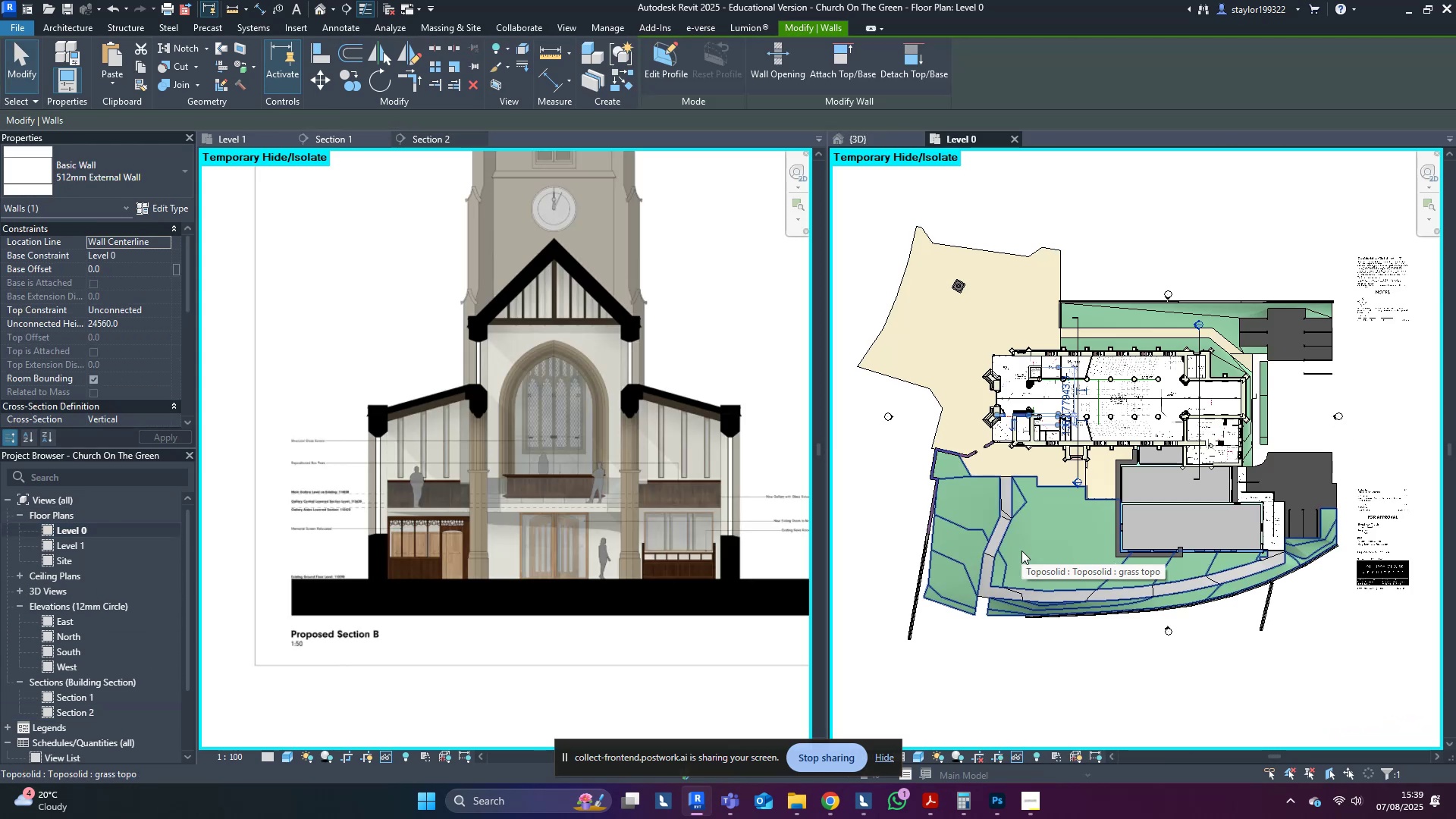 
scroll: coordinate [1204, 426], scroll_direction: up, amount: 24.0
 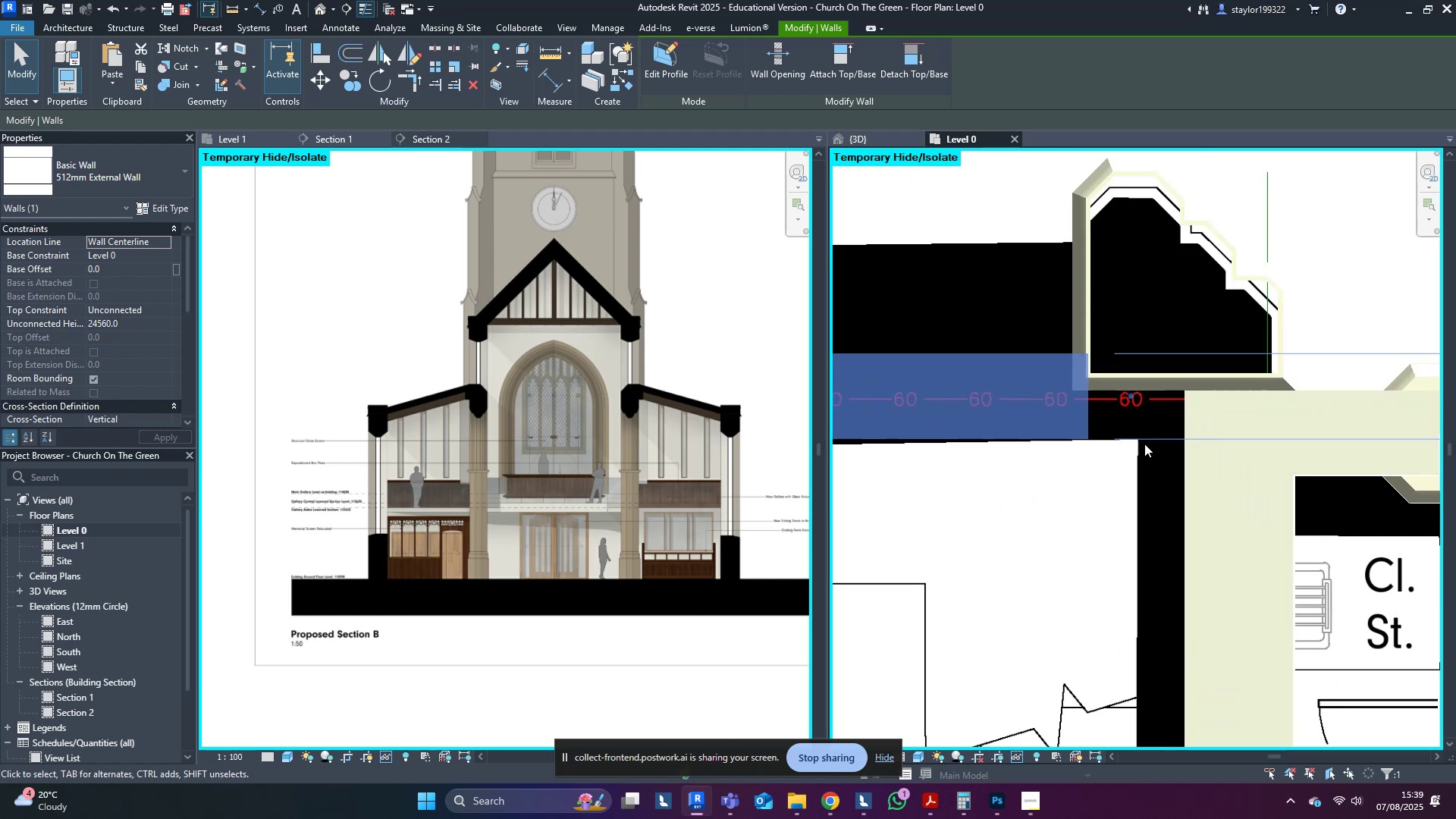 
key(Escape)
 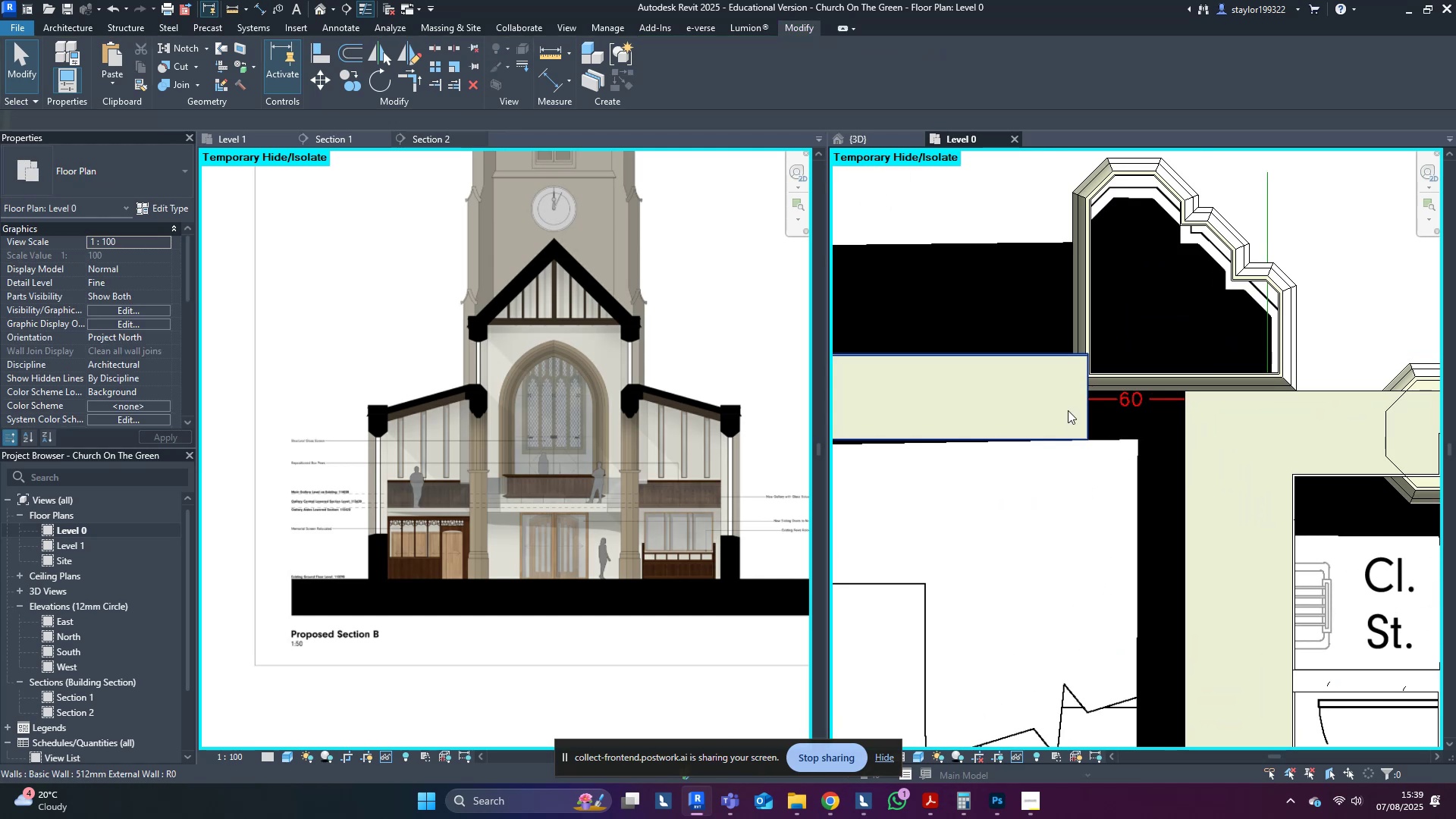 
left_click([1068, 410])
 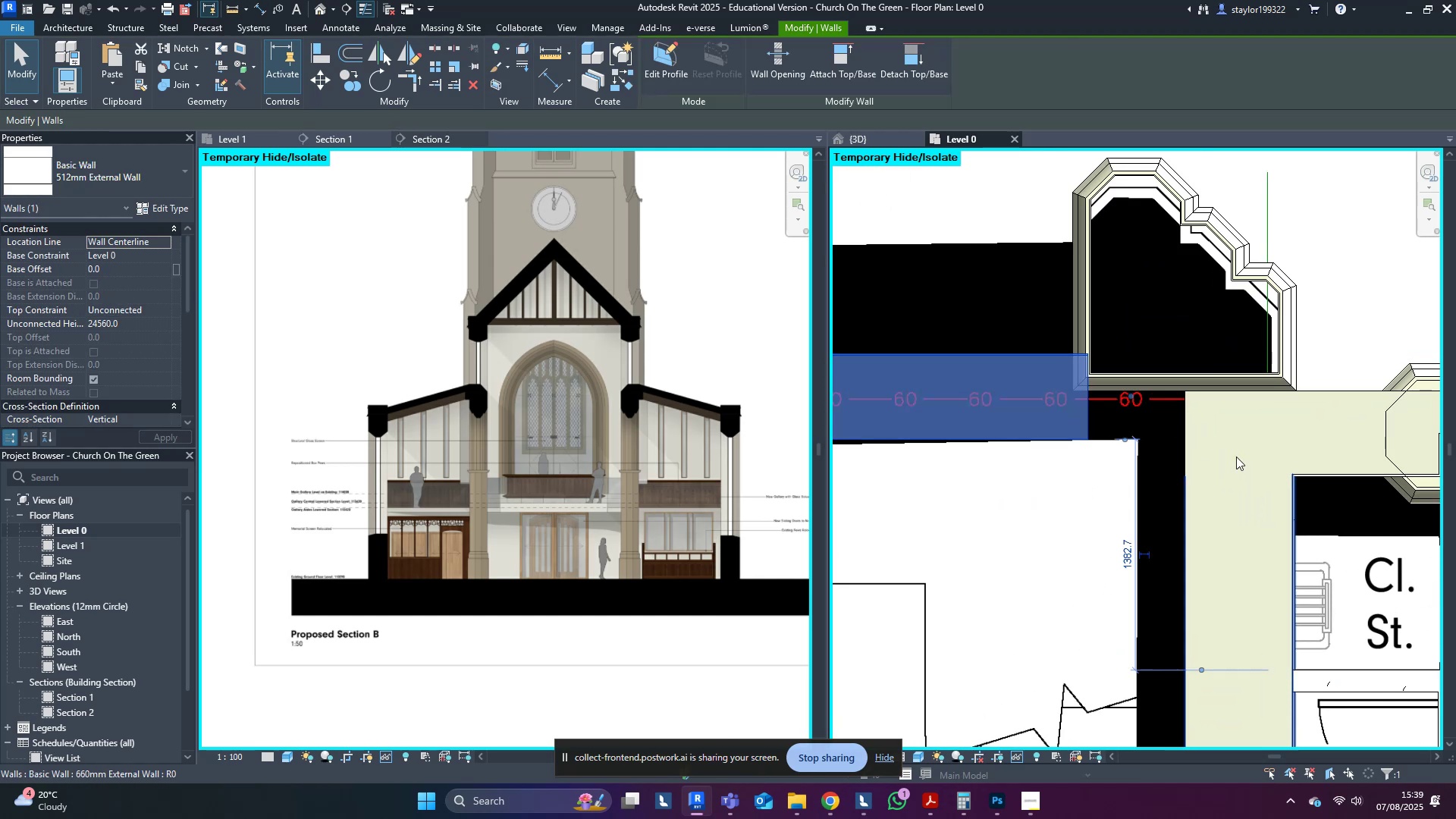 
left_click([1238, 457])
 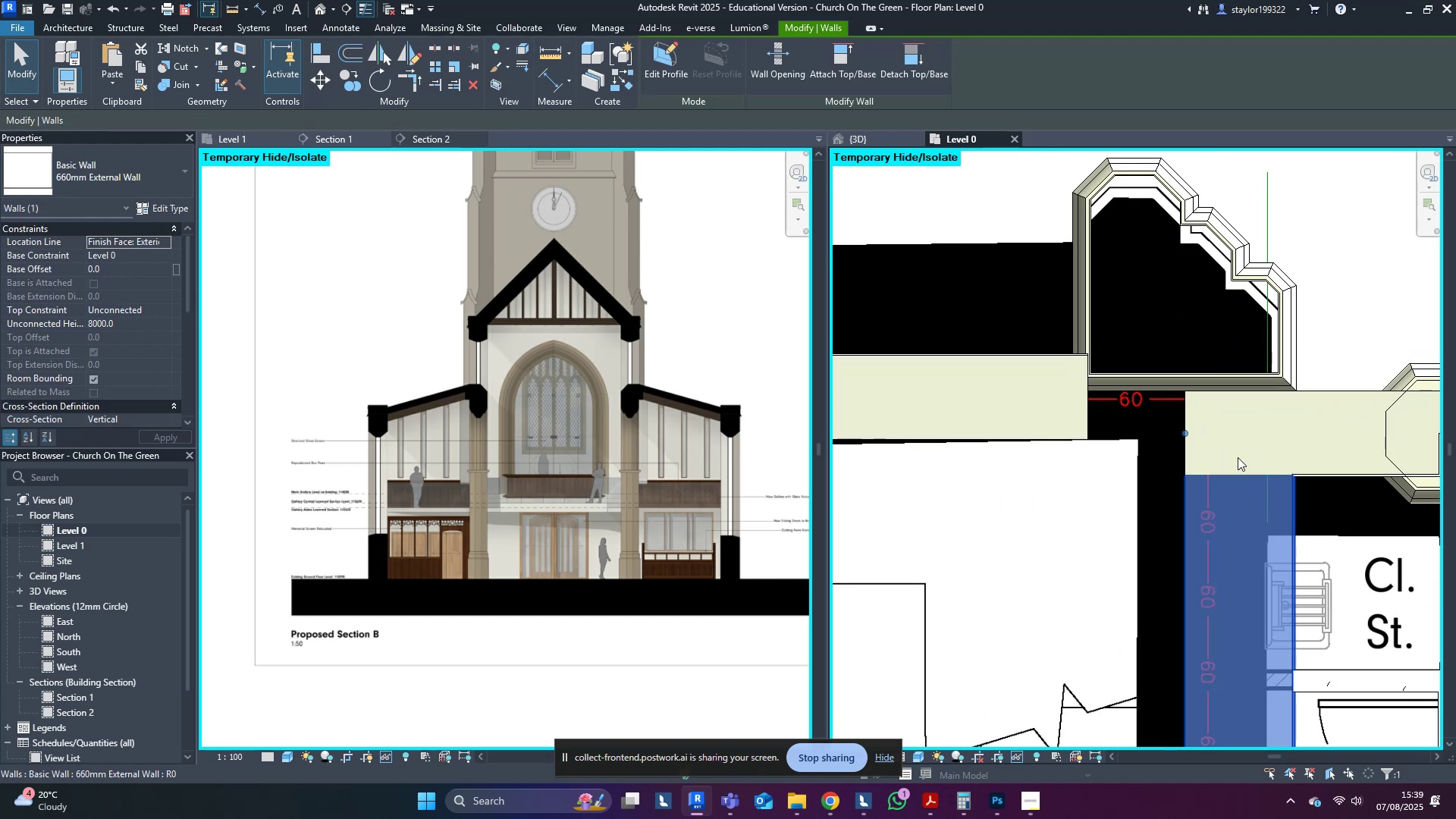 
scroll: coordinate [1238, 457], scroll_direction: down, amount: 6.0
 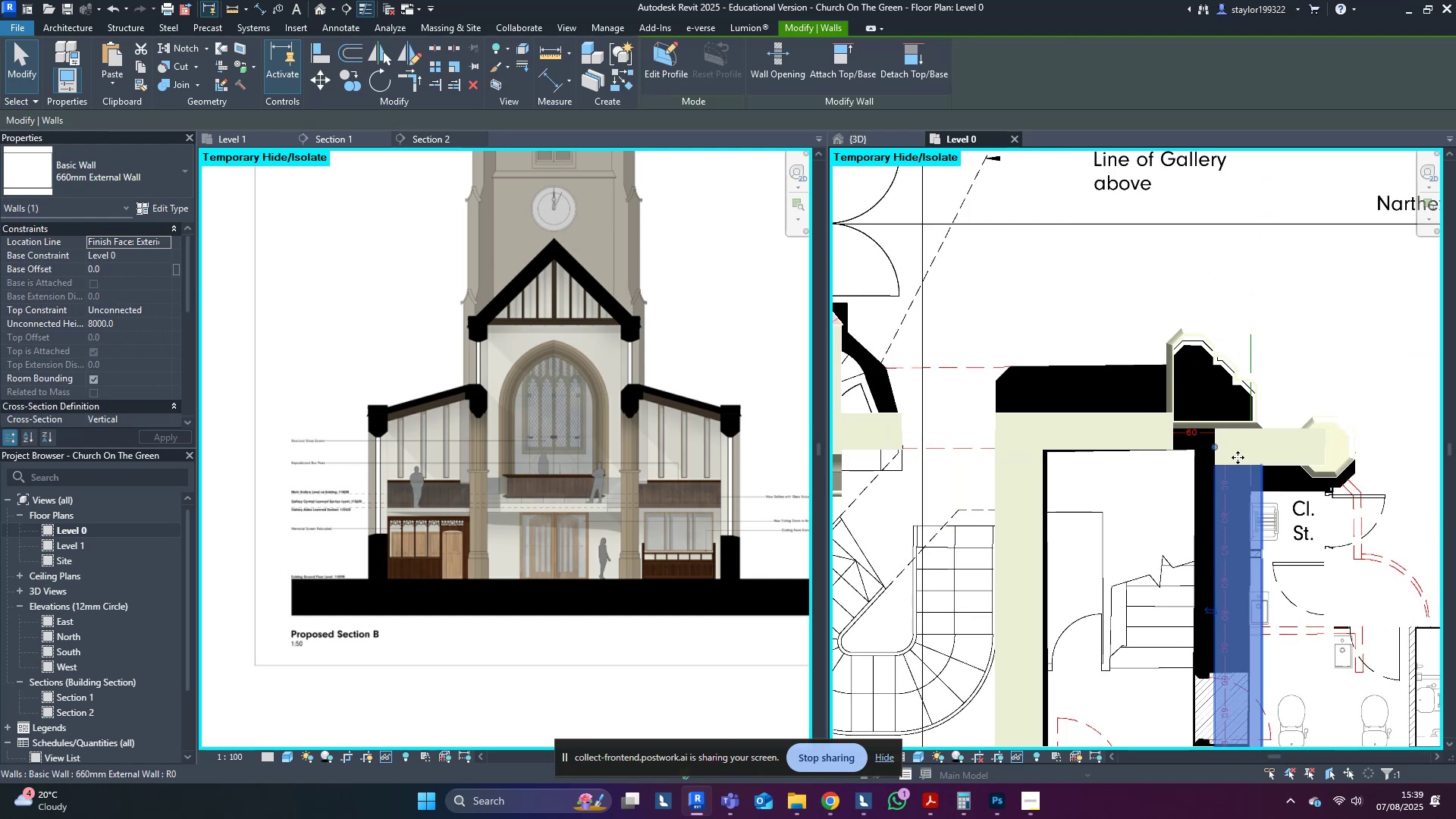 
key(Escape)
type(sd)
 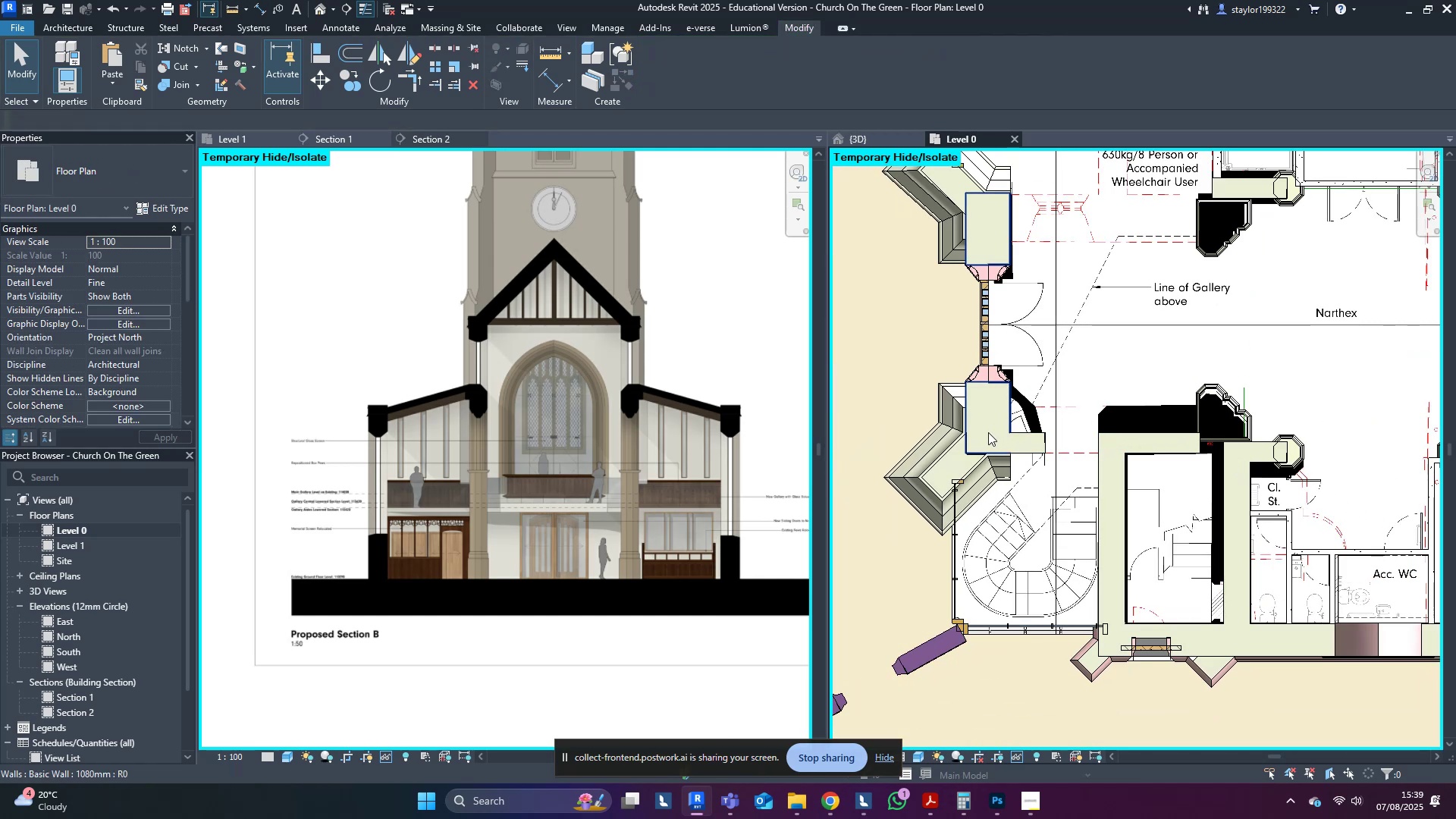 
scroll: coordinate [1235, 460], scroll_direction: down, amount: 4.0
 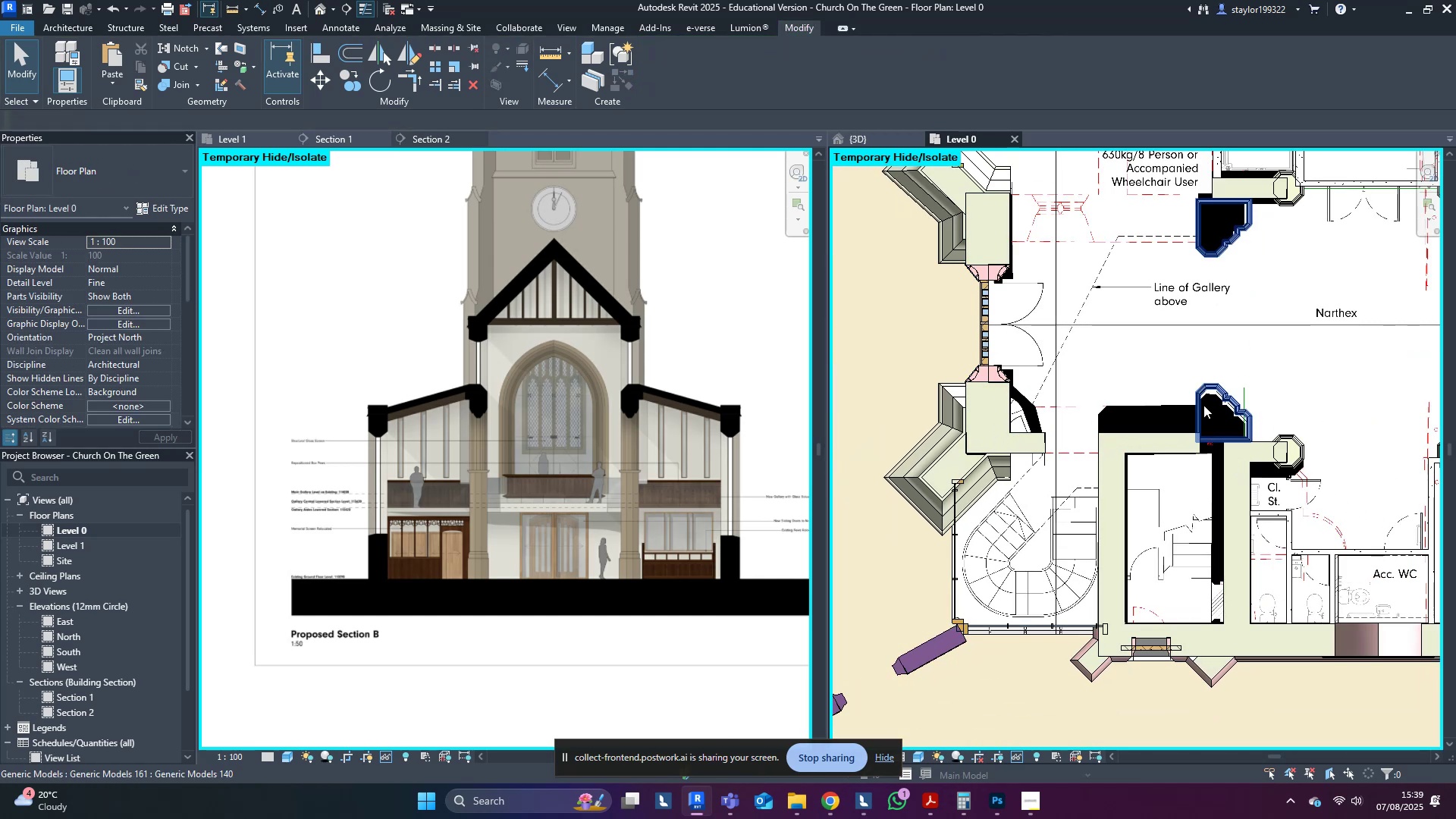 
left_click([67, 28])
 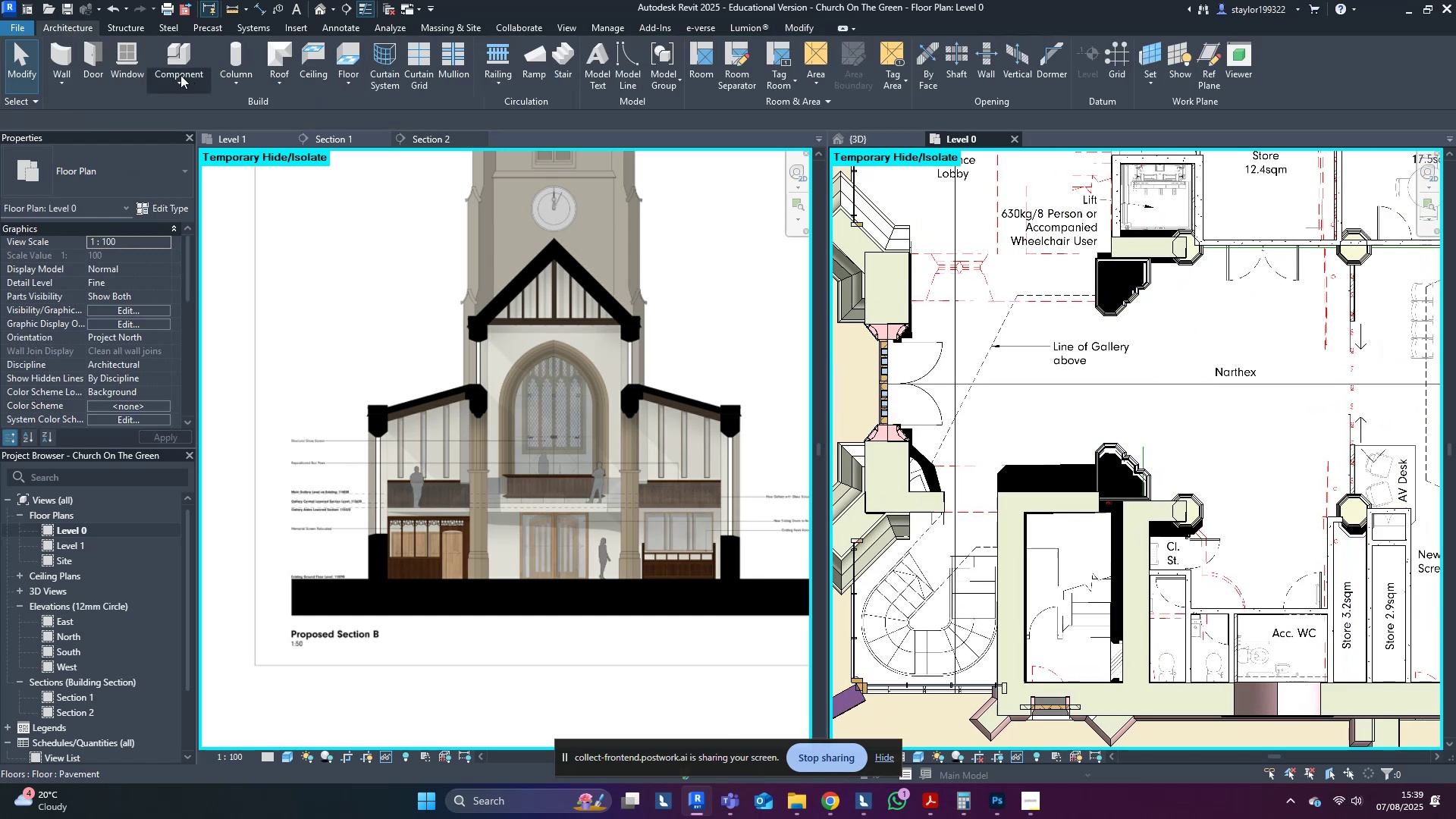 
double_click([179, 76])
 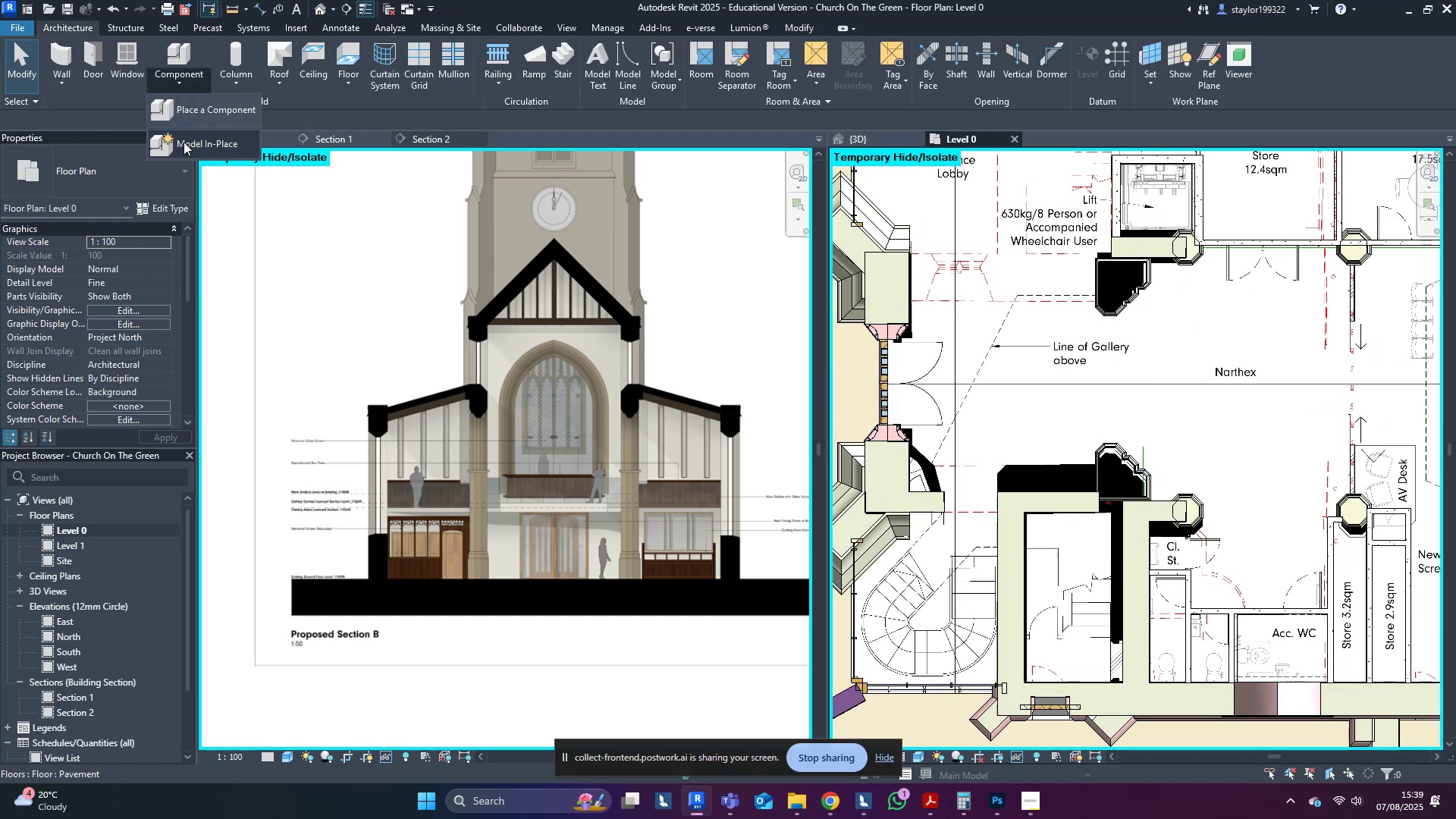 
triple_click([184, 142])
 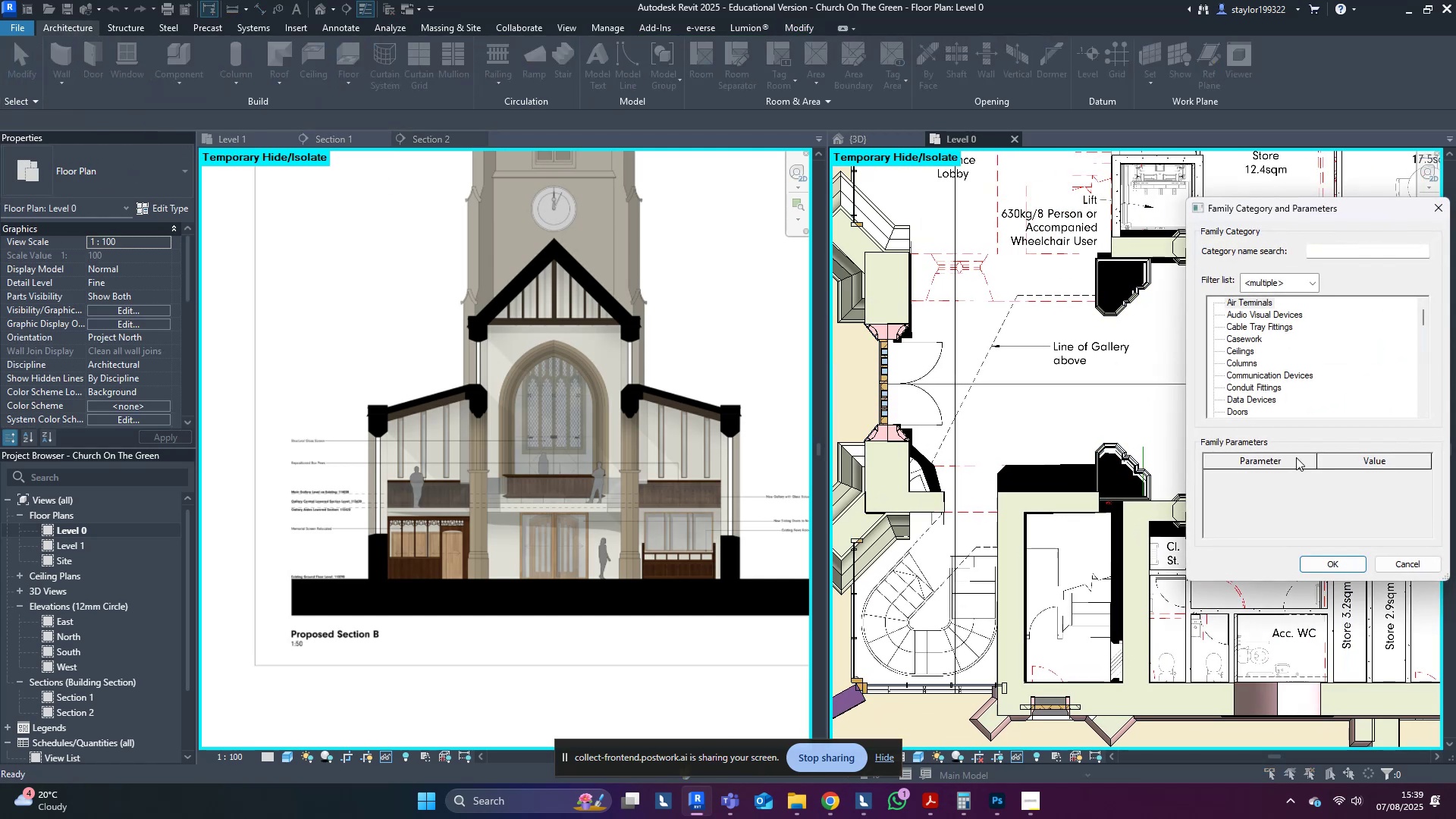 
left_click_drag(start_coordinate=[1326, 377], to_coordinate=[1322, 377])
 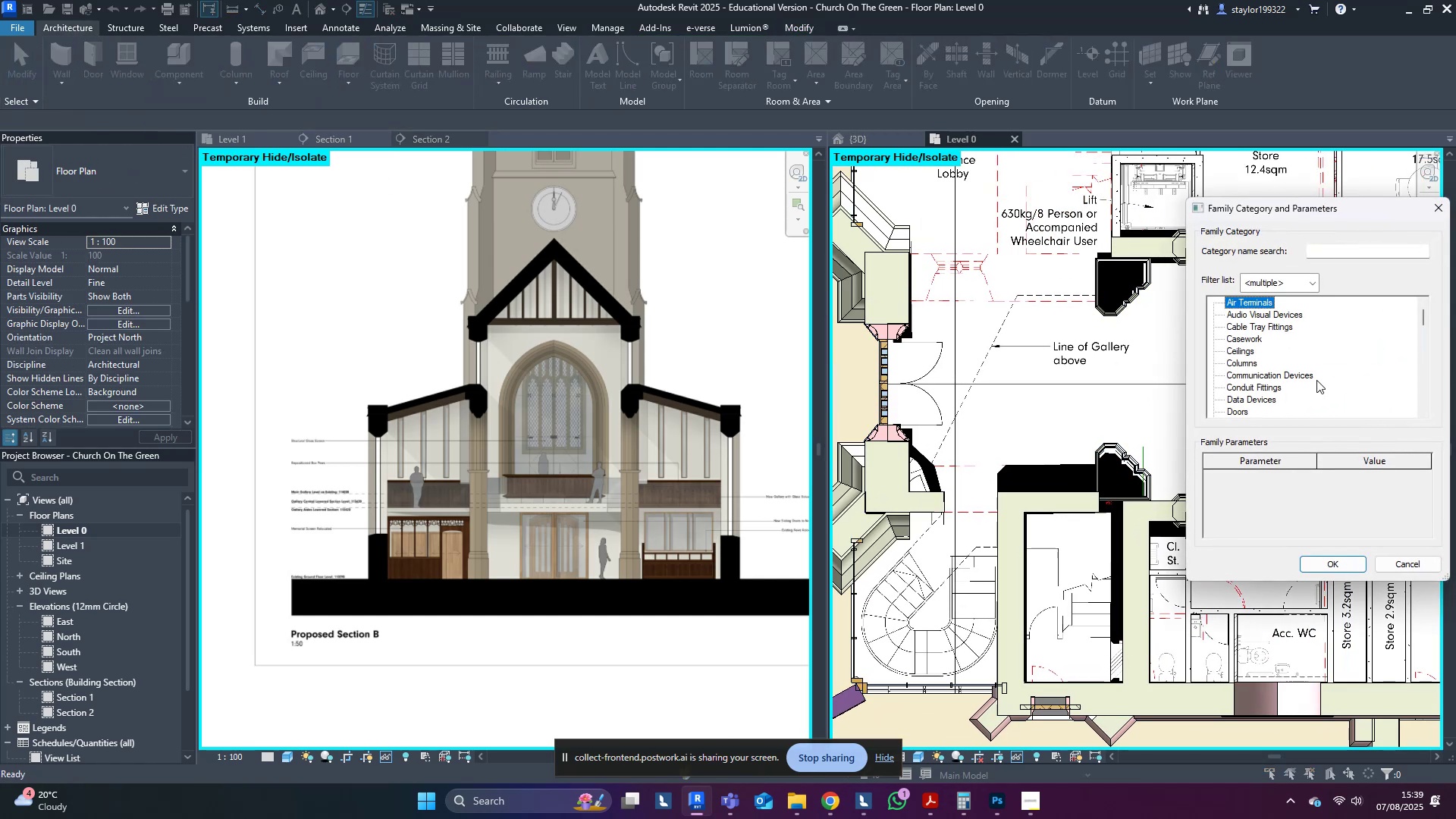 
key(G)
 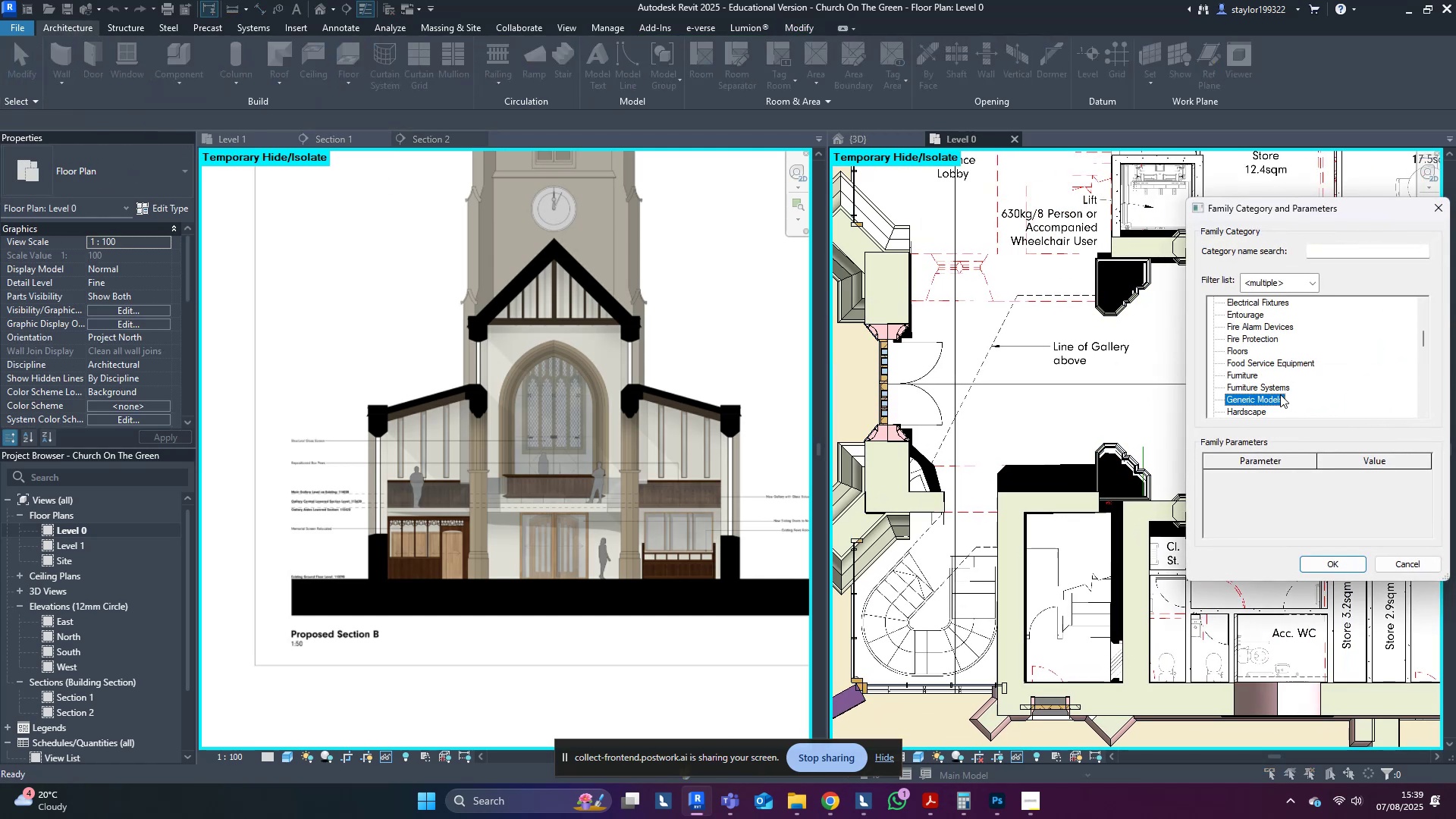 
double_click([1280, 394])
 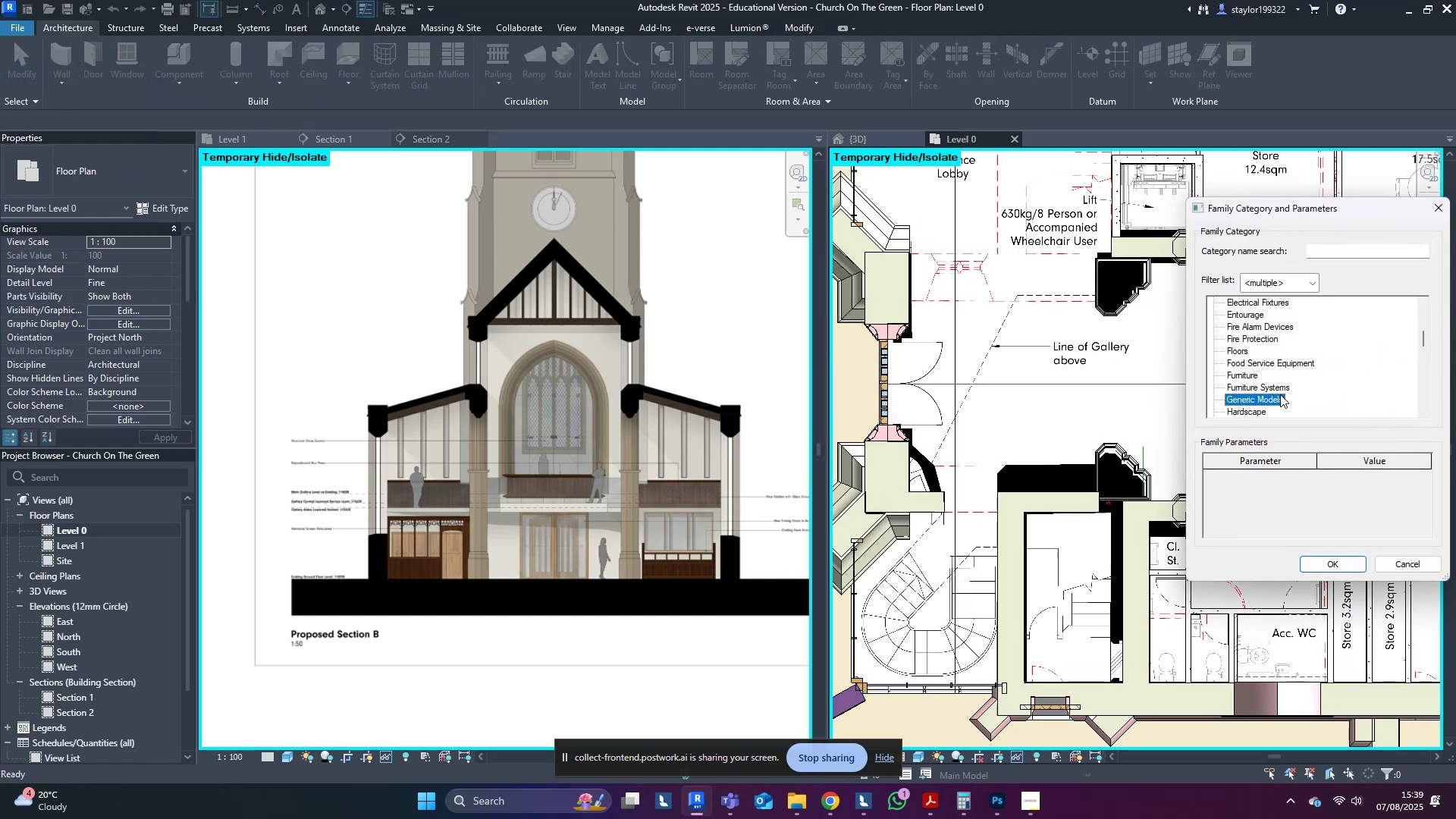 
triple_click([1280, 394])
 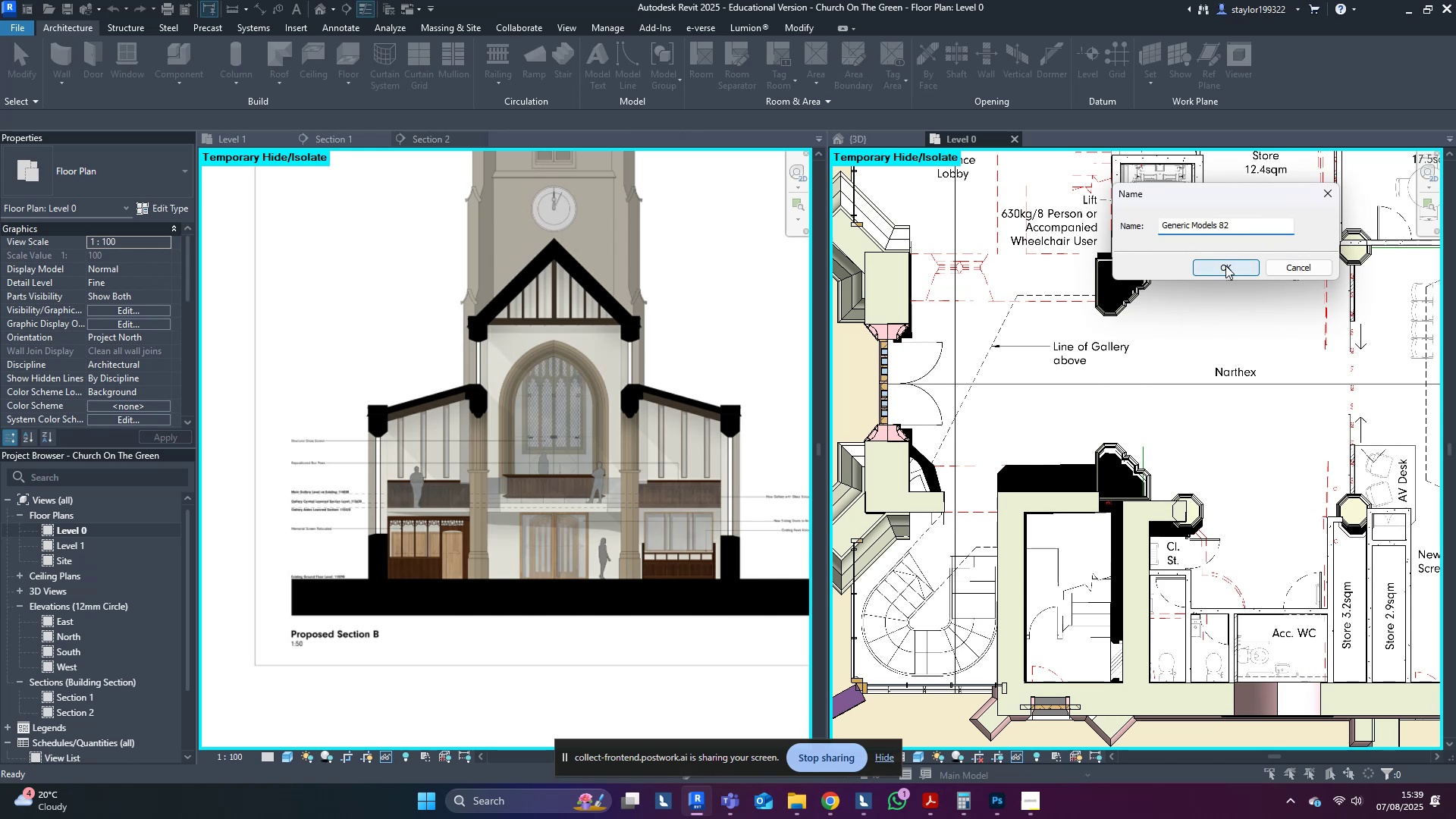 
middle_click([1219, 293])
 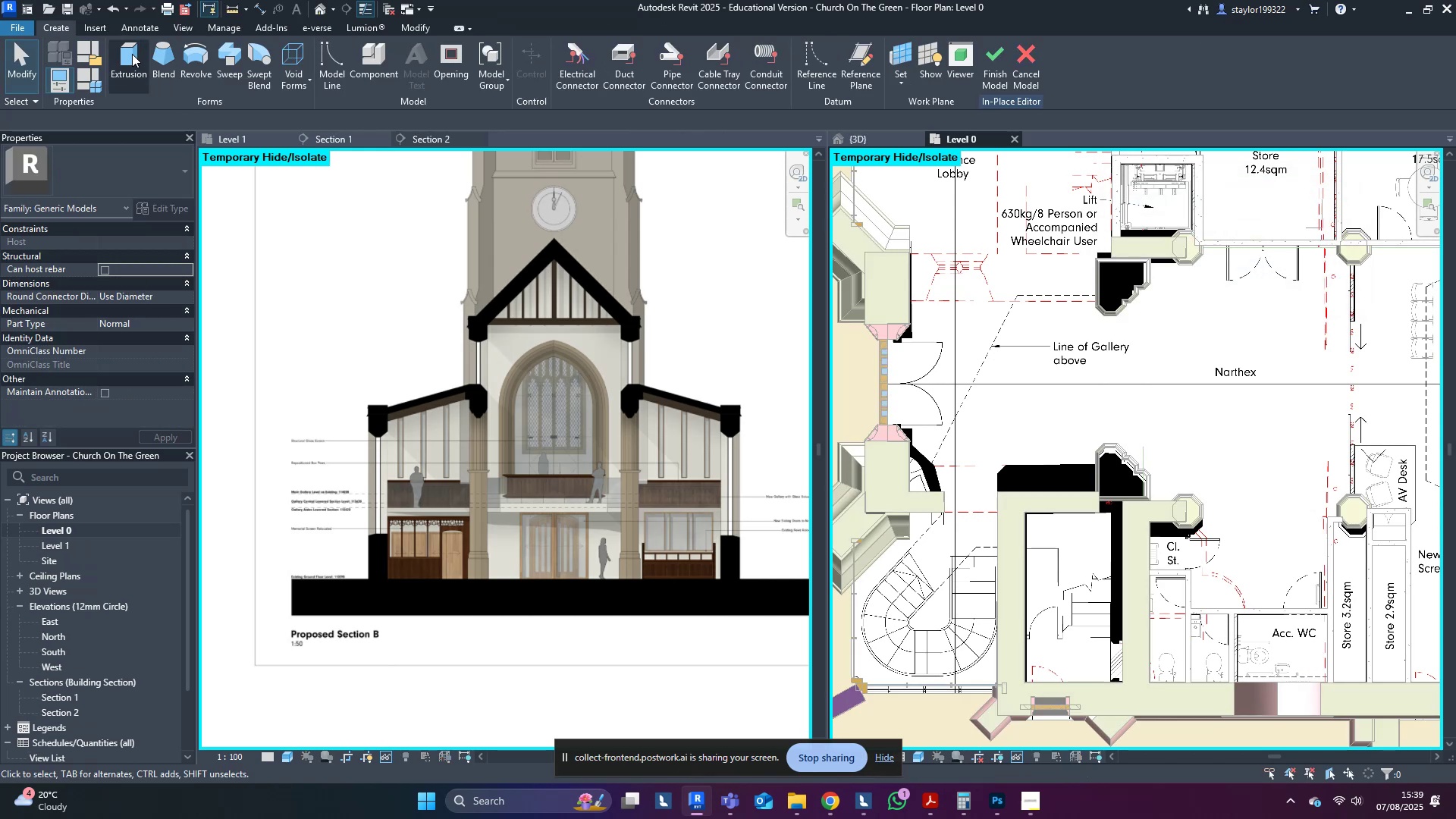 
left_click([132, 54])
 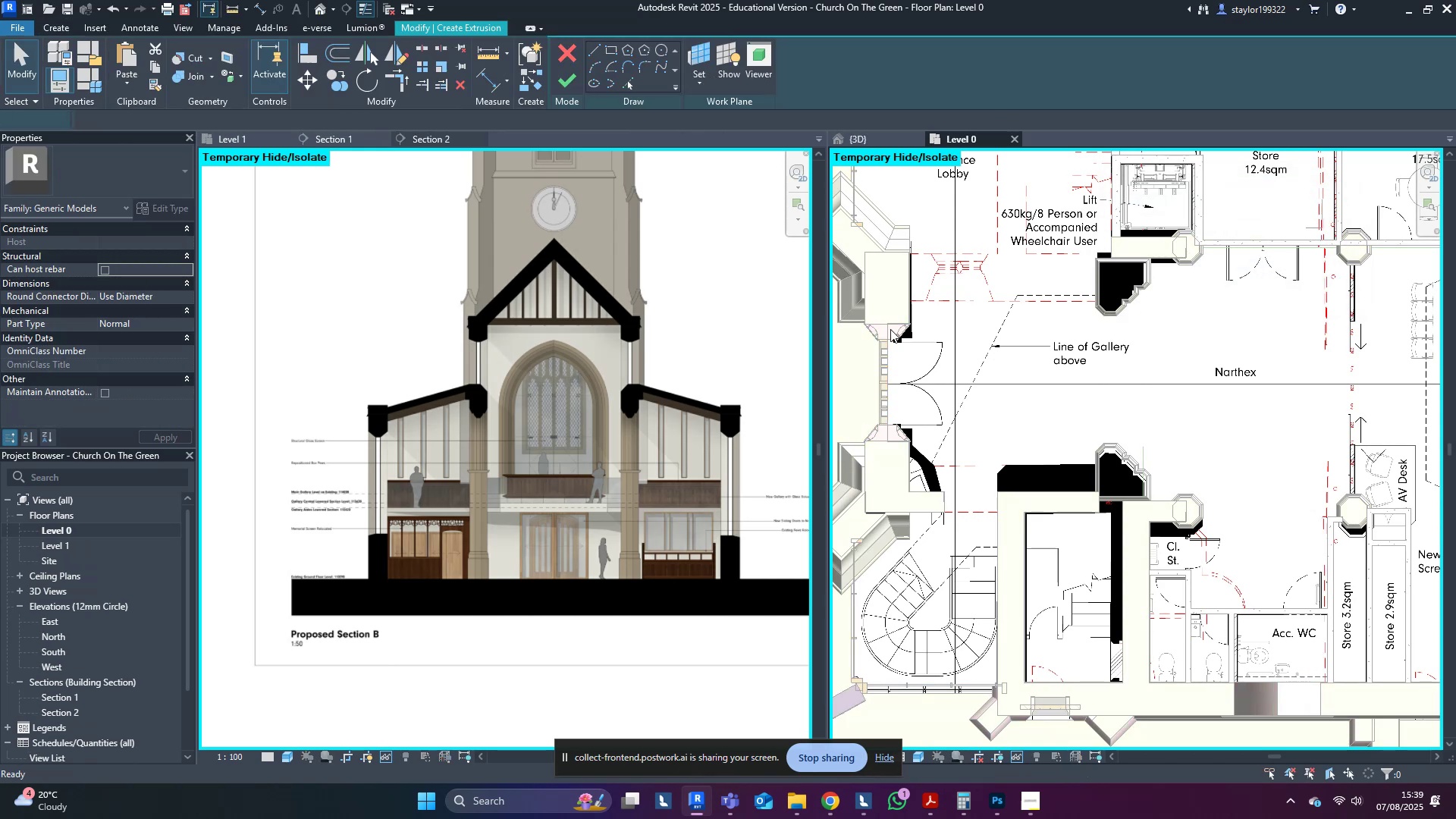 
scroll: coordinate [1102, 587], scroll_direction: up, amount: 4.0
 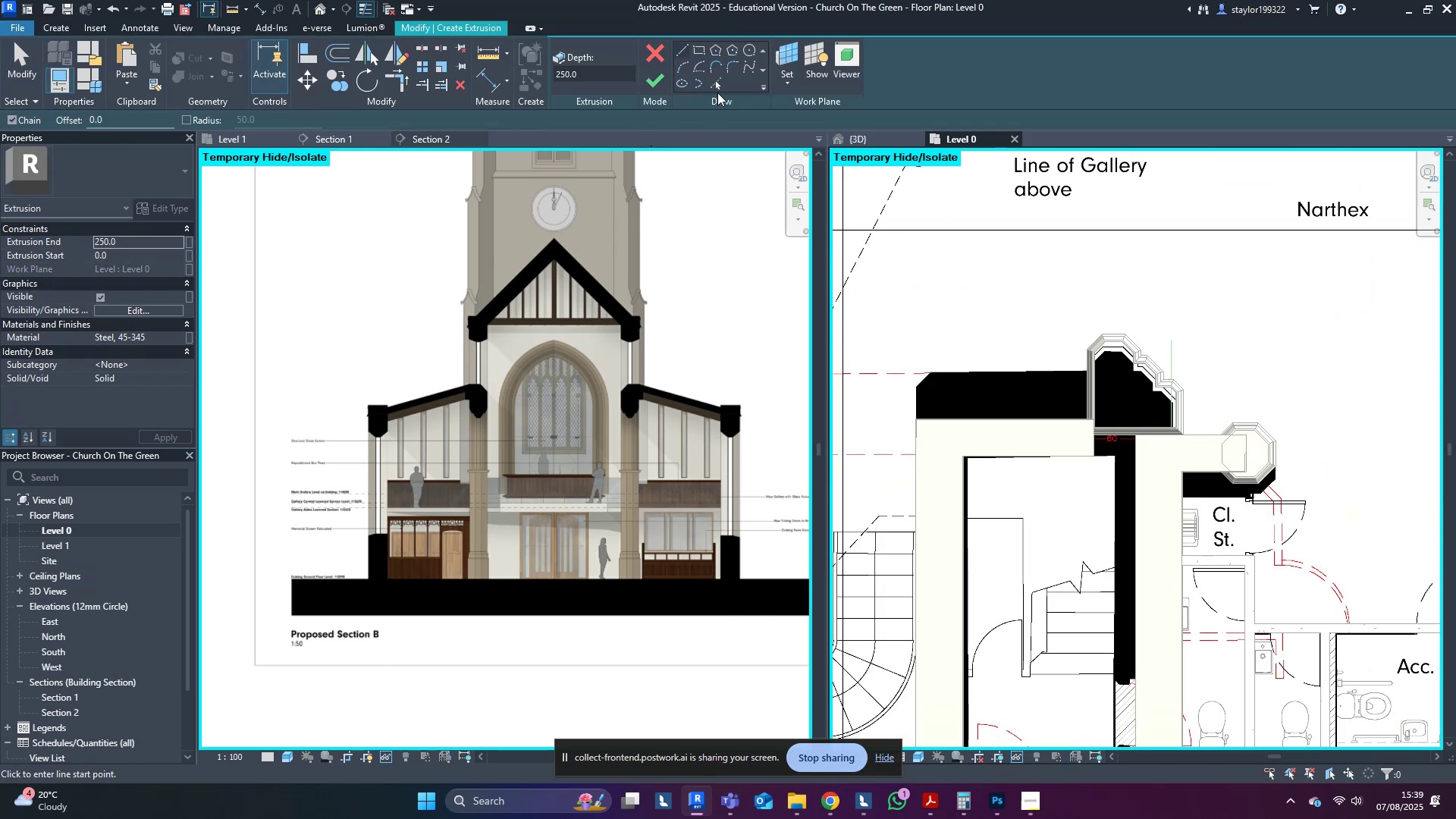 
left_click([718, 84])
 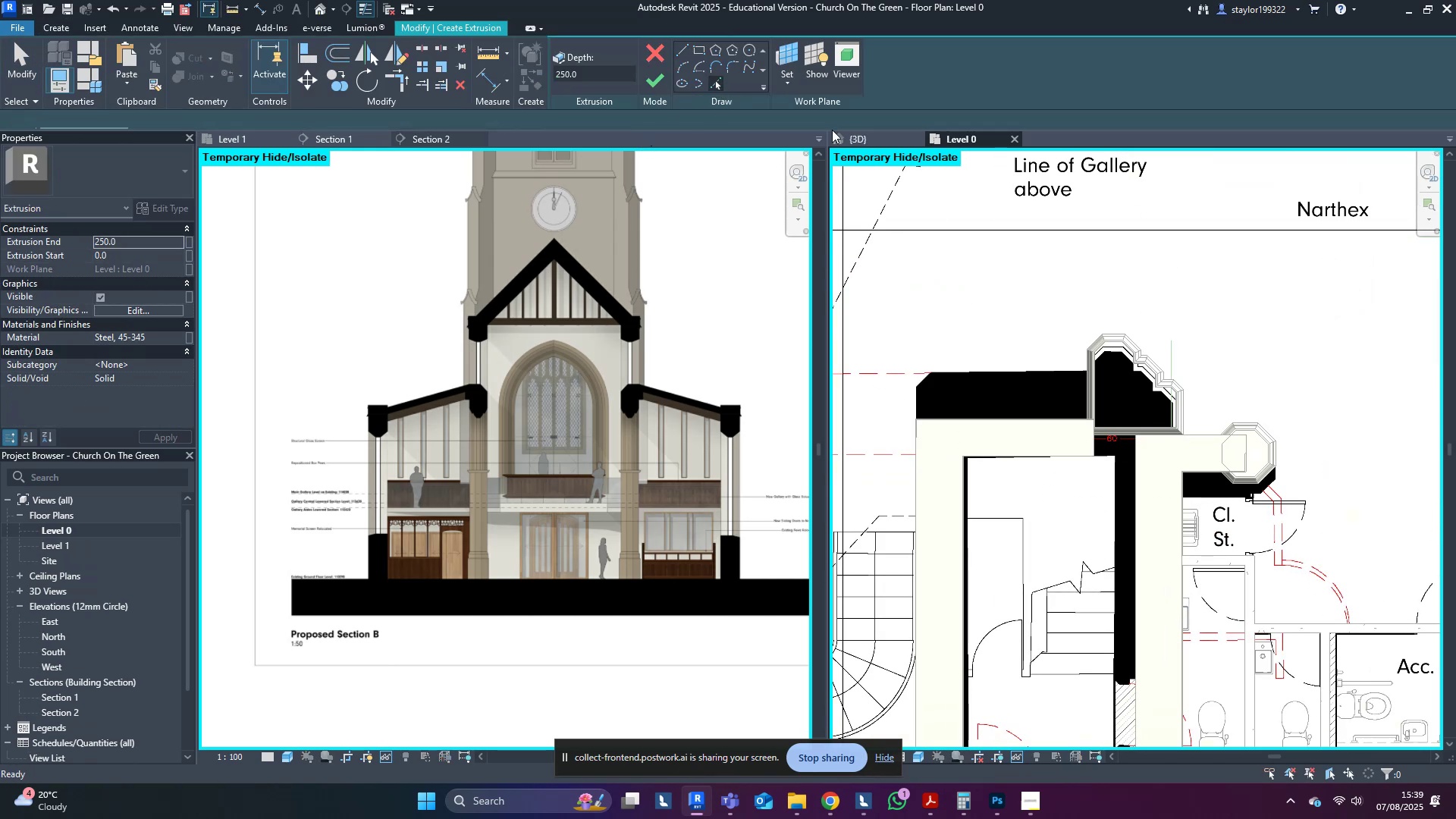 
scroll: coordinate [1169, 505], scroll_direction: up, amount: 3.0
 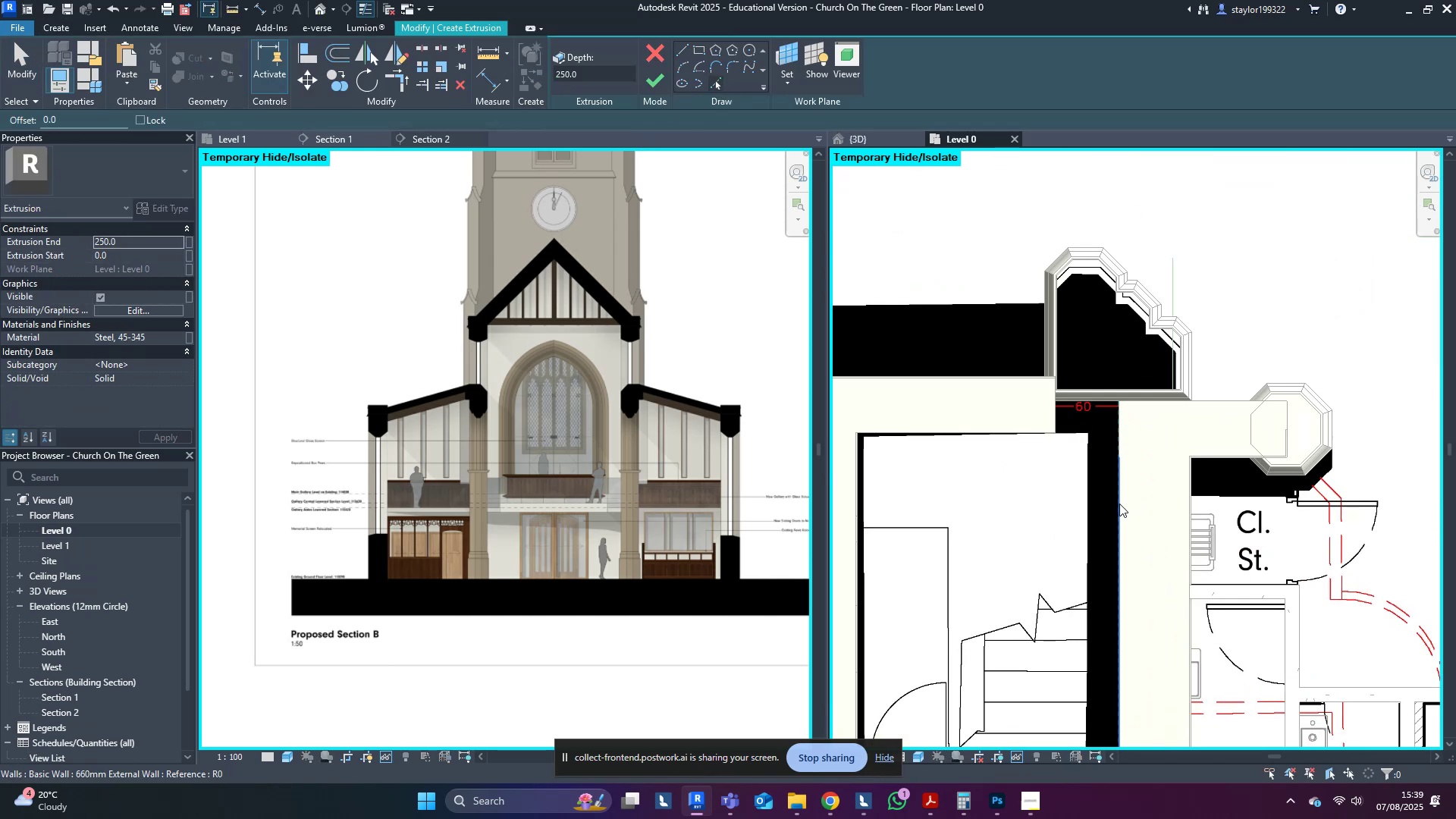 
left_click([1119, 504])
 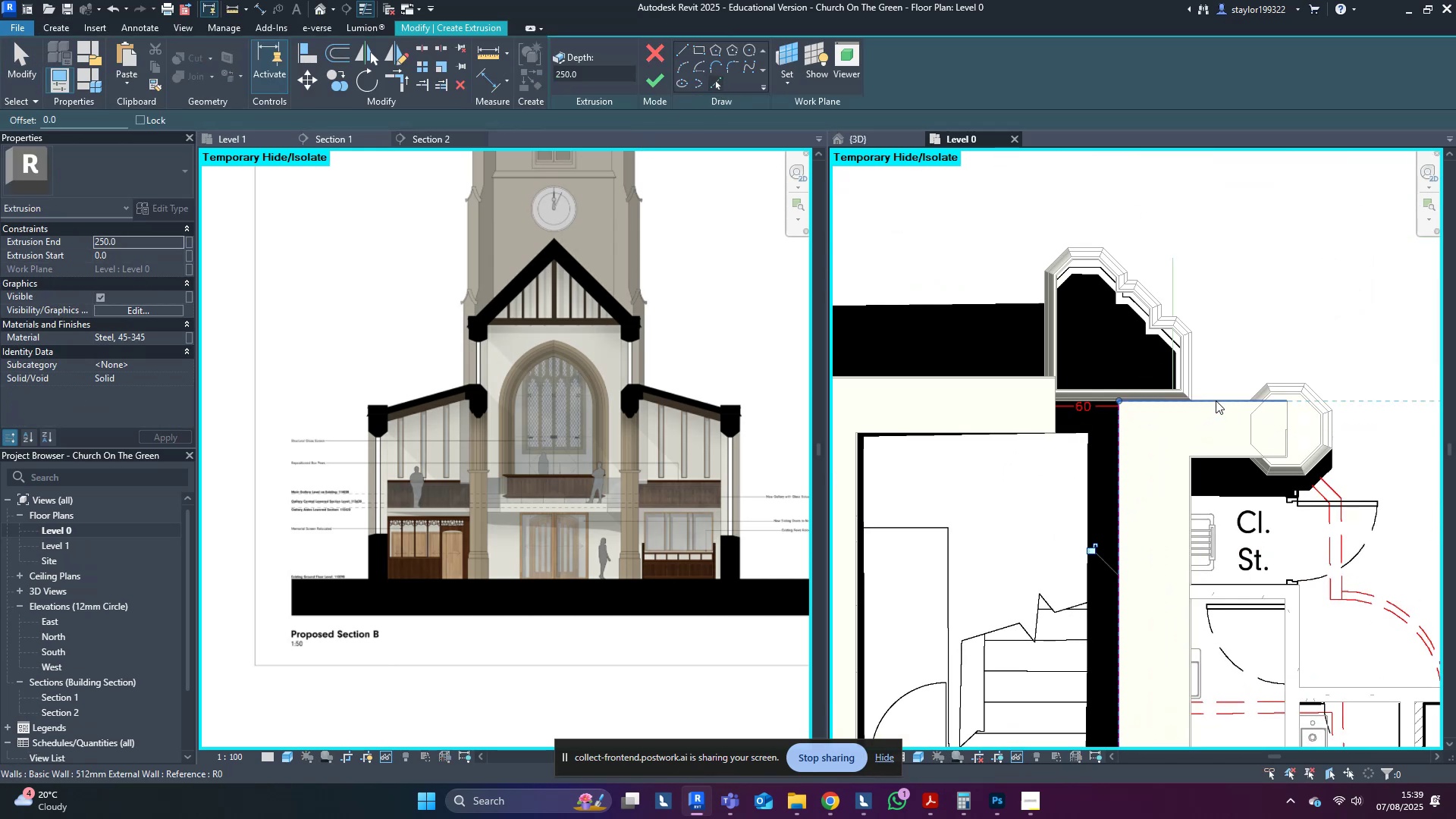 
left_click([1216, 400])
 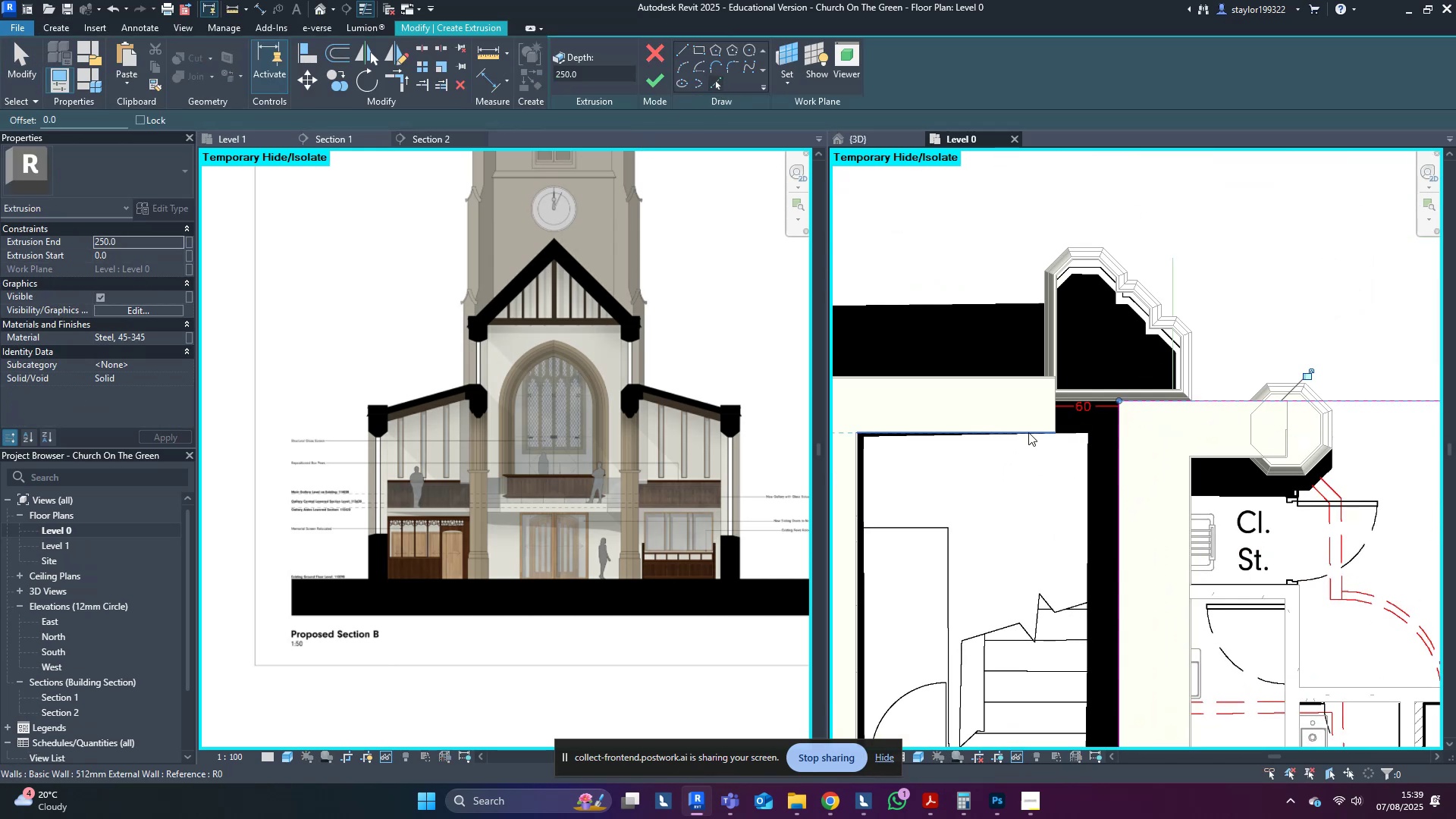 
left_click([1028, 432])
 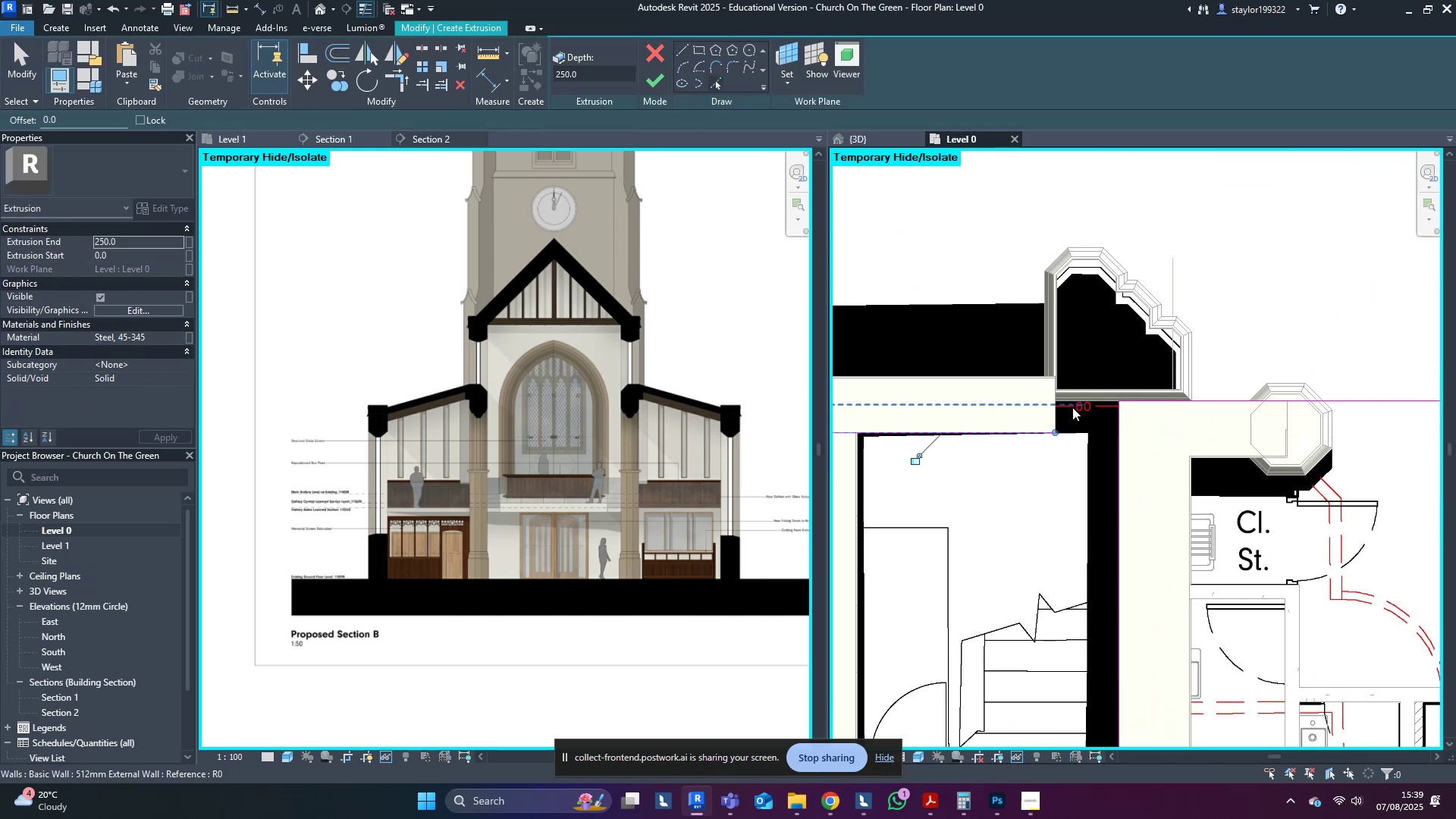 
scroll: coordinate [1048, 425], scroll_direction: up, amount: 8.0
 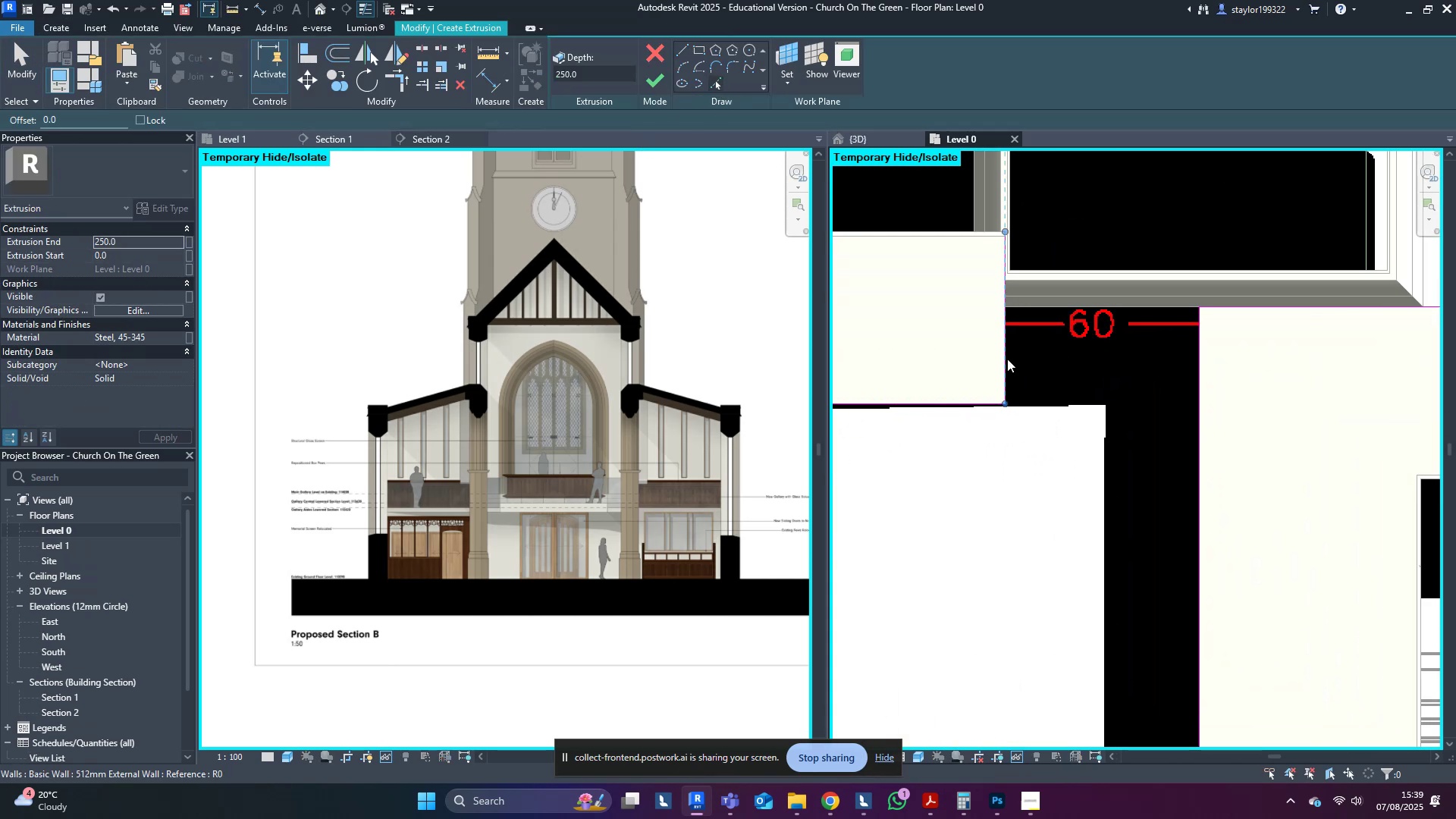 
type(tr)
 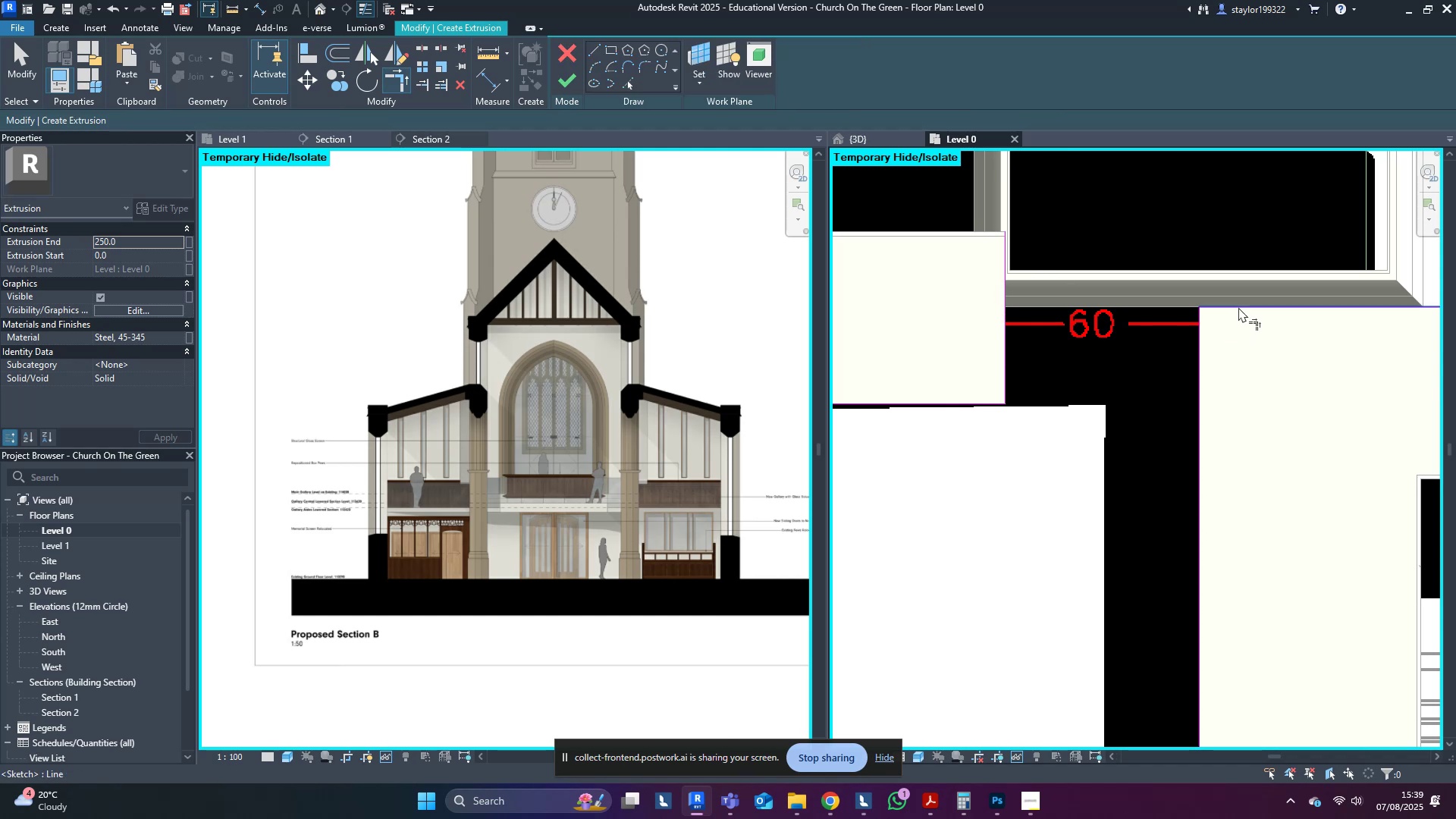 
double_click([1238, 307])
 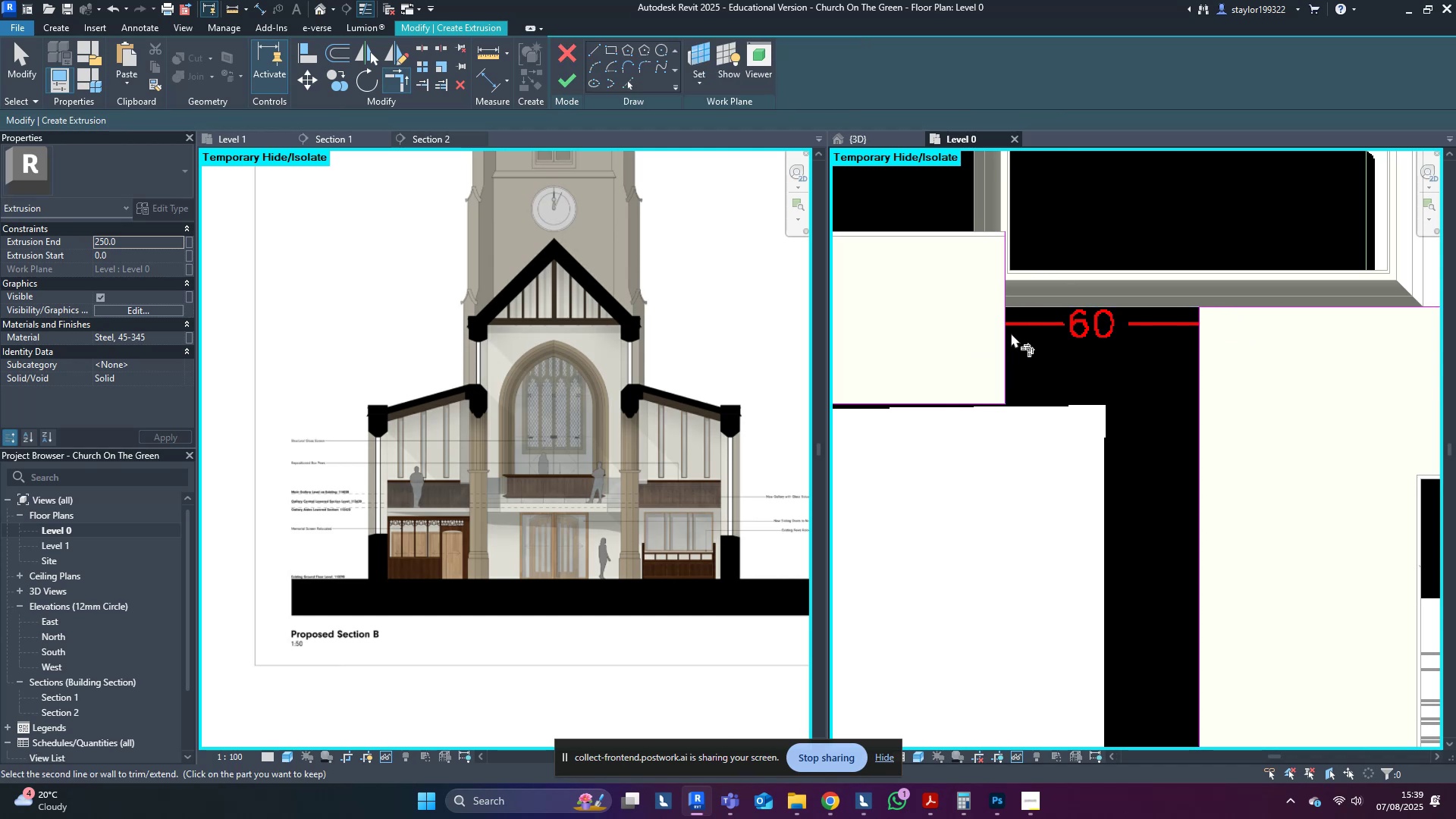 
left_click([1008, 333])
 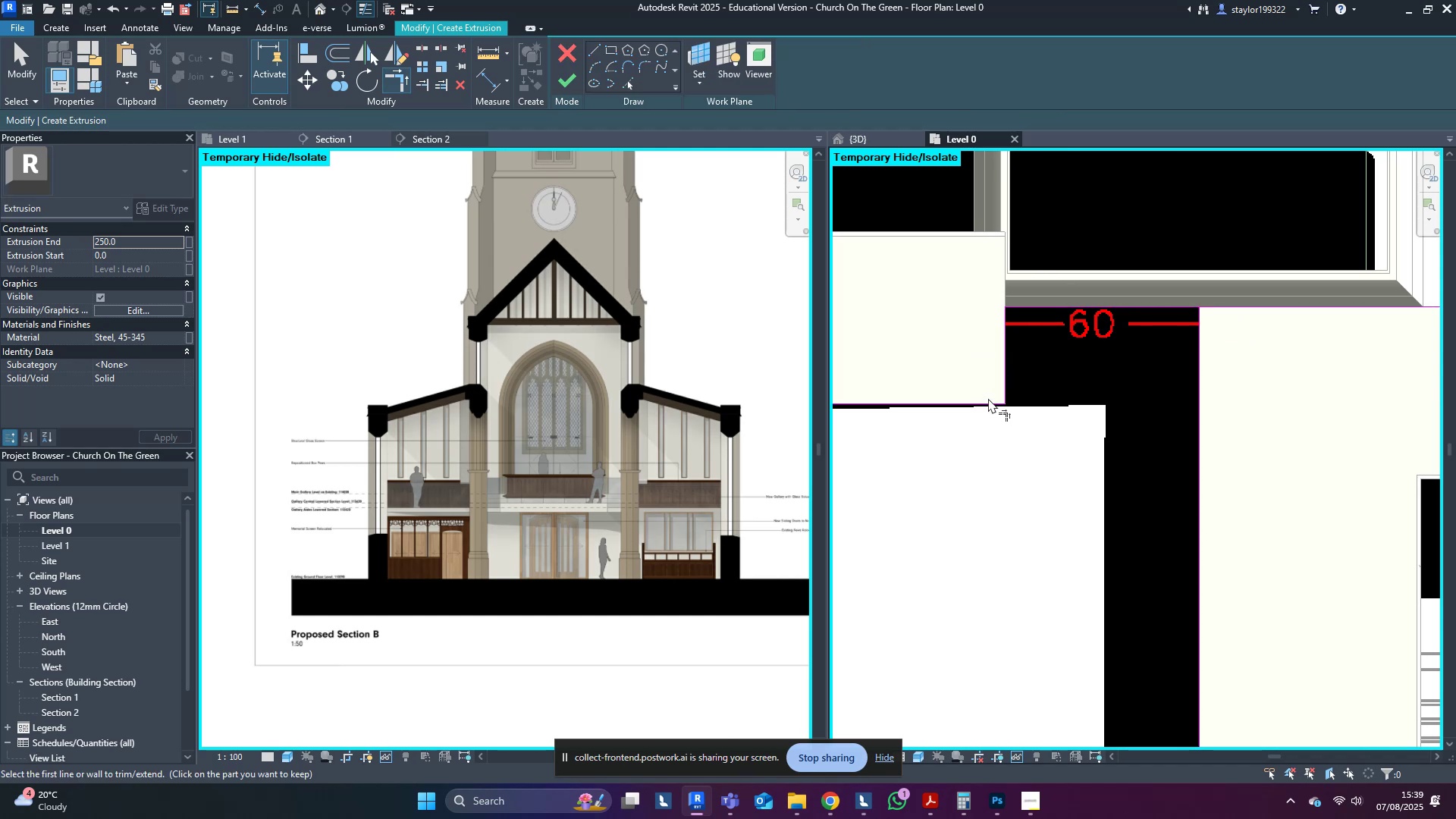 
double_click([986, 402])
 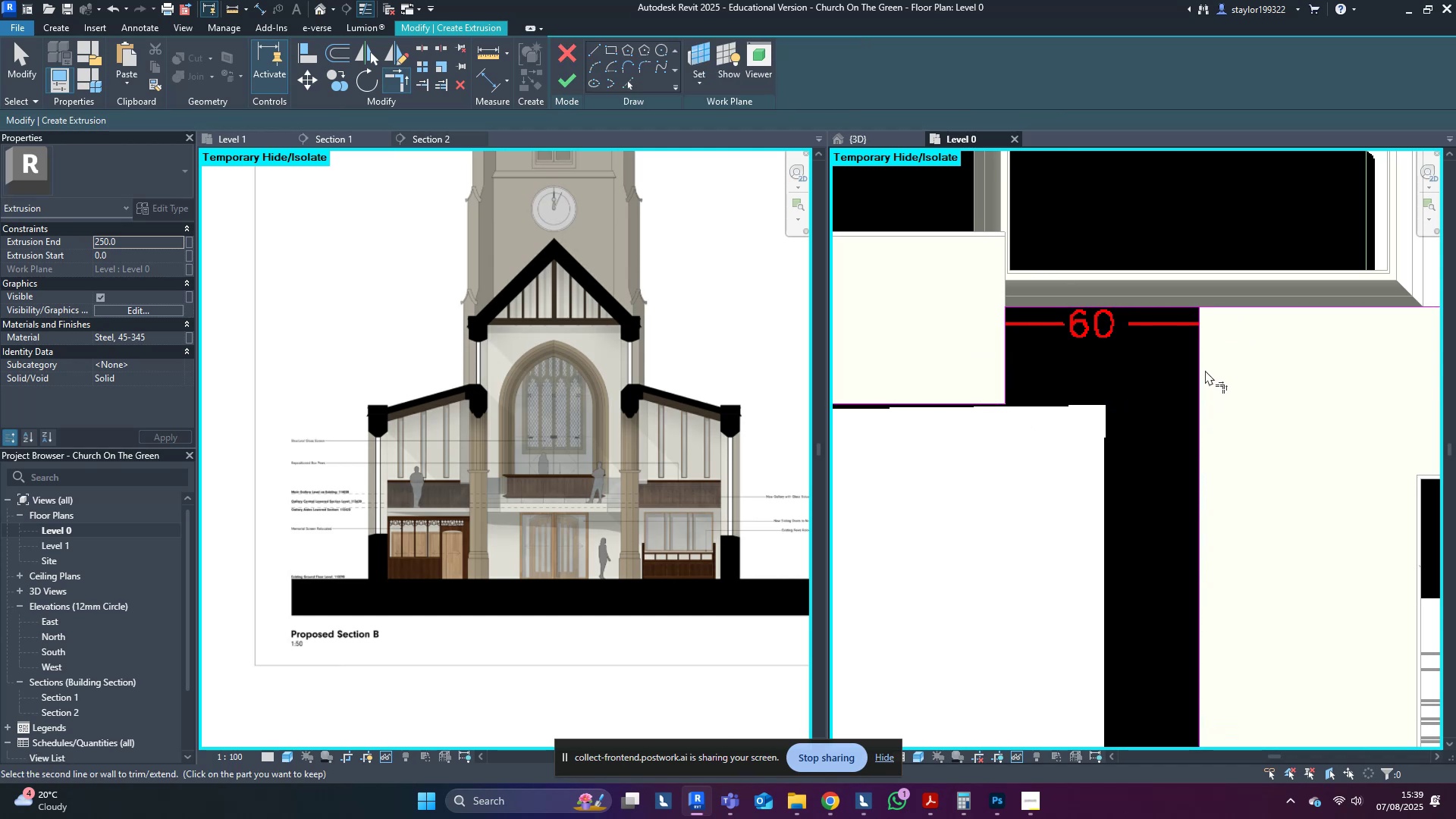 
left_click([1196, 365])
 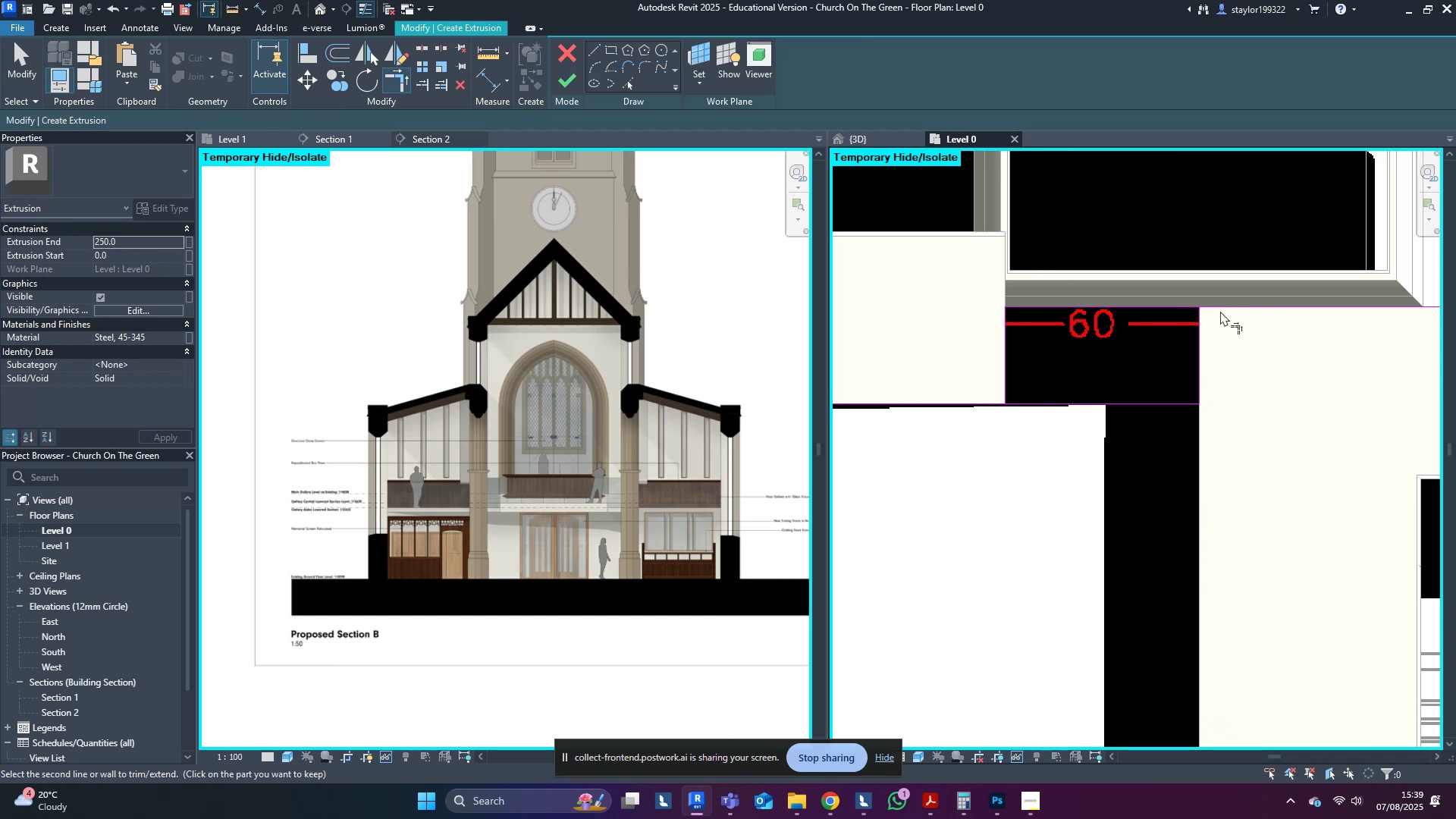 
key(M)
 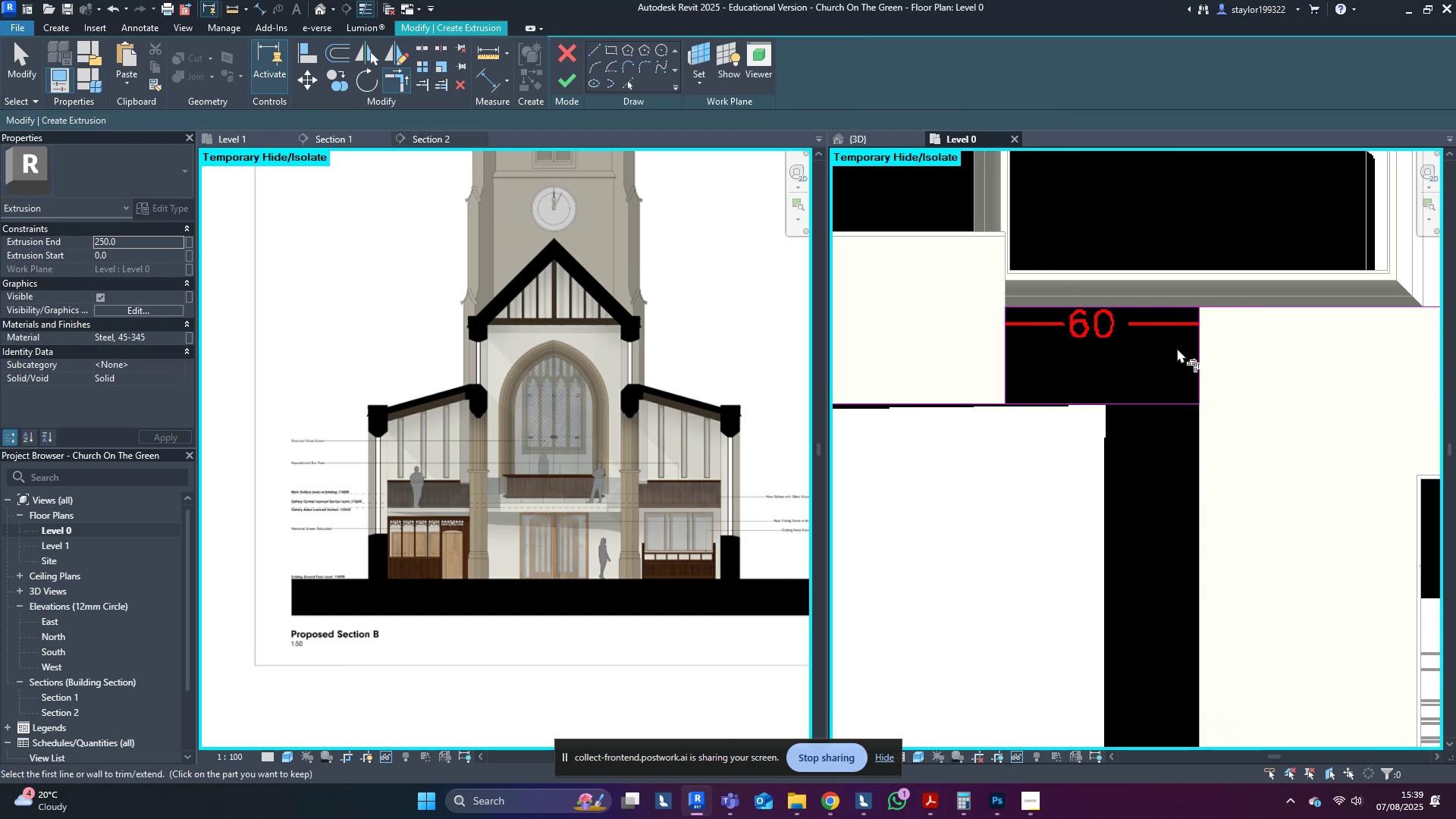 
double_click([1191, 349])
 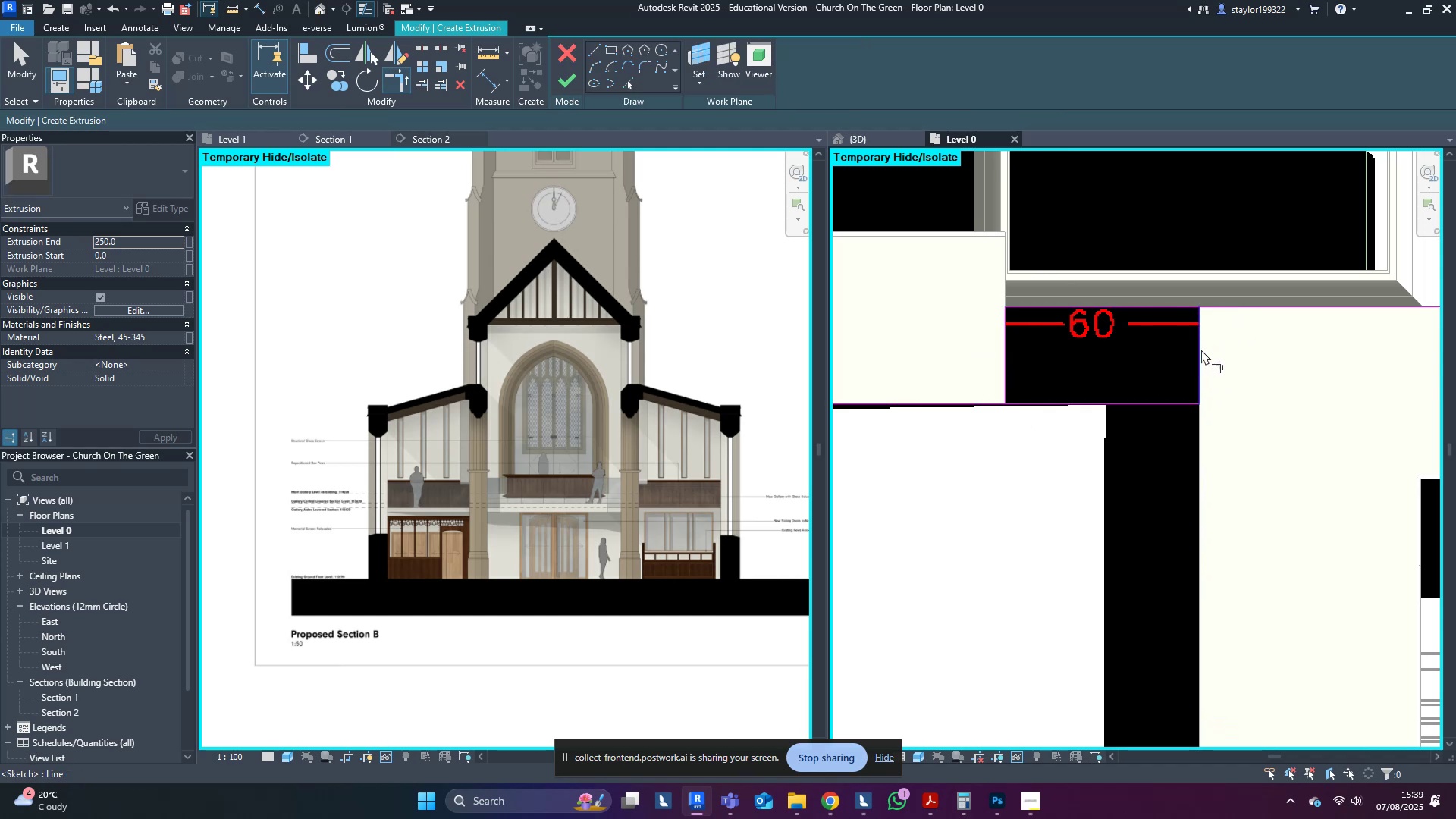 
triple_click([1201, 350])
 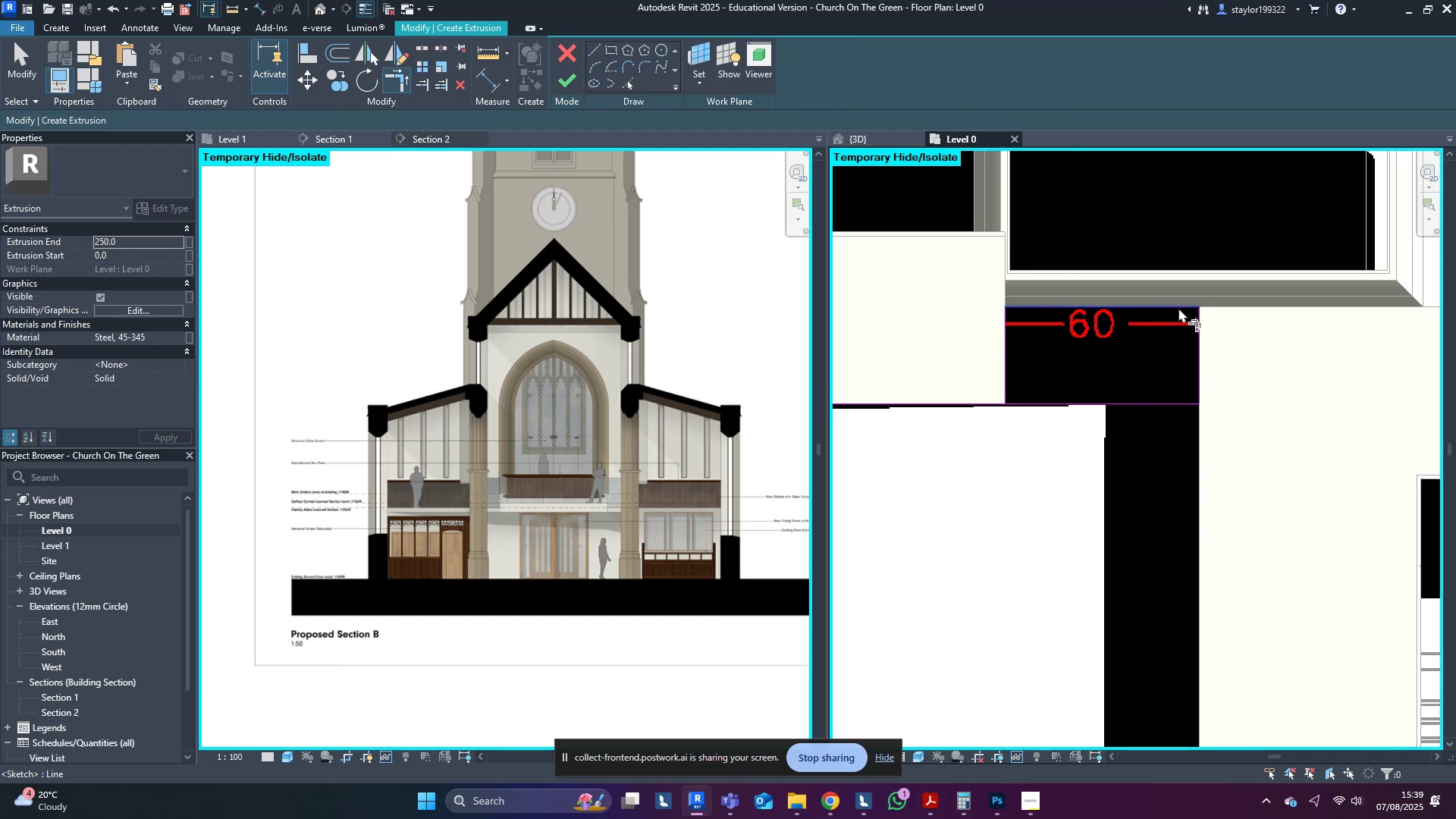 
triple_click([1178, 308])
 